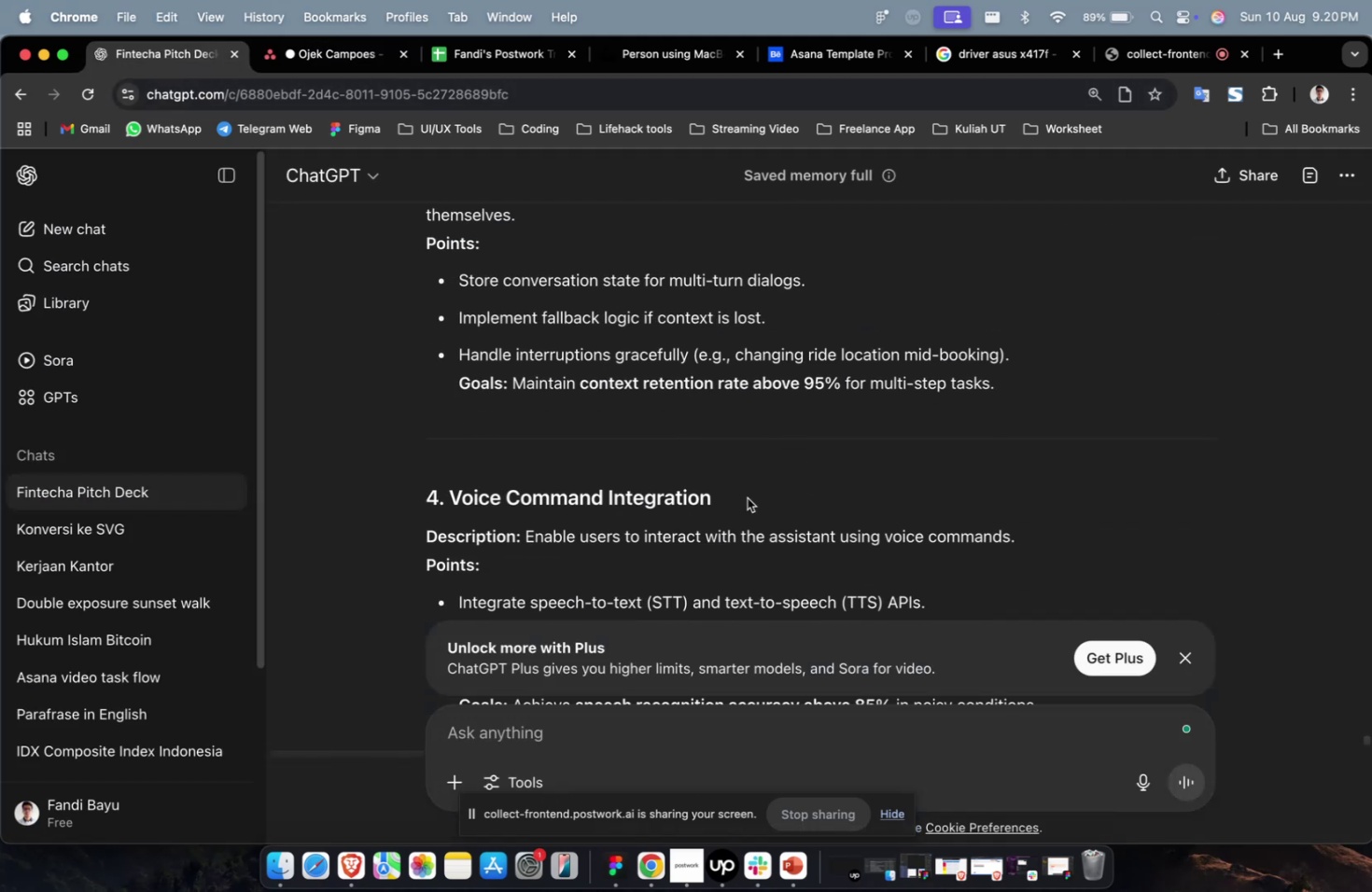 
left_click_drag(start_coordinate=[742, 498], to_coordinate=[452, 501])
 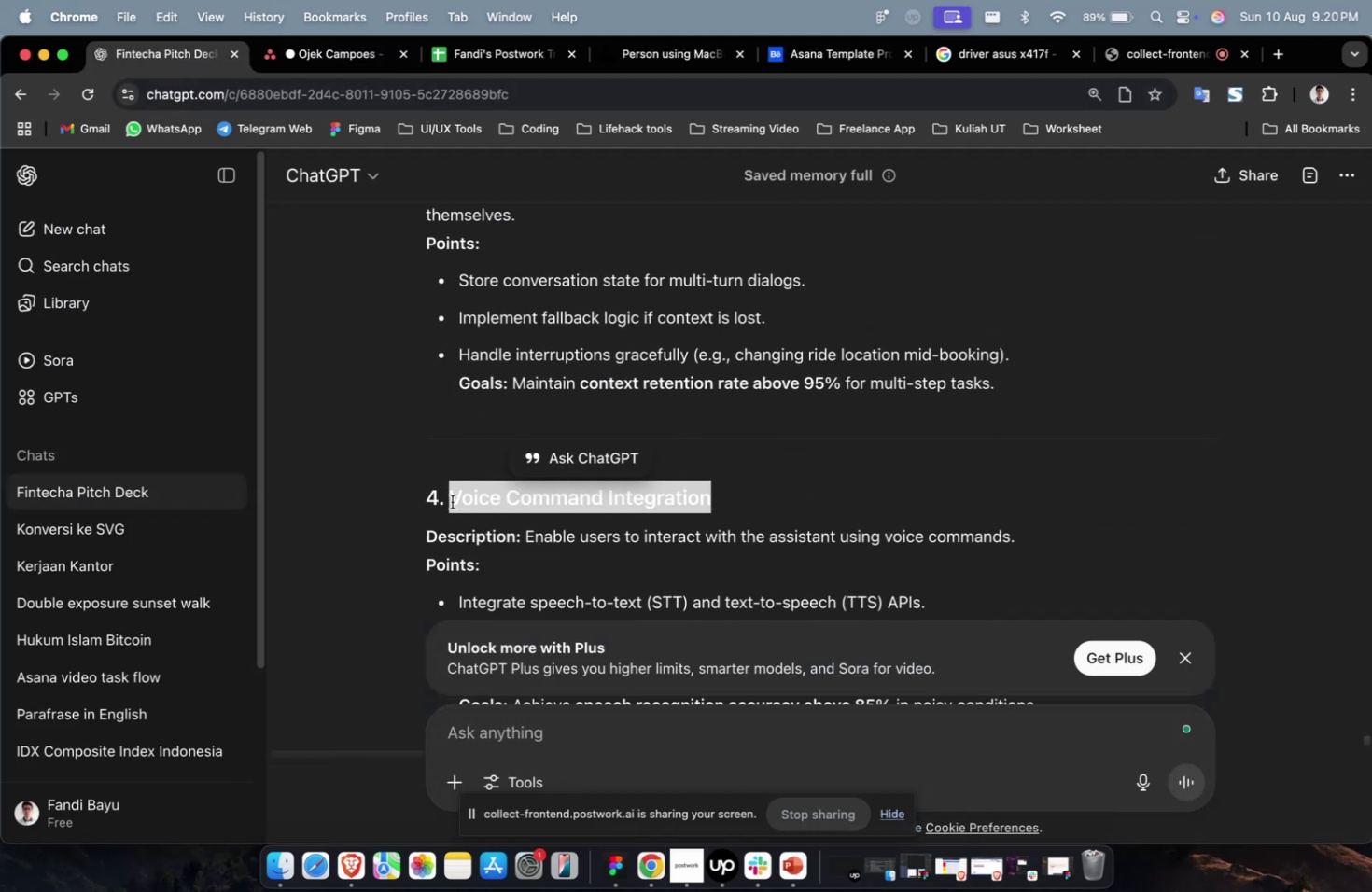 
key(Meta+C)
 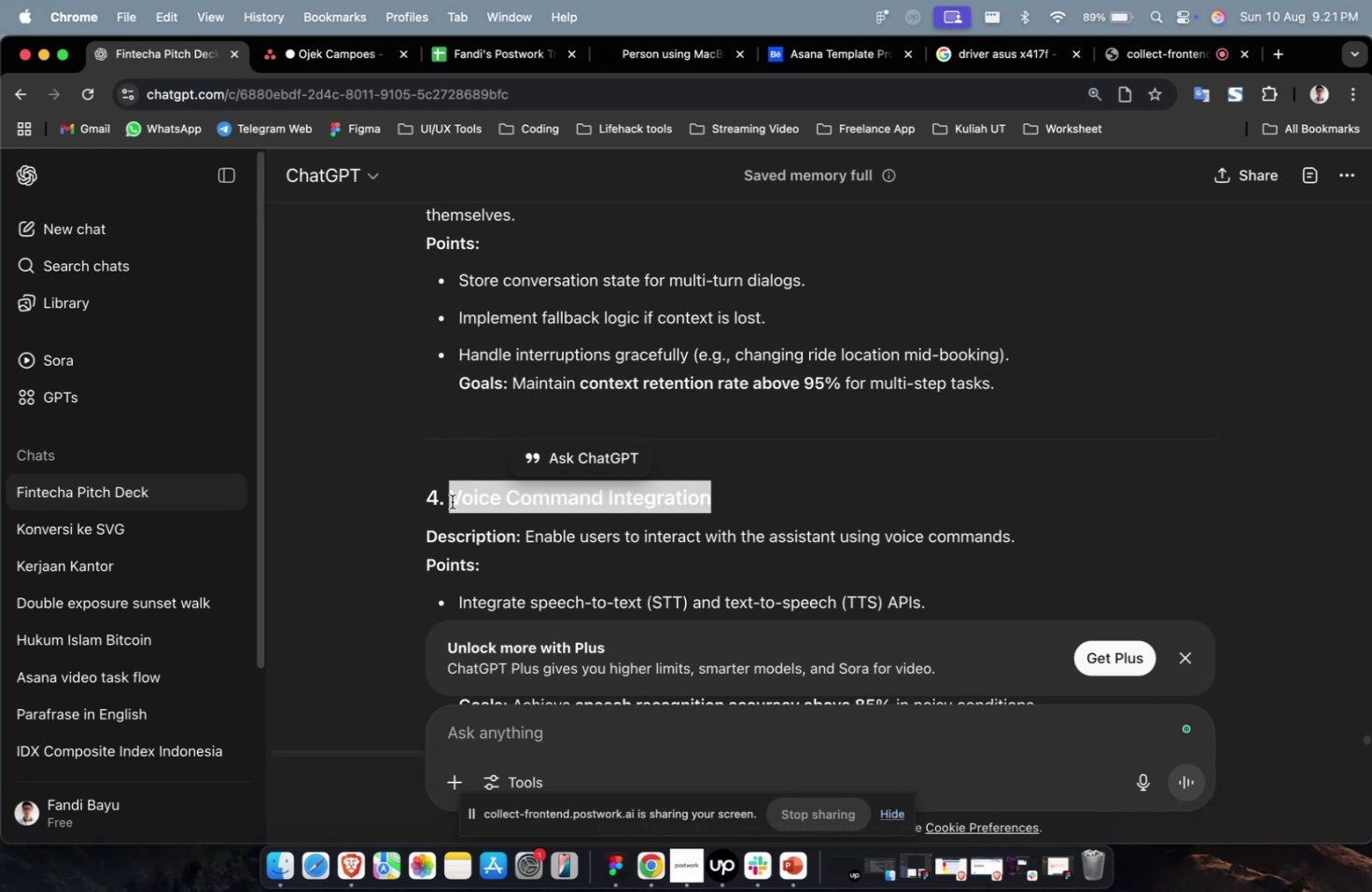 
wait(26.96)
 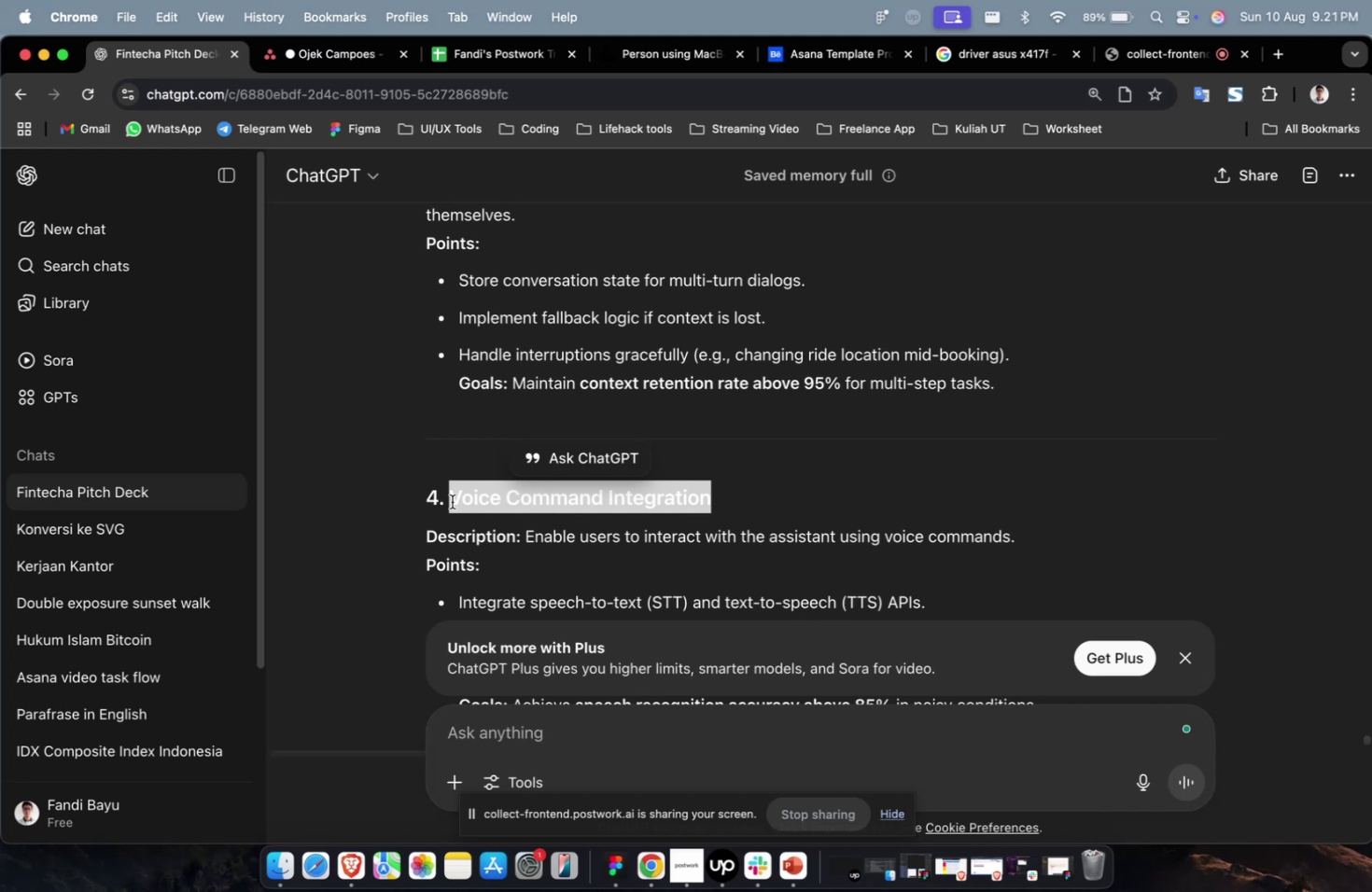 
key(Meta+CommandLeft)
 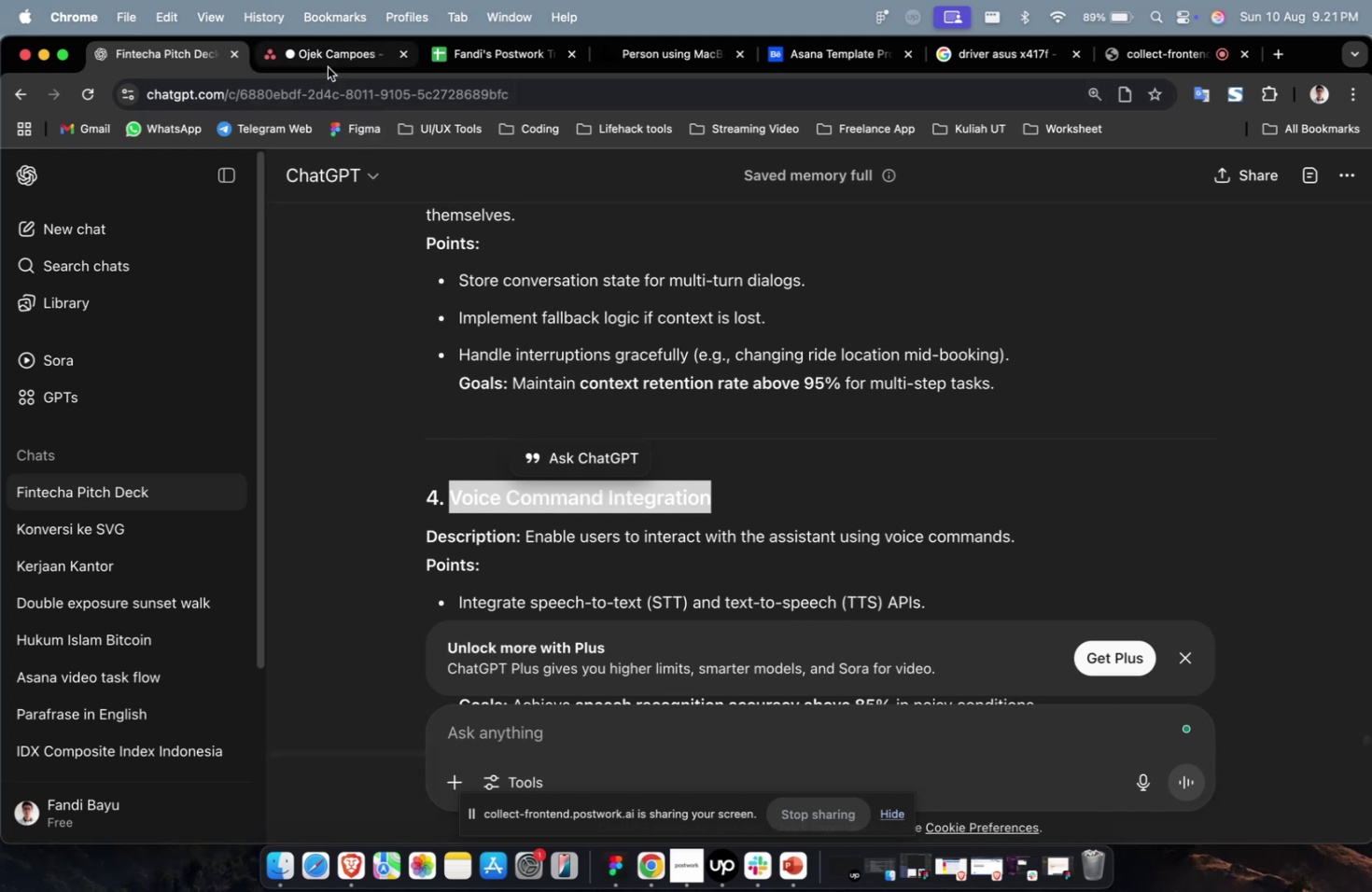 
left_click([328, 67])
 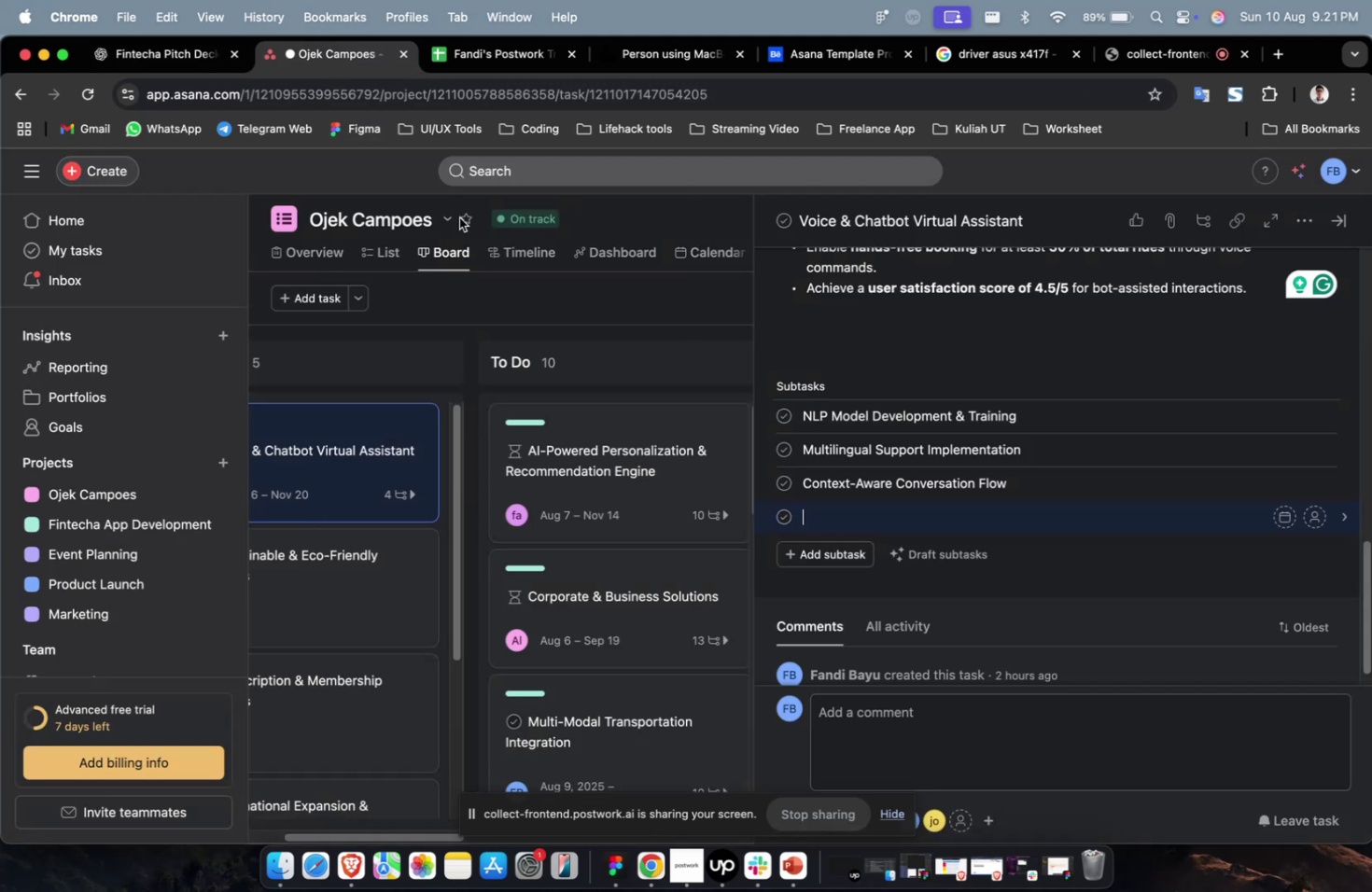 
key(Meta+V)
 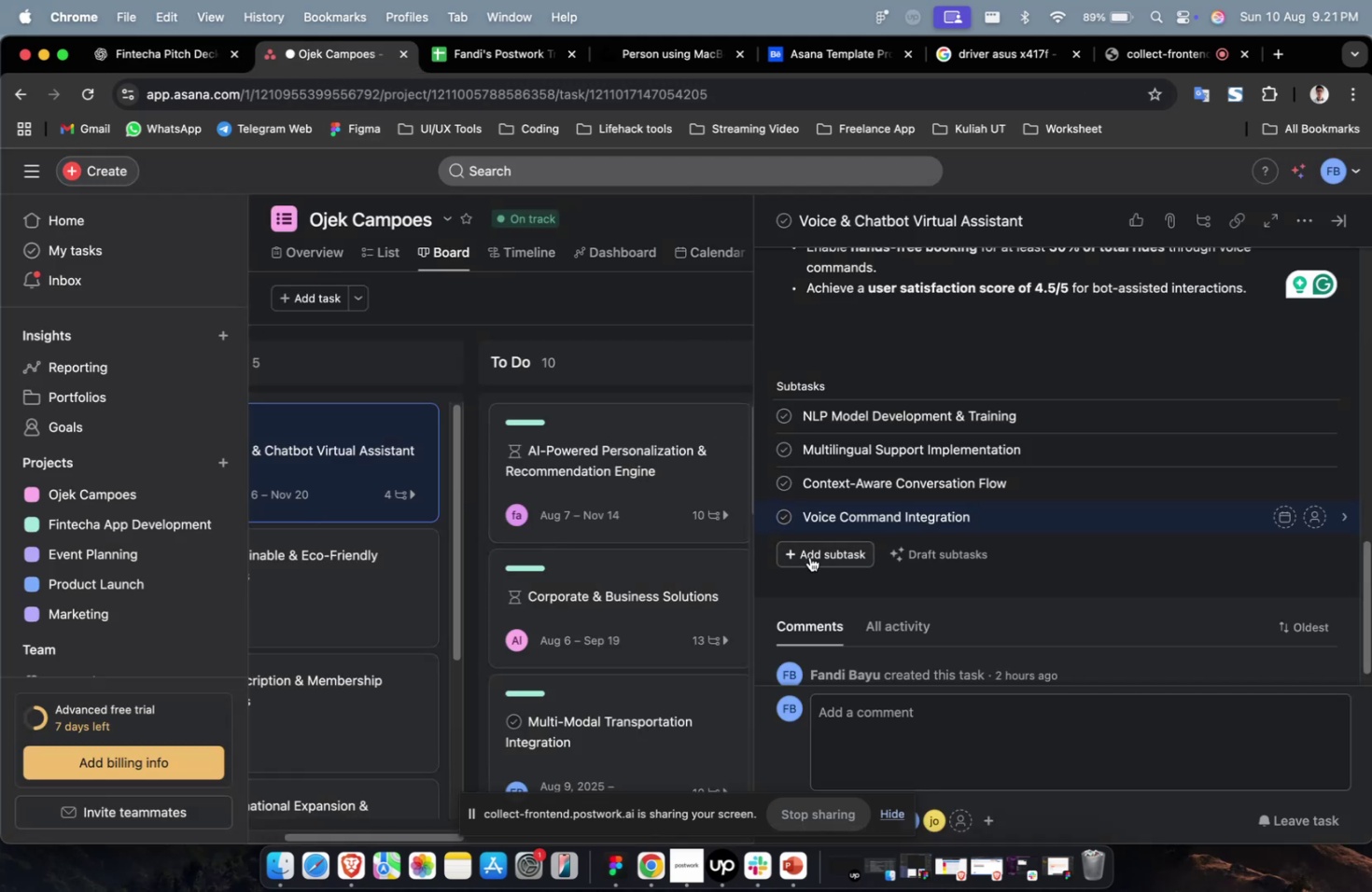 
left_click([812, 560])
 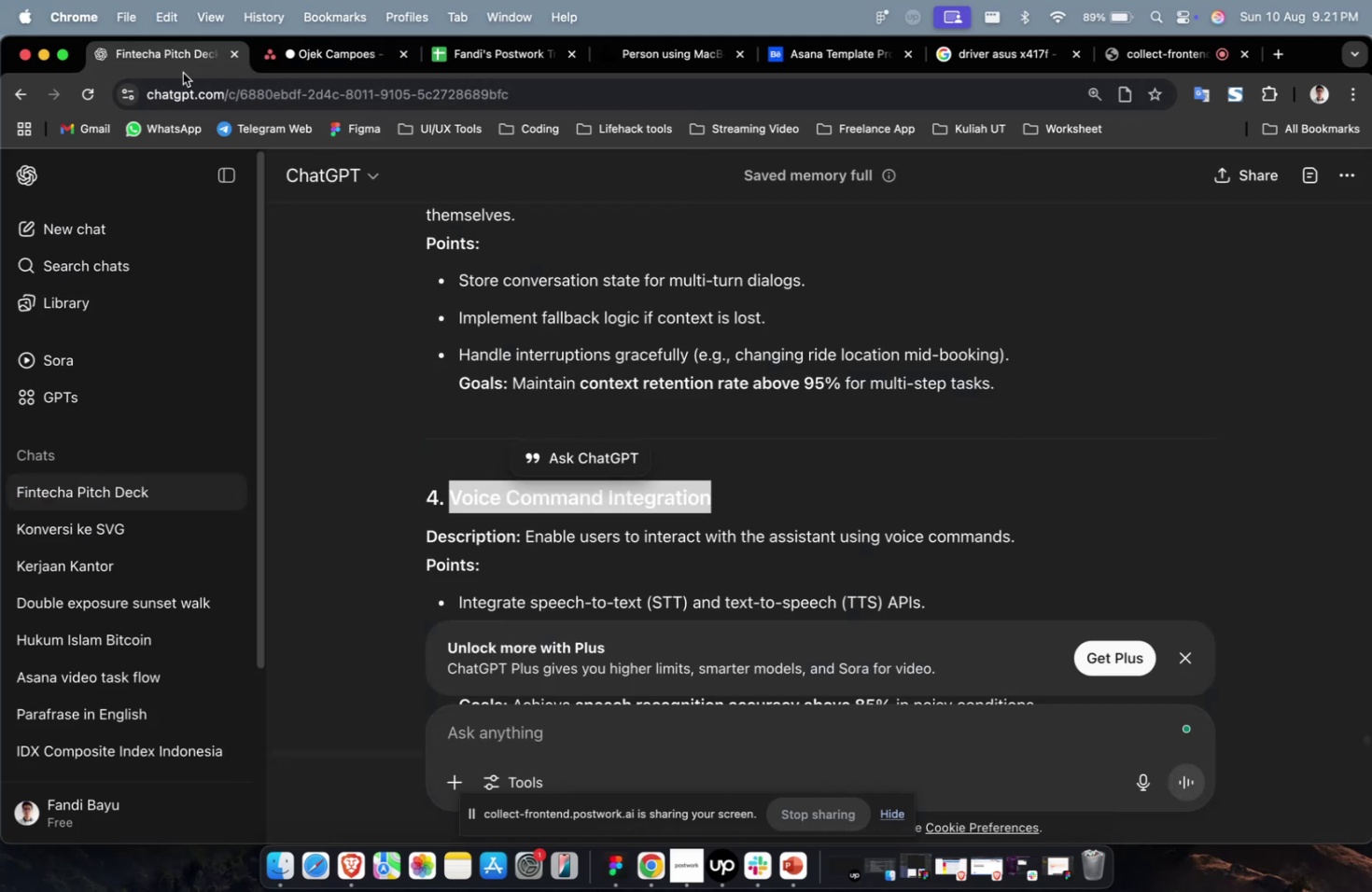 
scroll: coordinate [837, 488], scroll_direction: down, amount: 10.0
 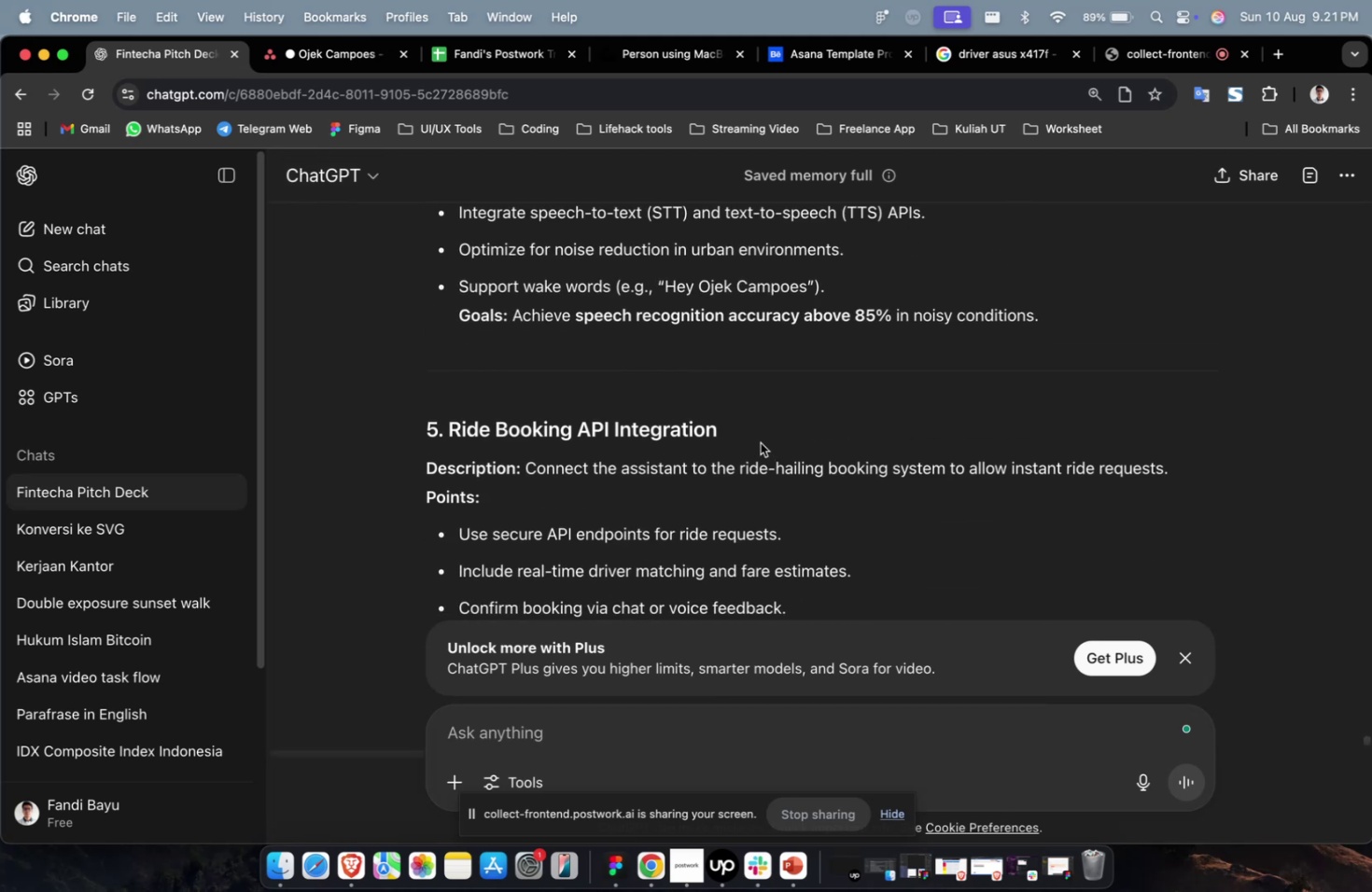 
left_click_drag(start_coordinate=[751, 435], to_coordinate=[451, 438])
 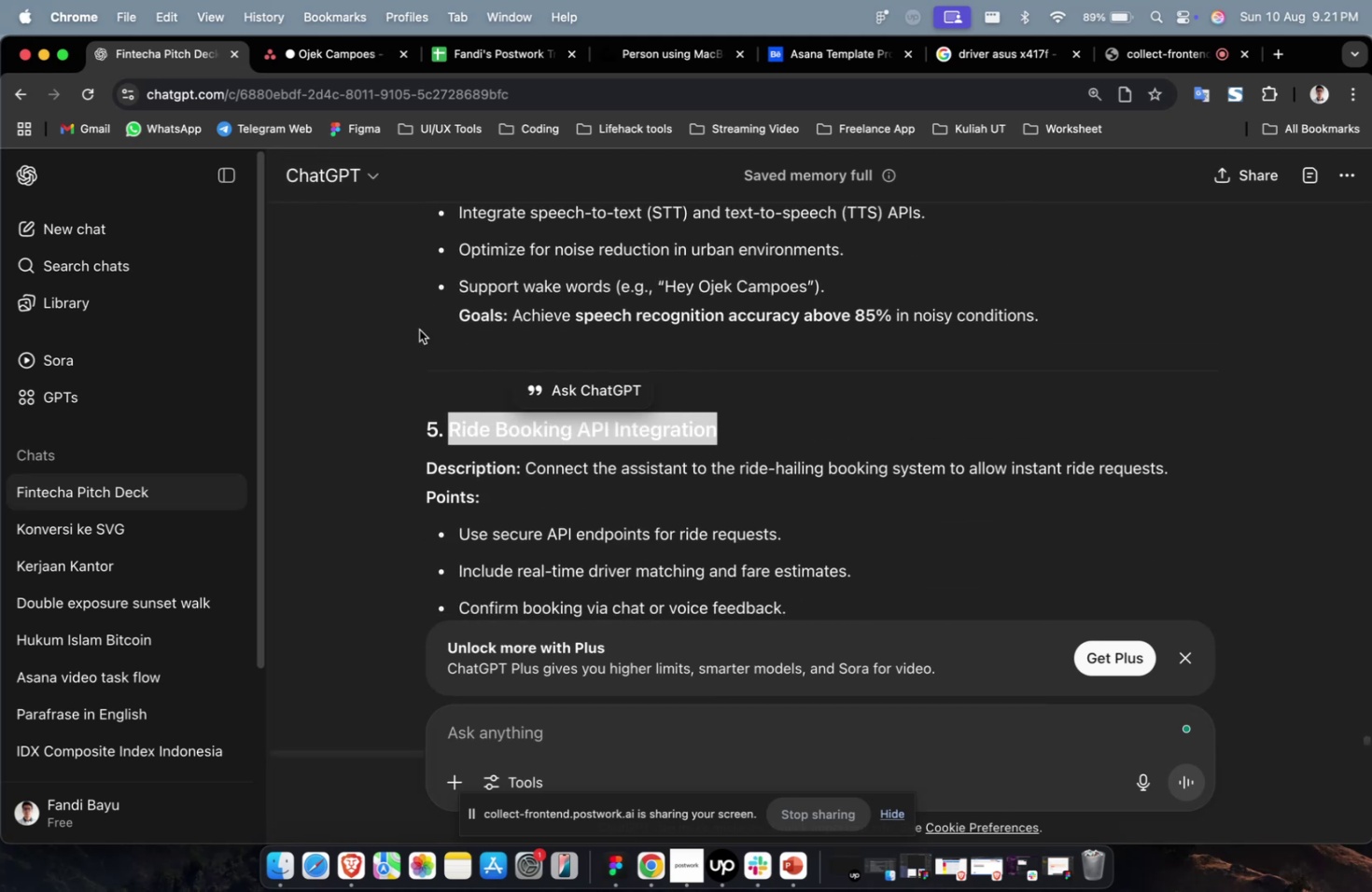 
key(Meta+C)
 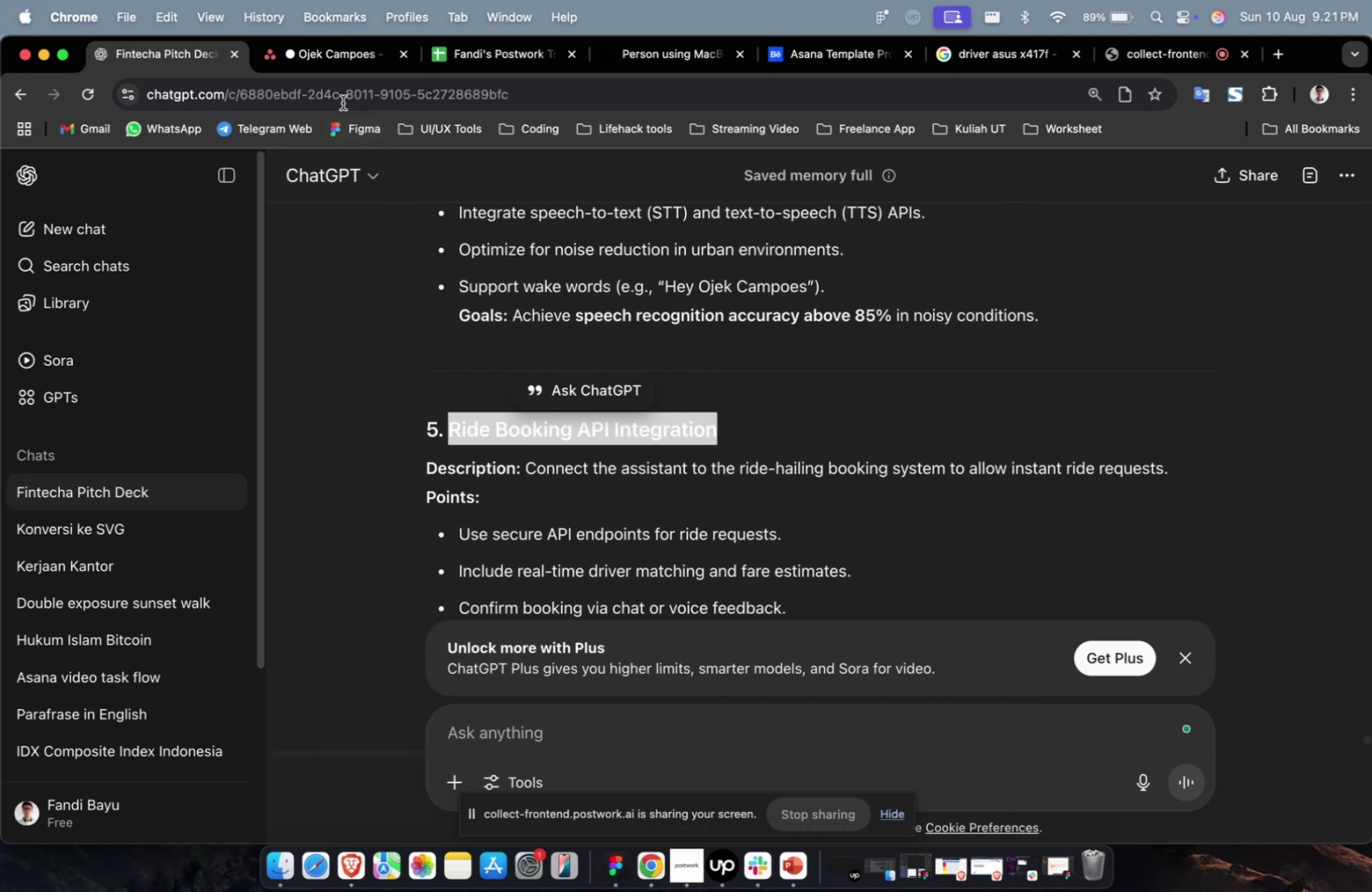 
key(Meta+CommandLeft)
 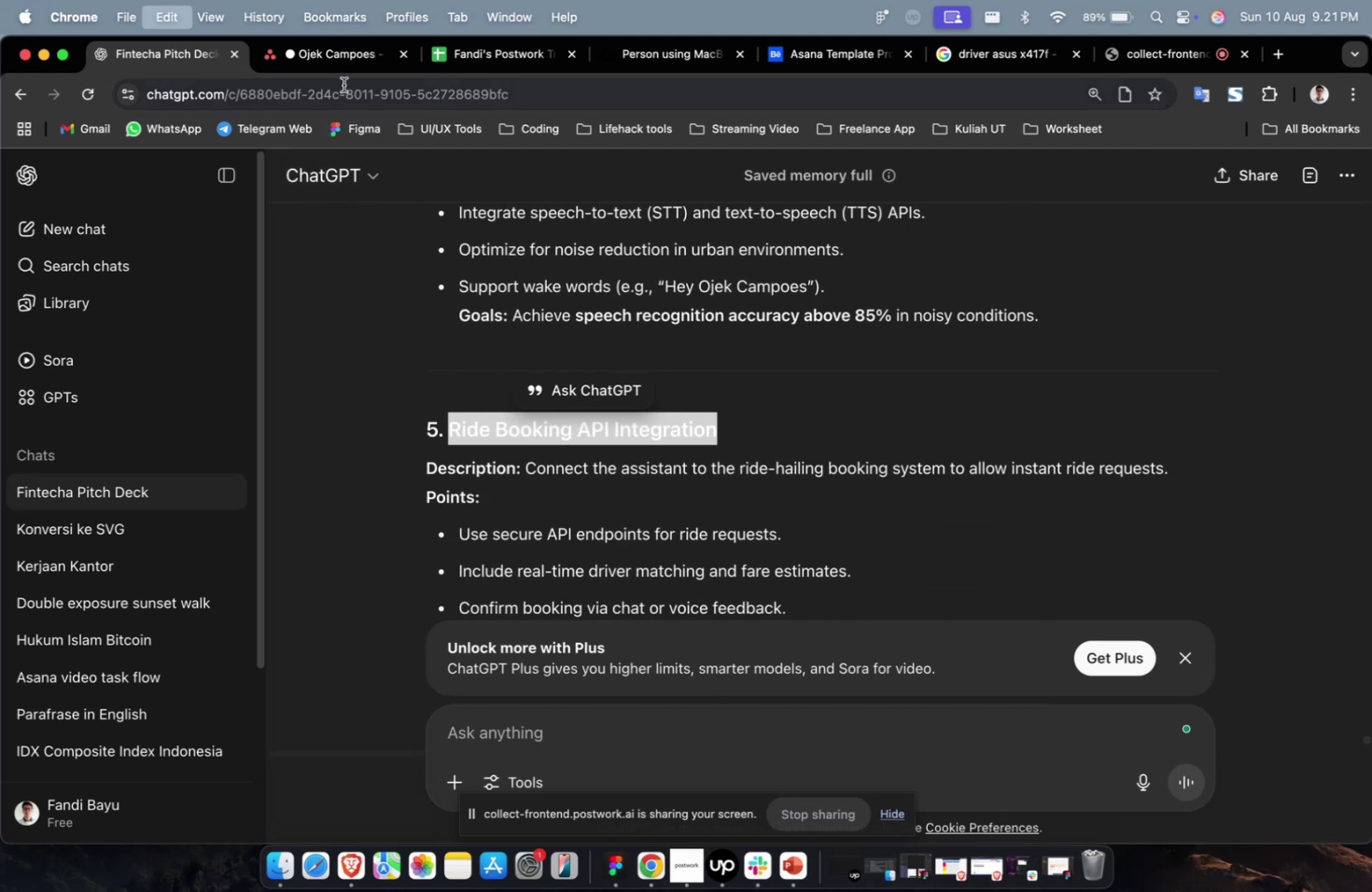 
key(Meta+C)
 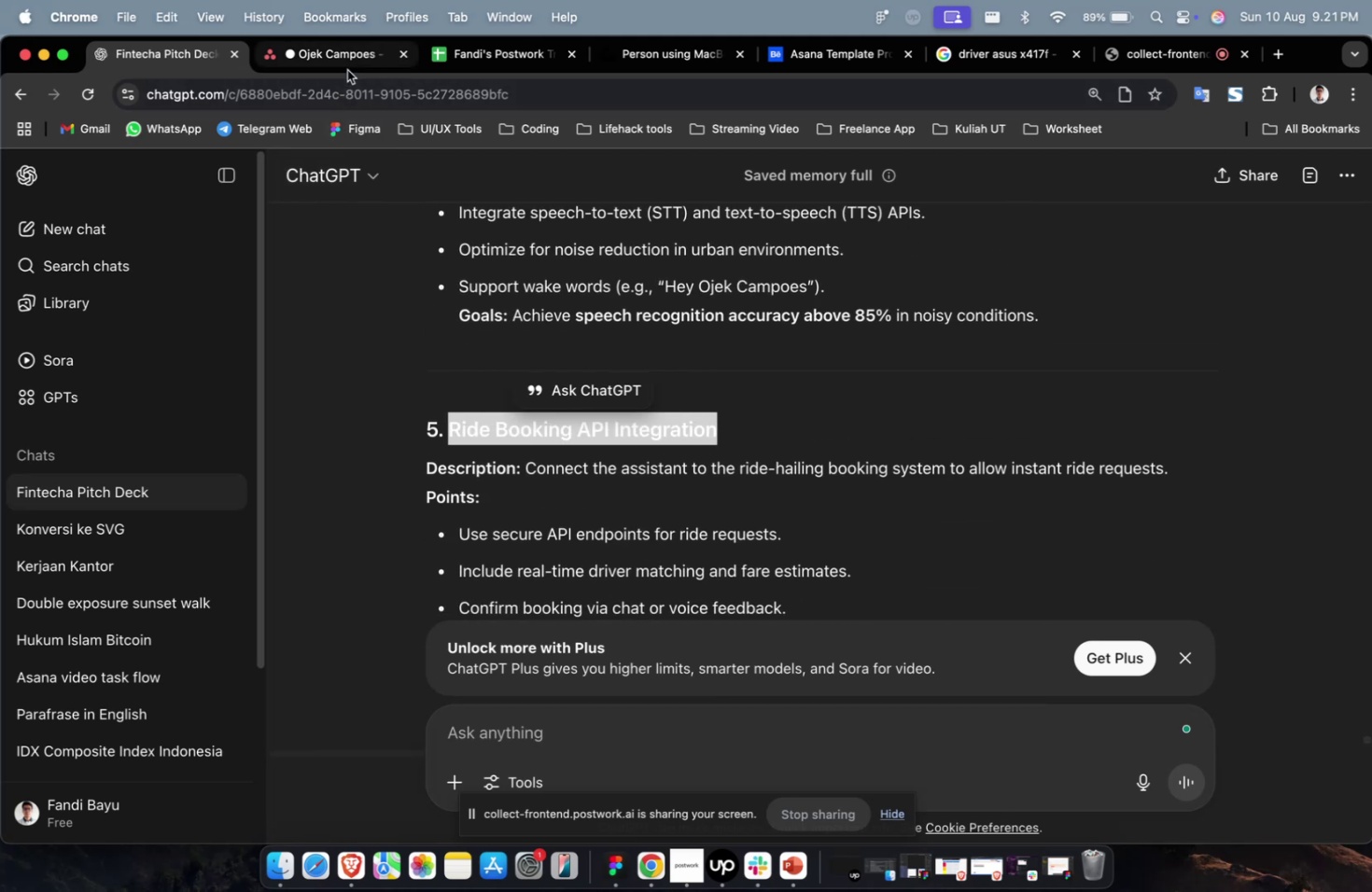 
left_click([347, 70])
 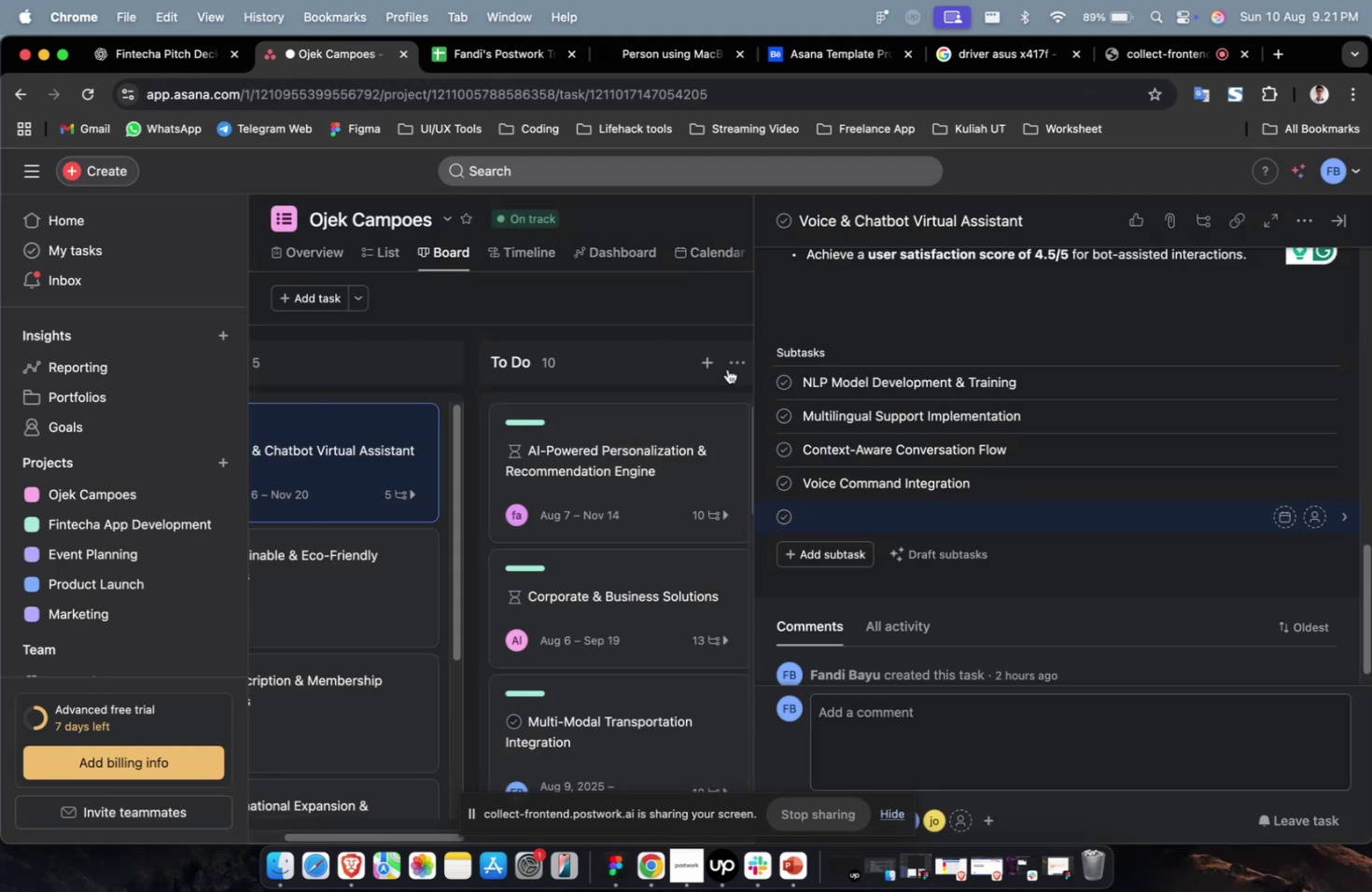 
key(Meta+CommandLeft)
 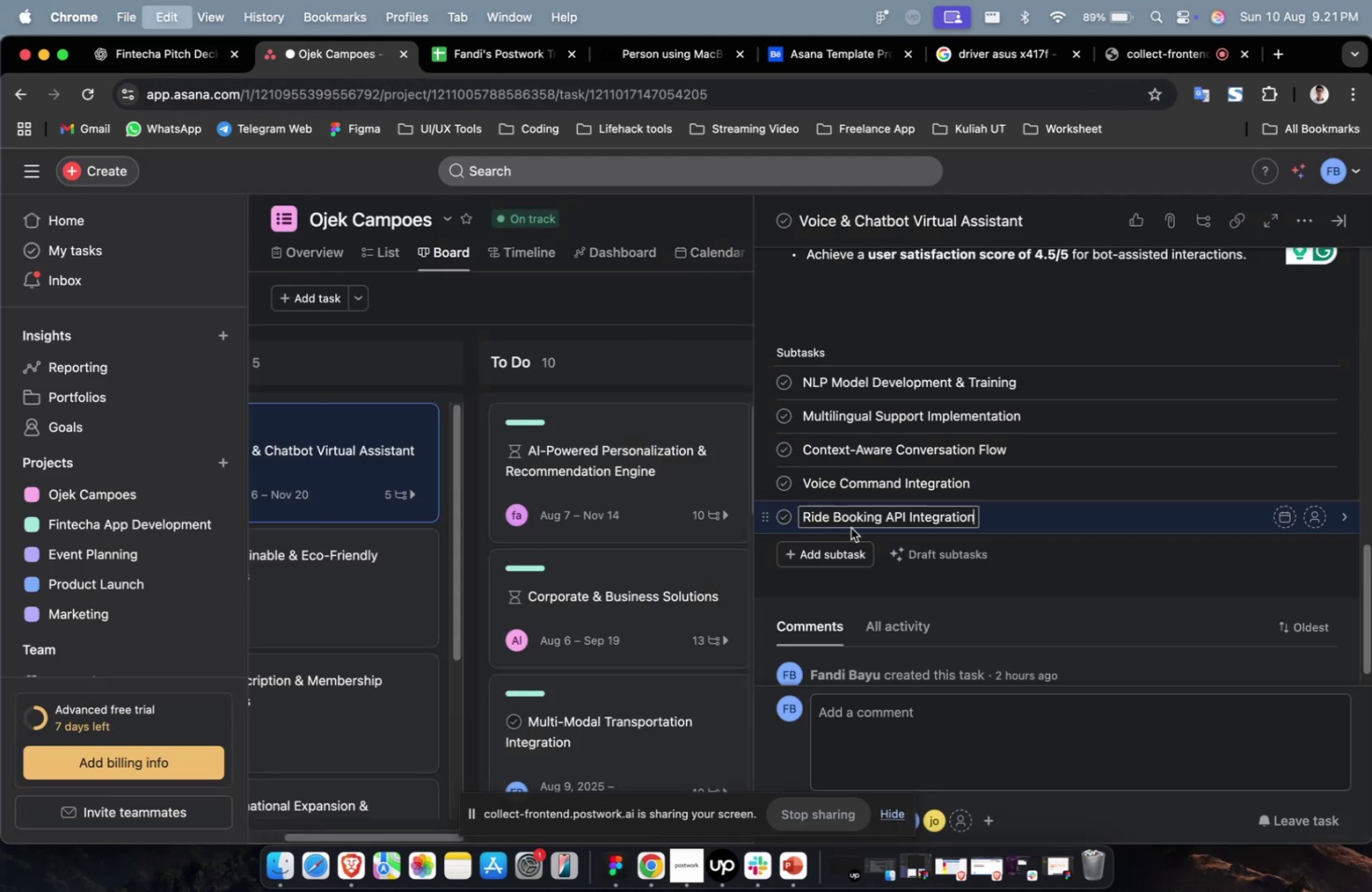 
key(Meta+V)
 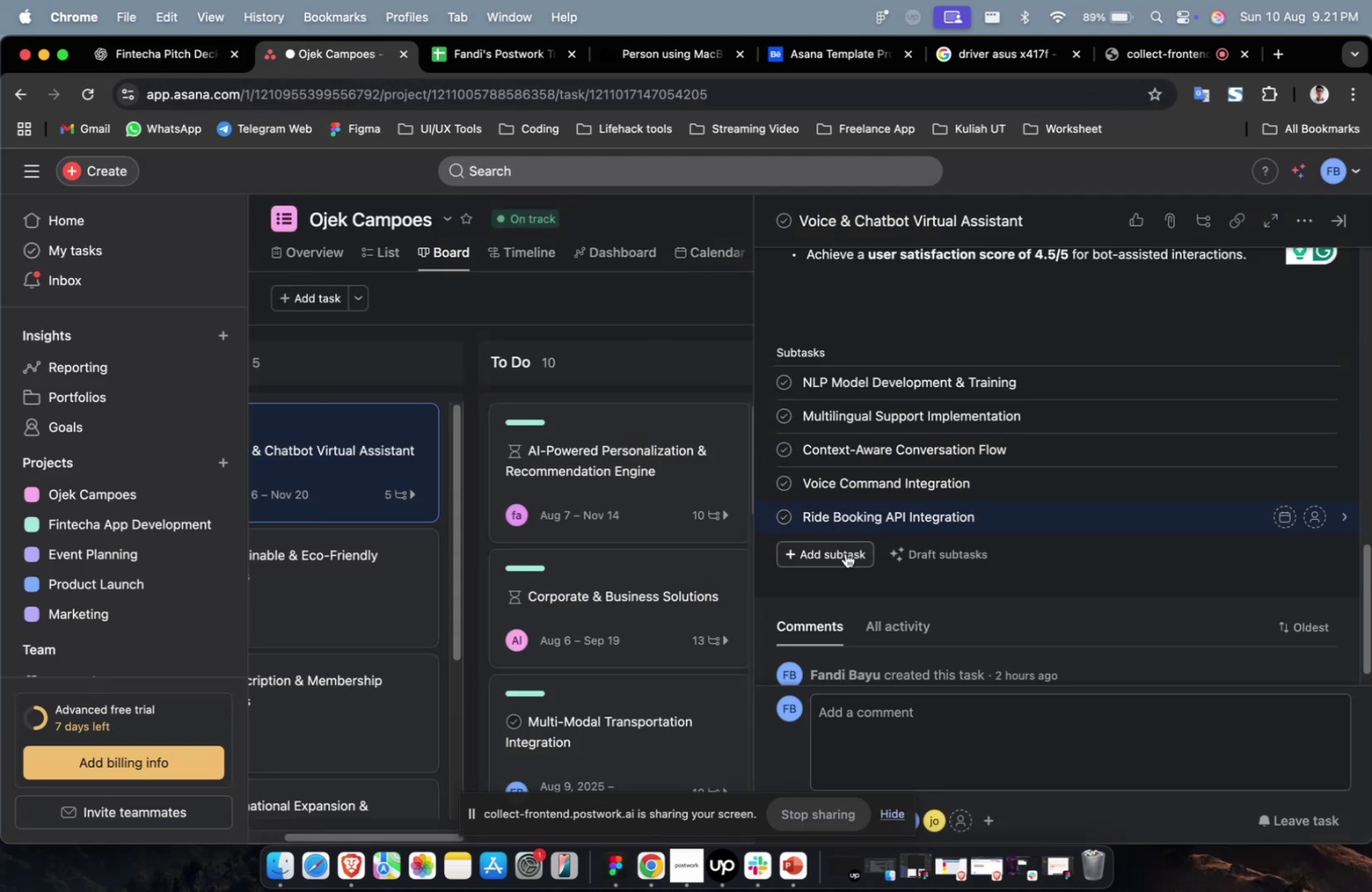 
left_click([845, 552])
 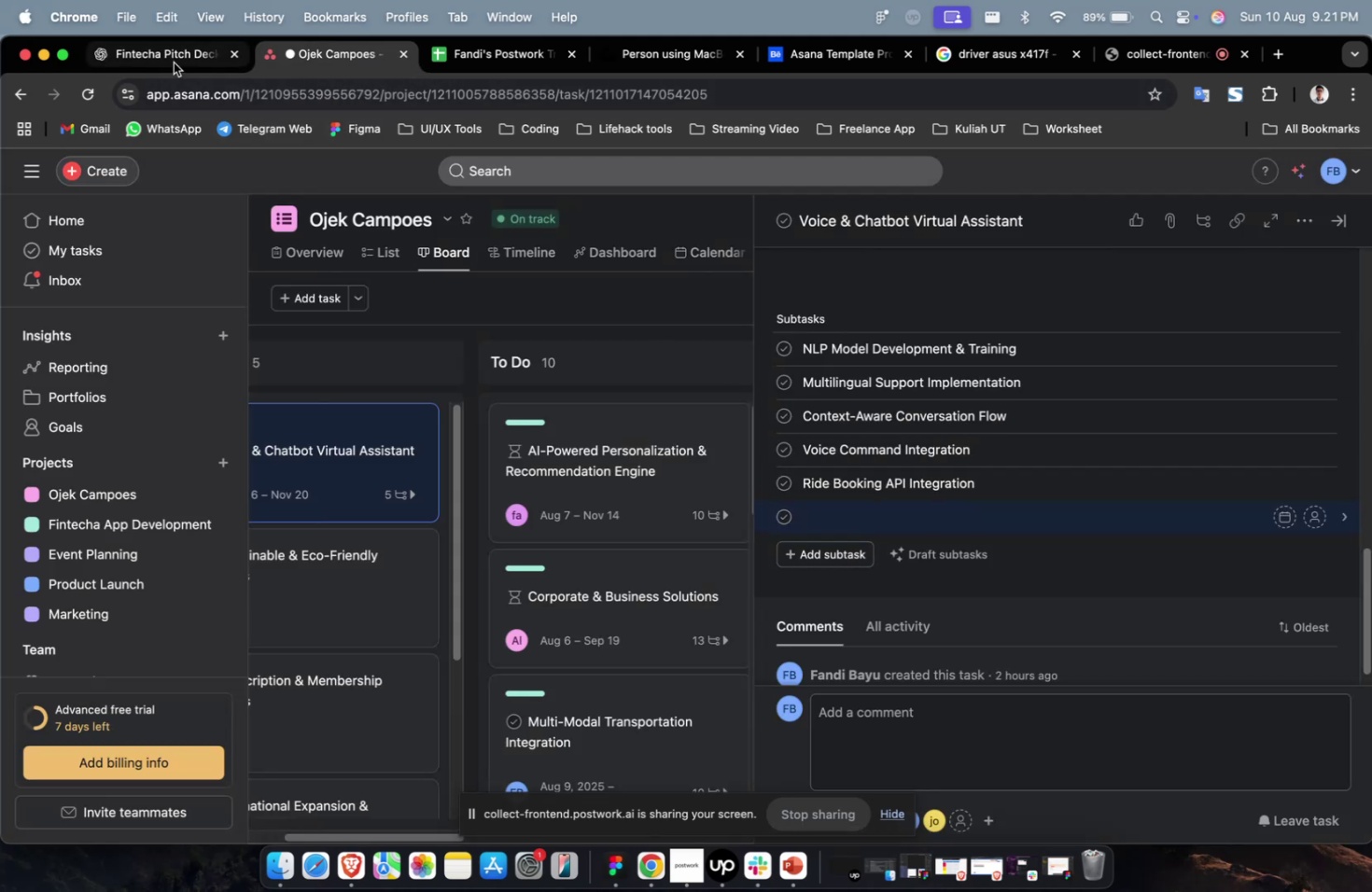 
left_click([174, 63])
 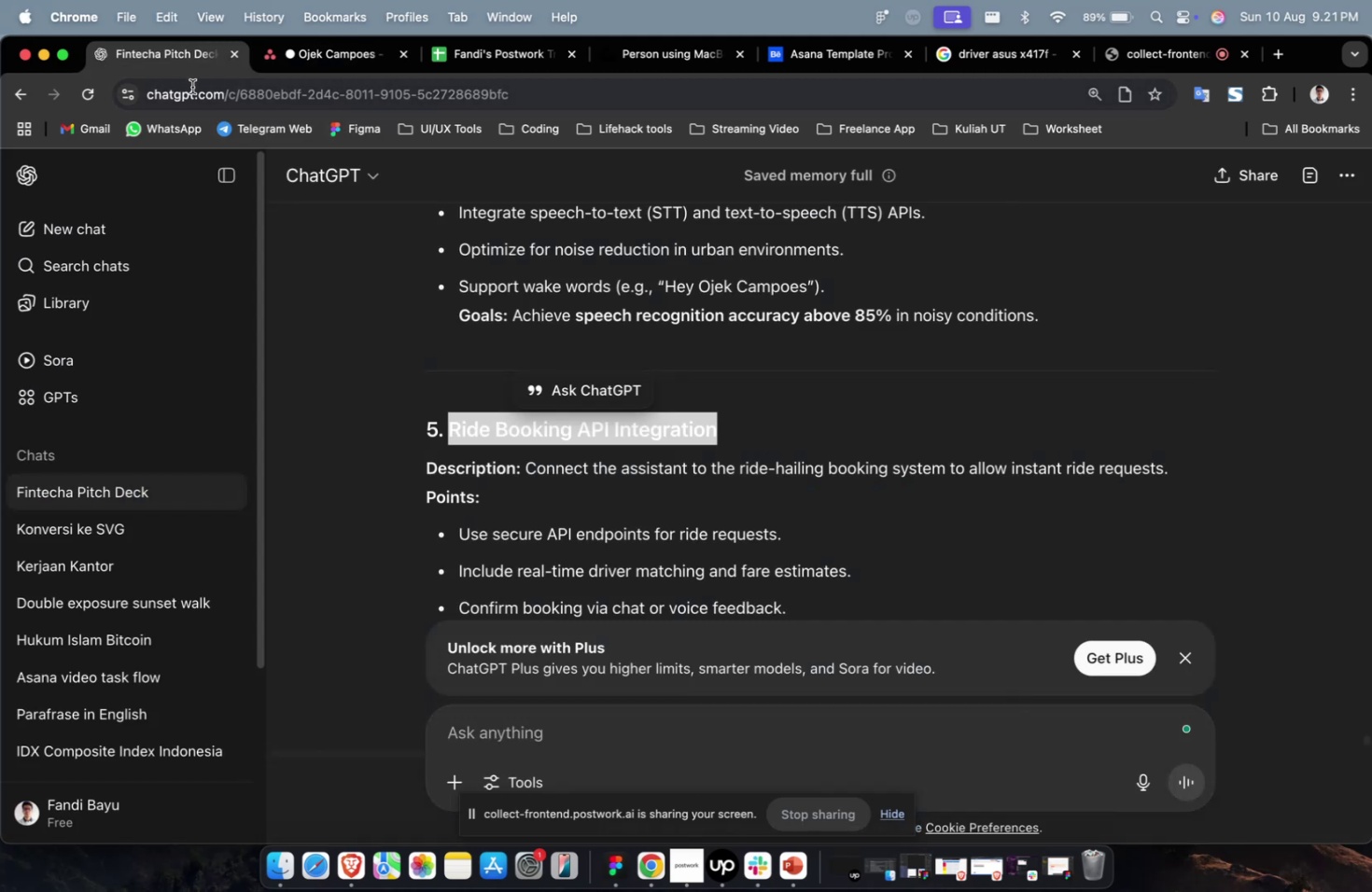 
key(Meta+CommandLeft)
 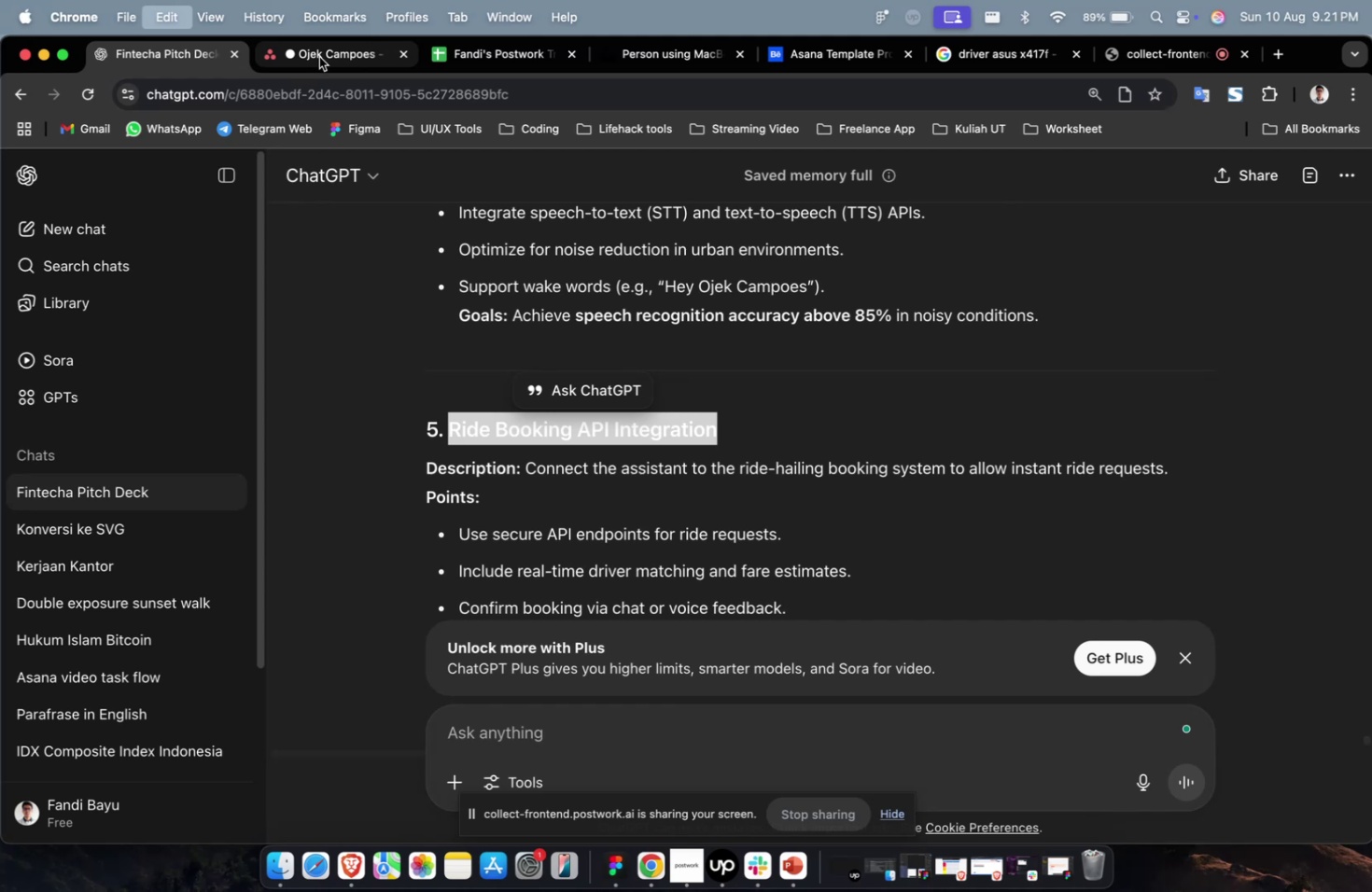 
key(Meta+C)
 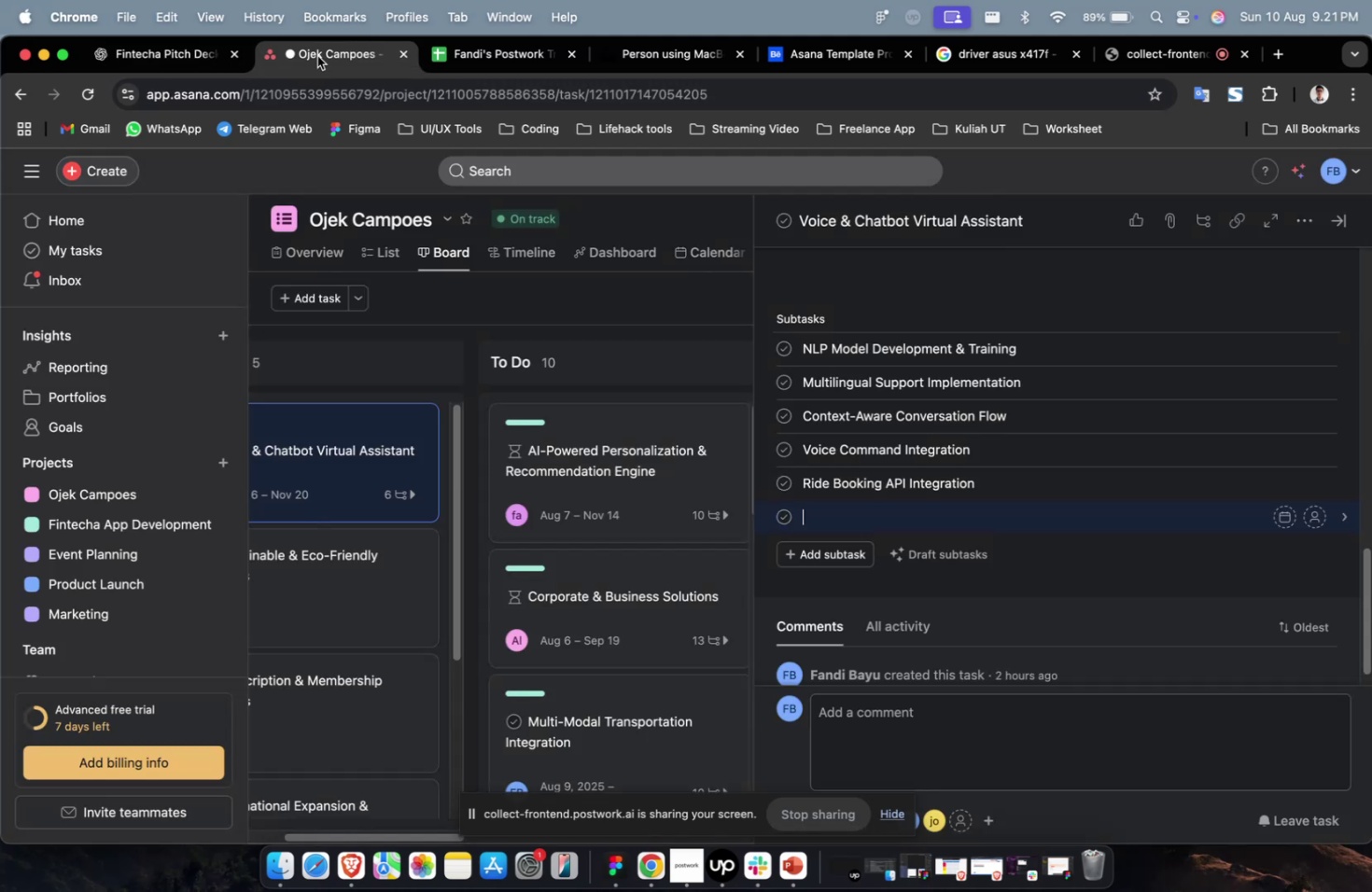 
left_click([317, 56])
 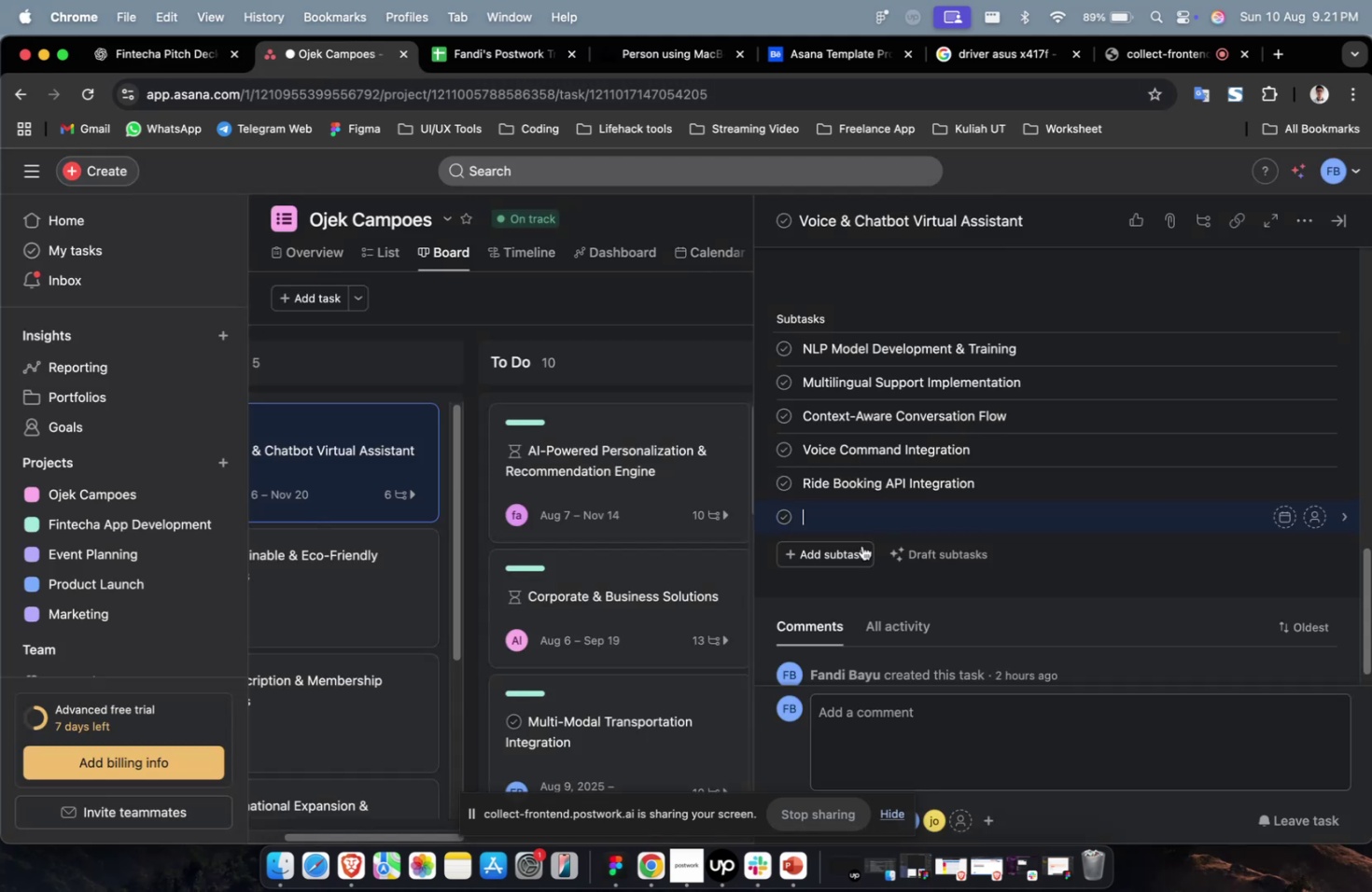 
key(Meta+V)
 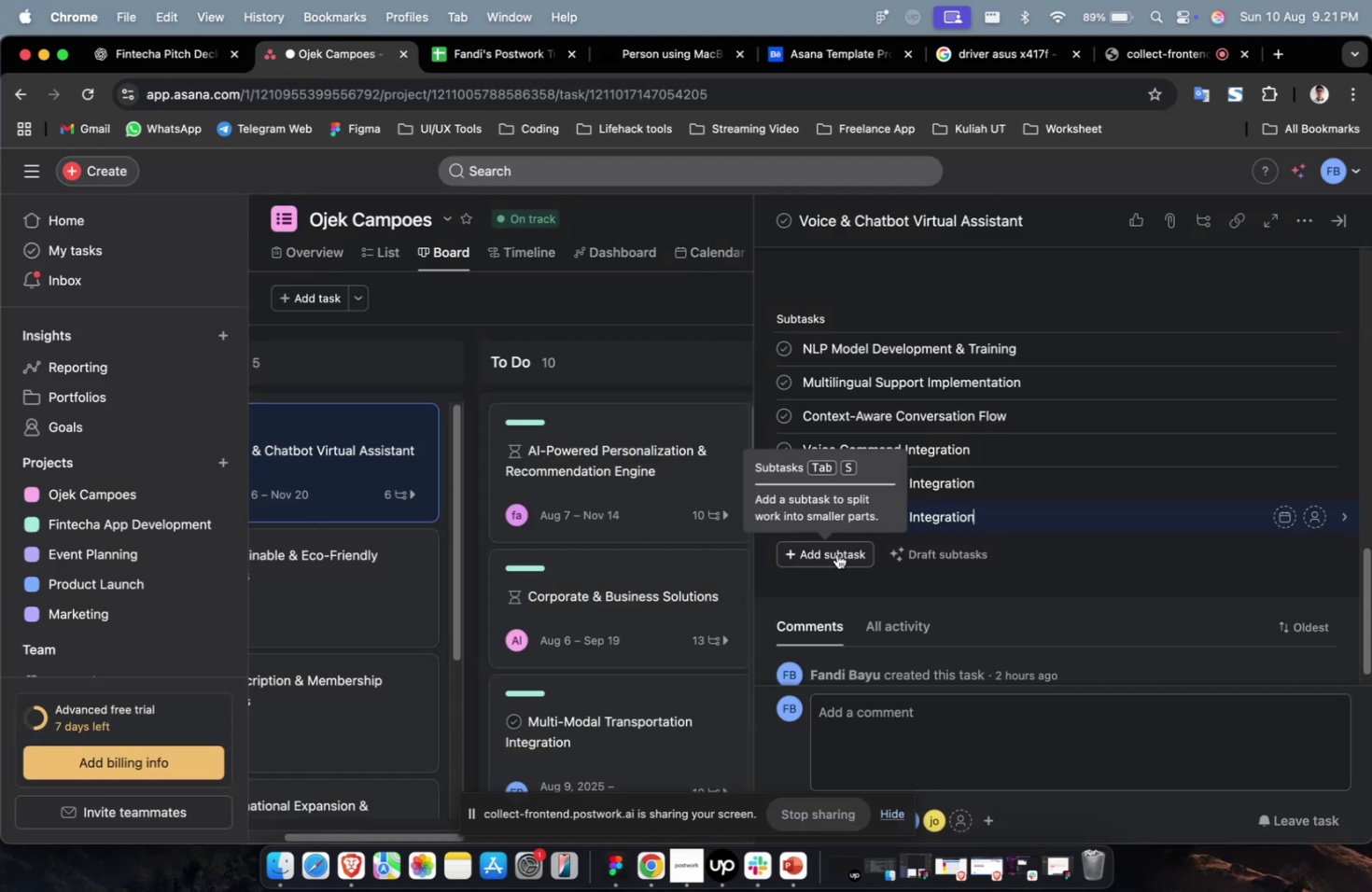 
key(Meta+CommandLeft)
 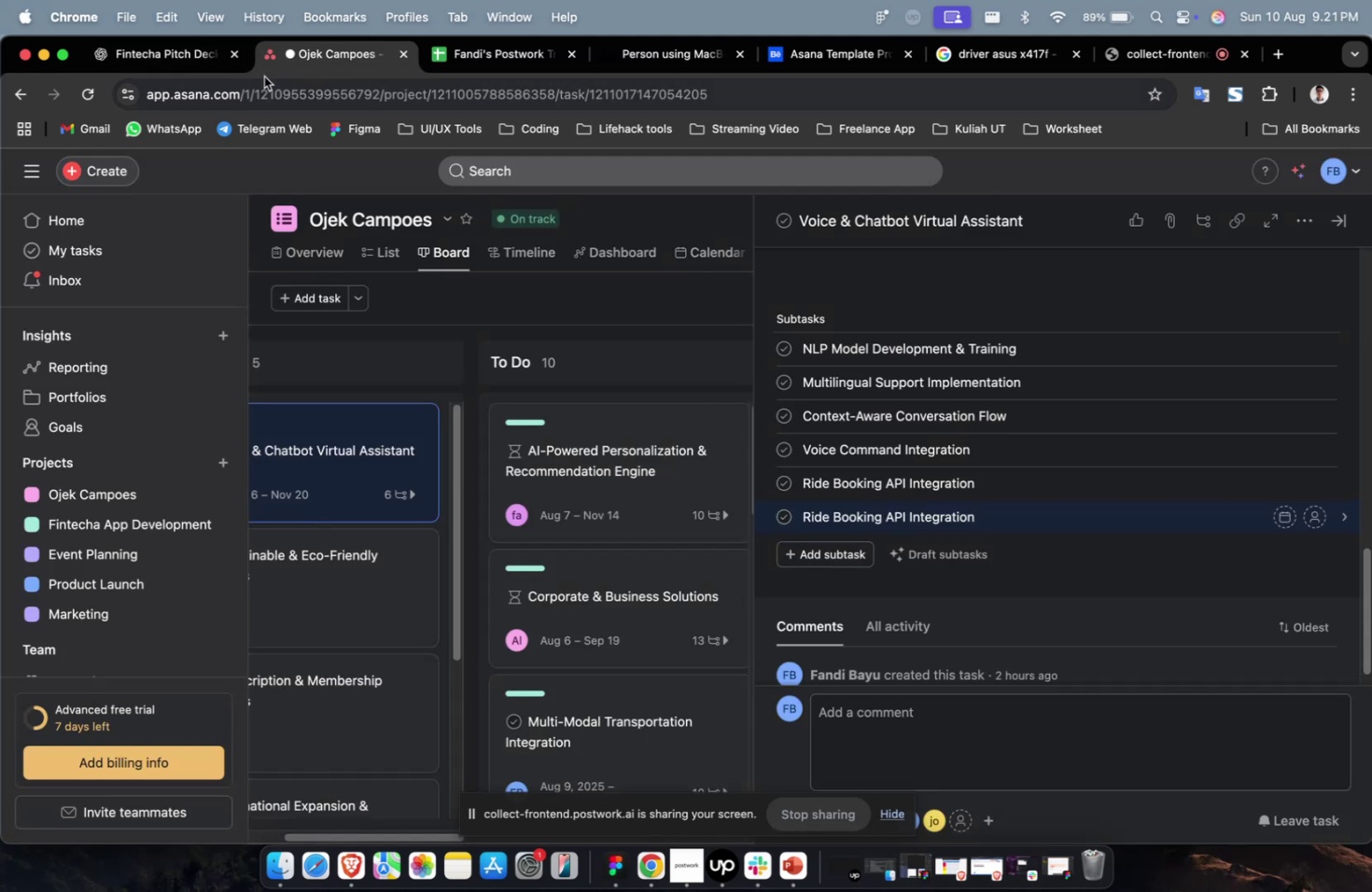 
key(Meta+CommandLeft)
 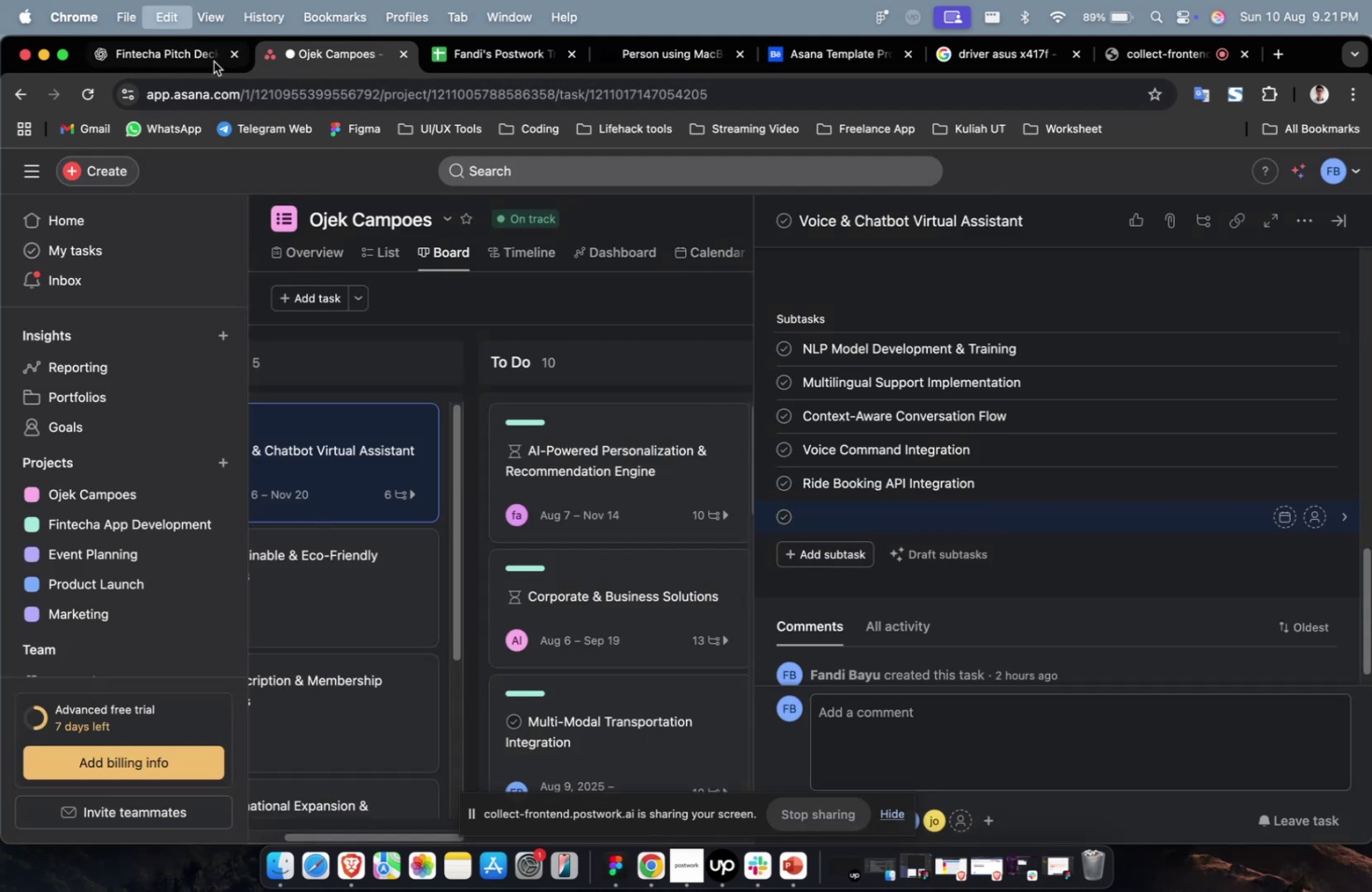 
key(Meta+Z)
 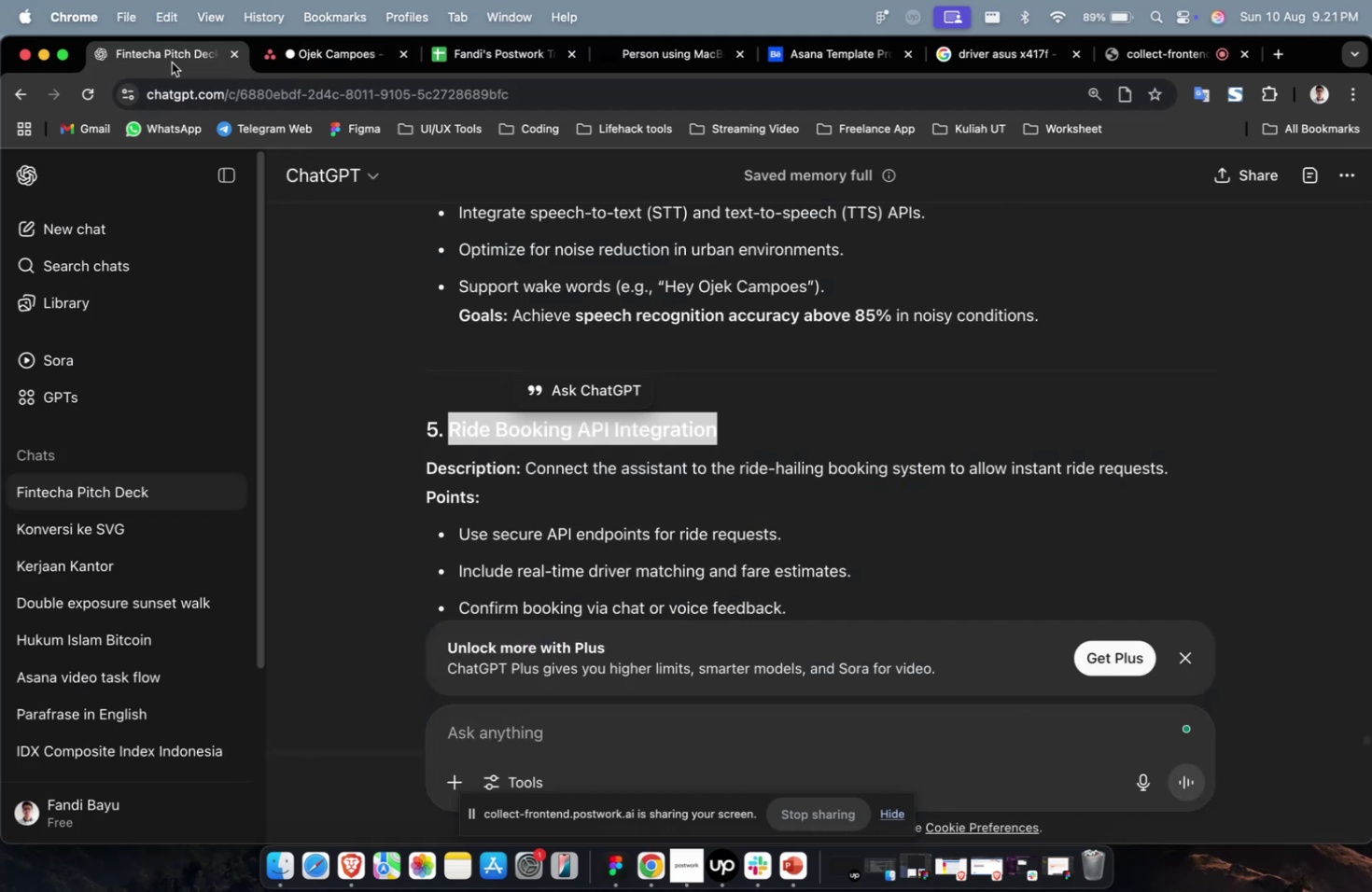 
left_click([172, 63])
 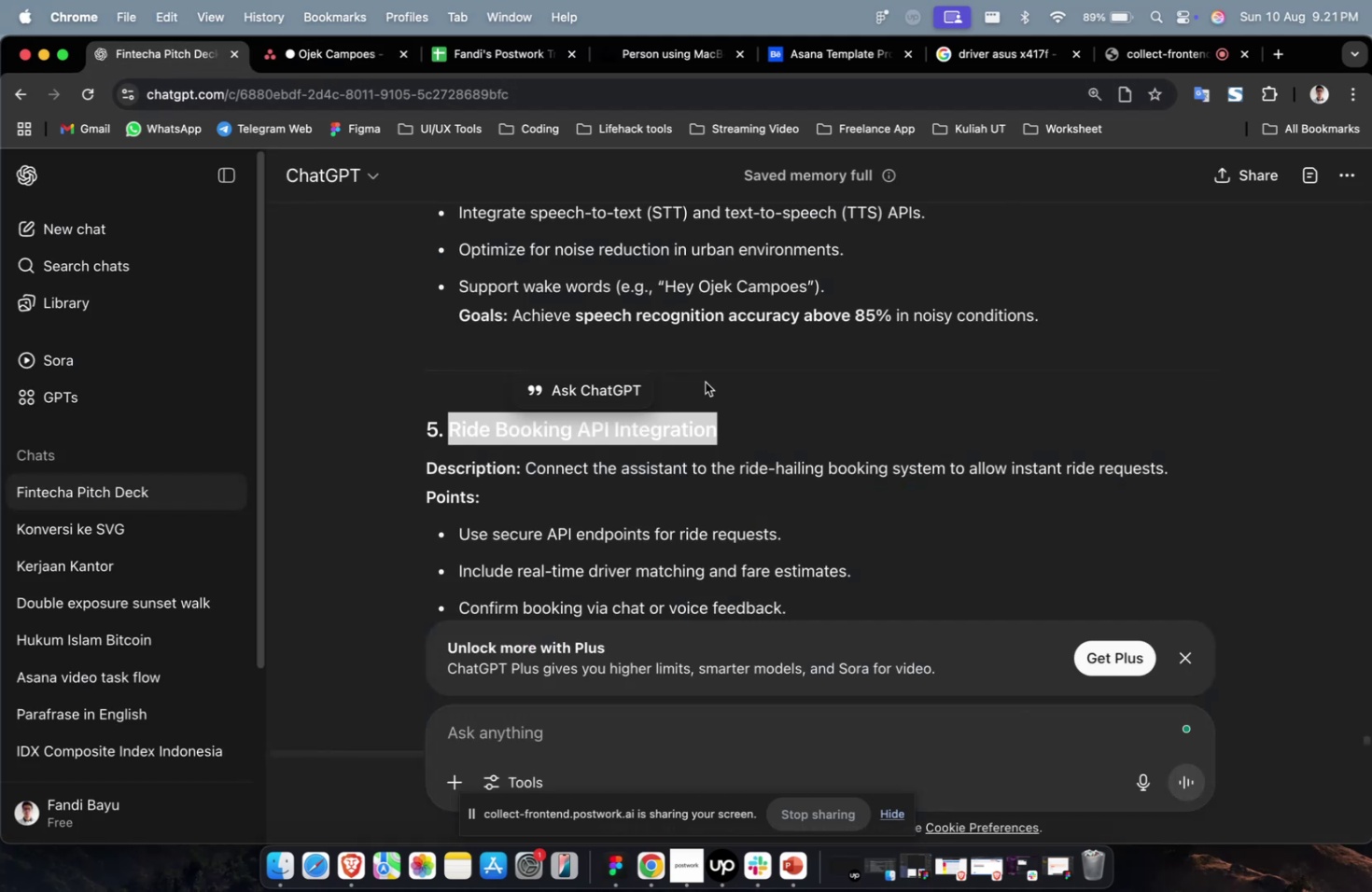 
scroll: coordinate [720, 397], scroll_direction: down, amount: 13.0
 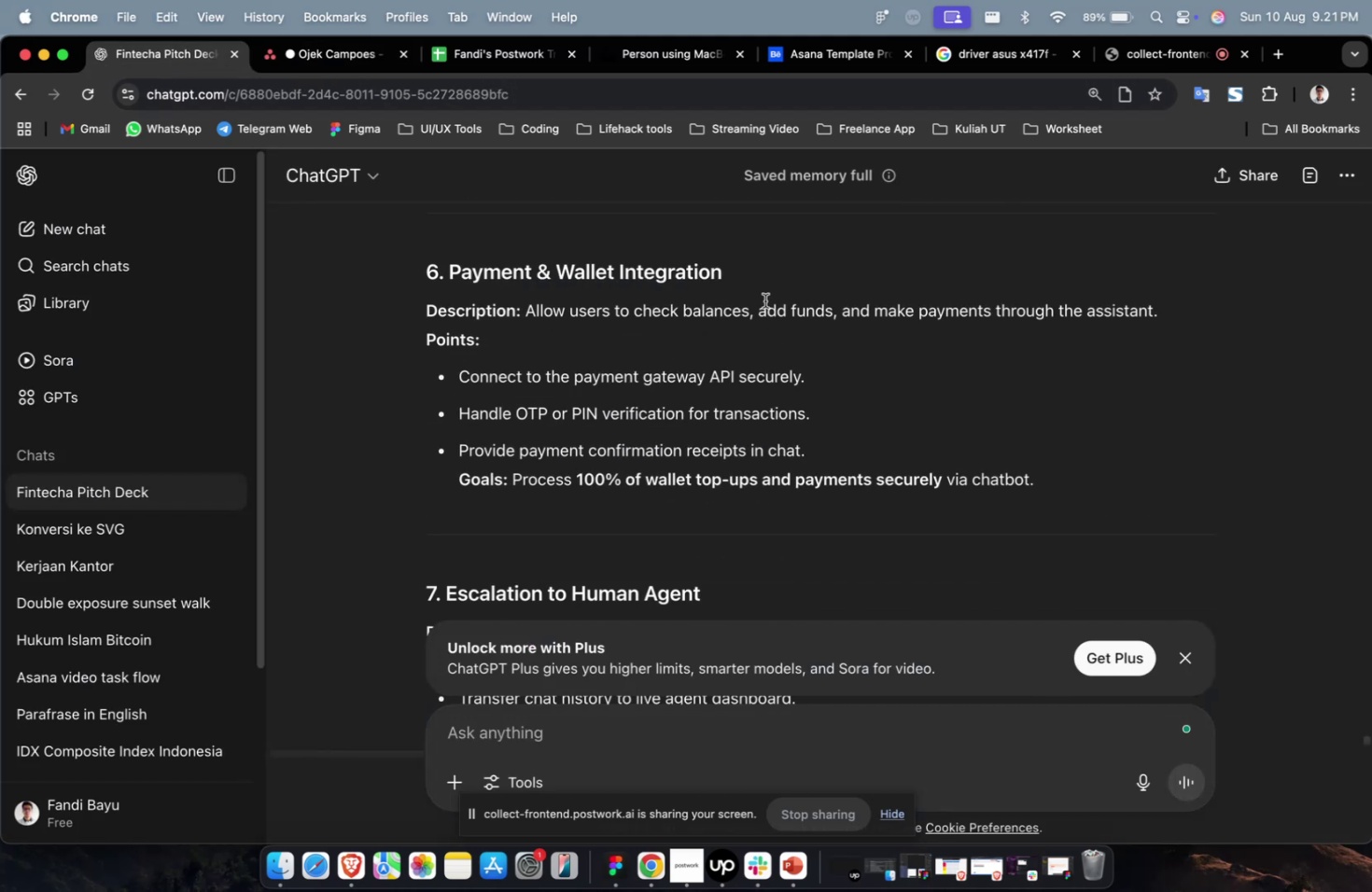 
left_click_drag(start_coordinate=[758, 291], to_coordinate=[454, 281])
 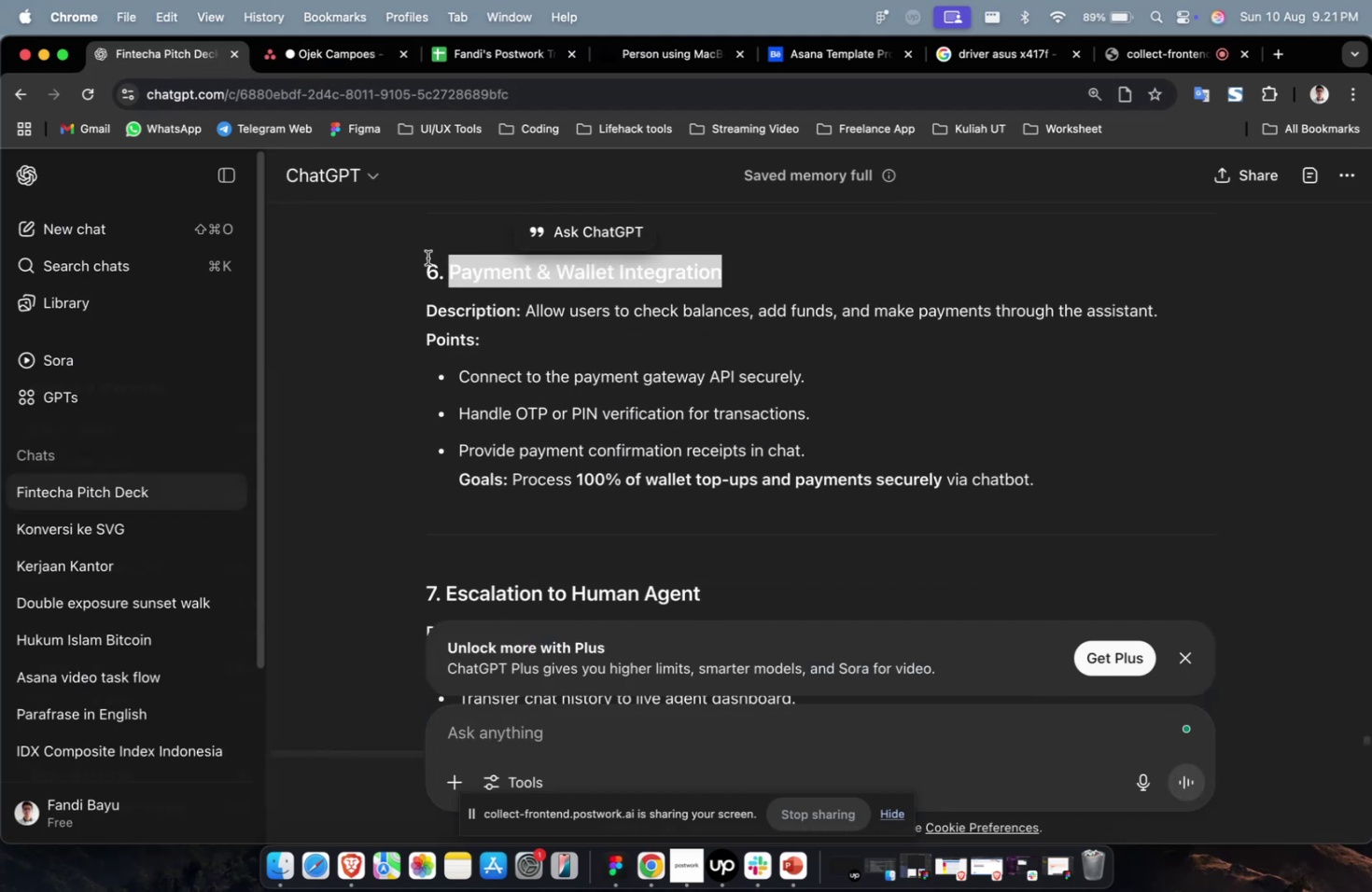 
key(Meta+C)
 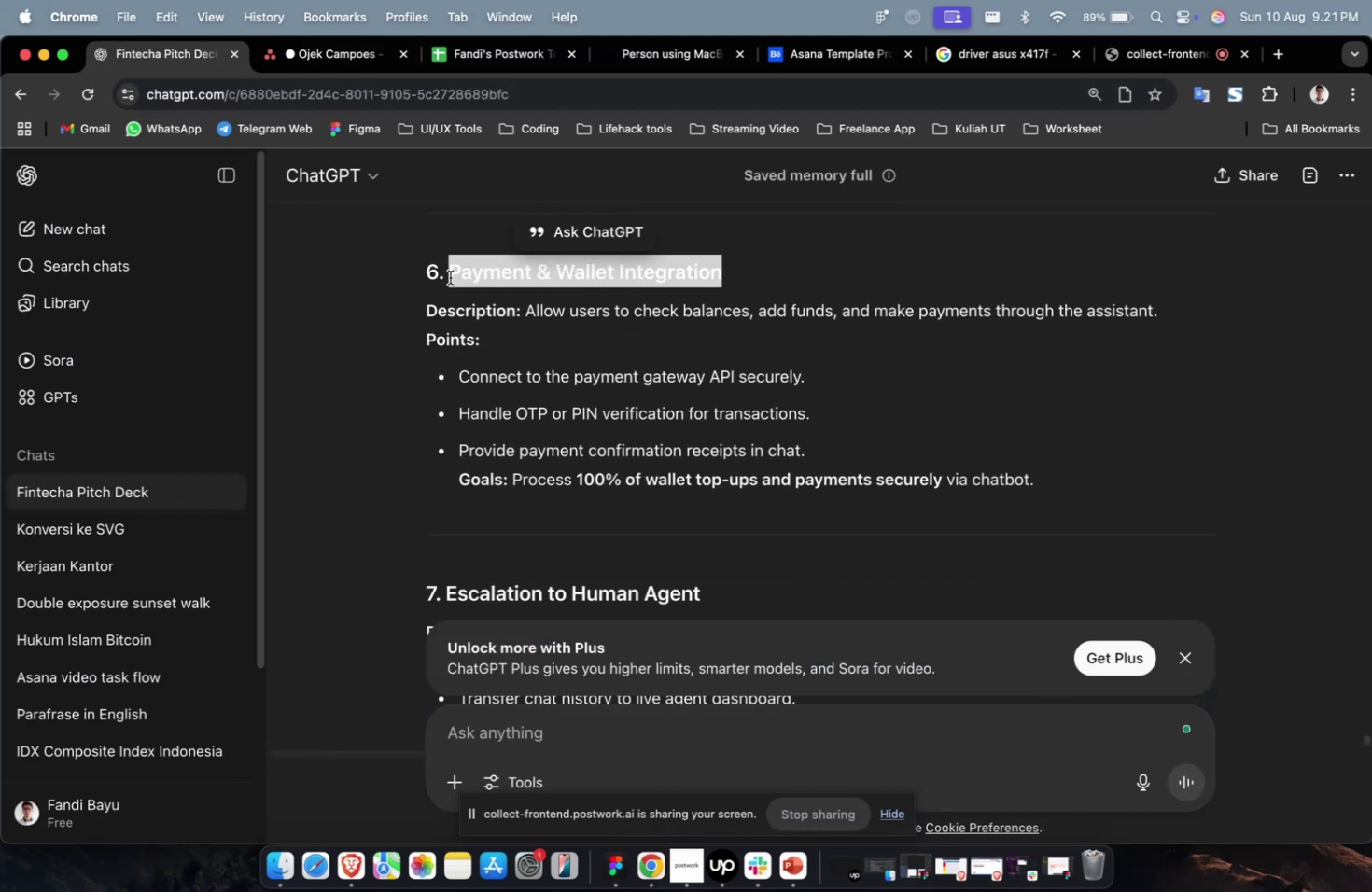 
key(Meta+C)
 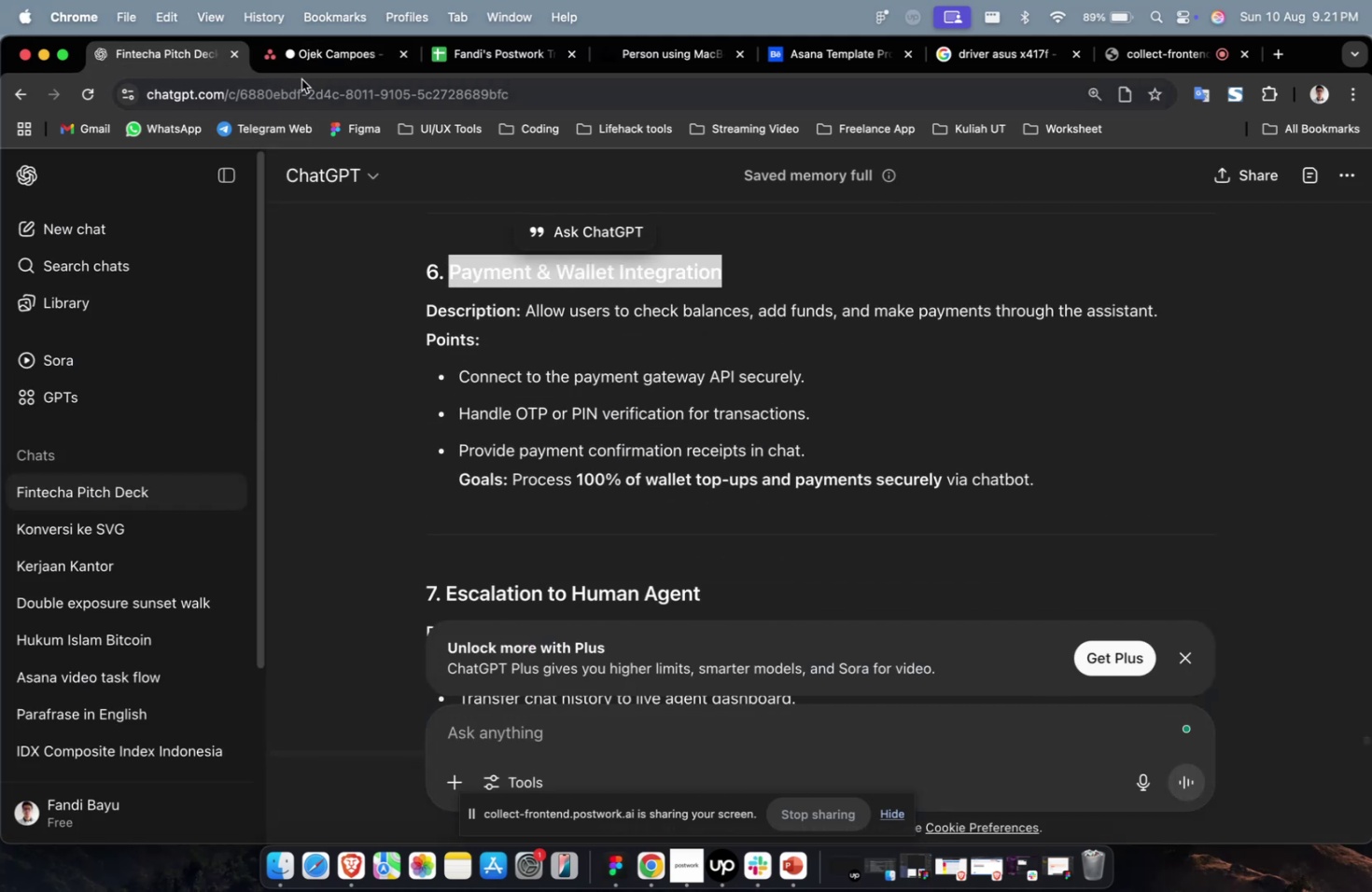 
left_click([302, 77])
 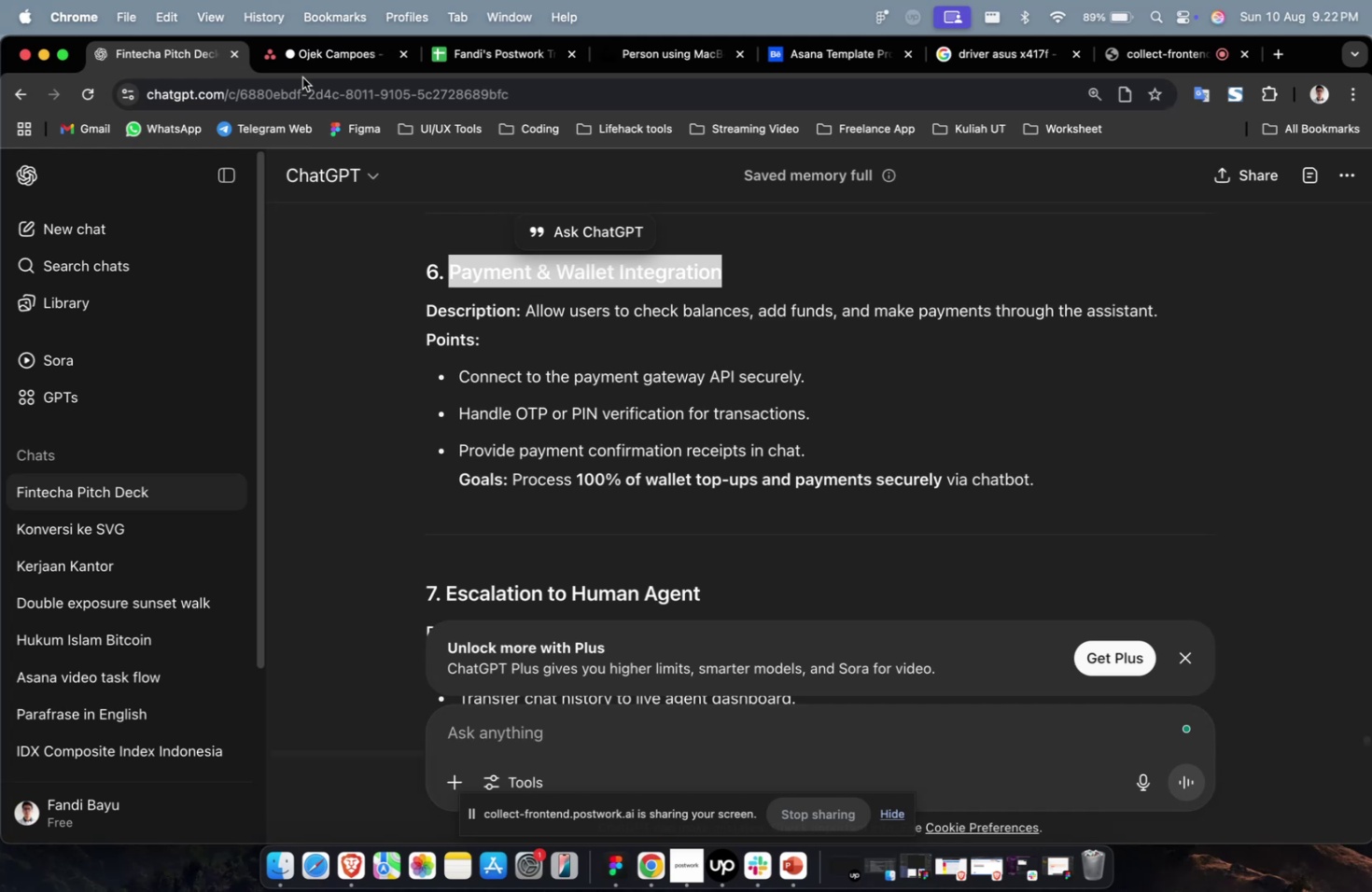 
wait(48.58)
 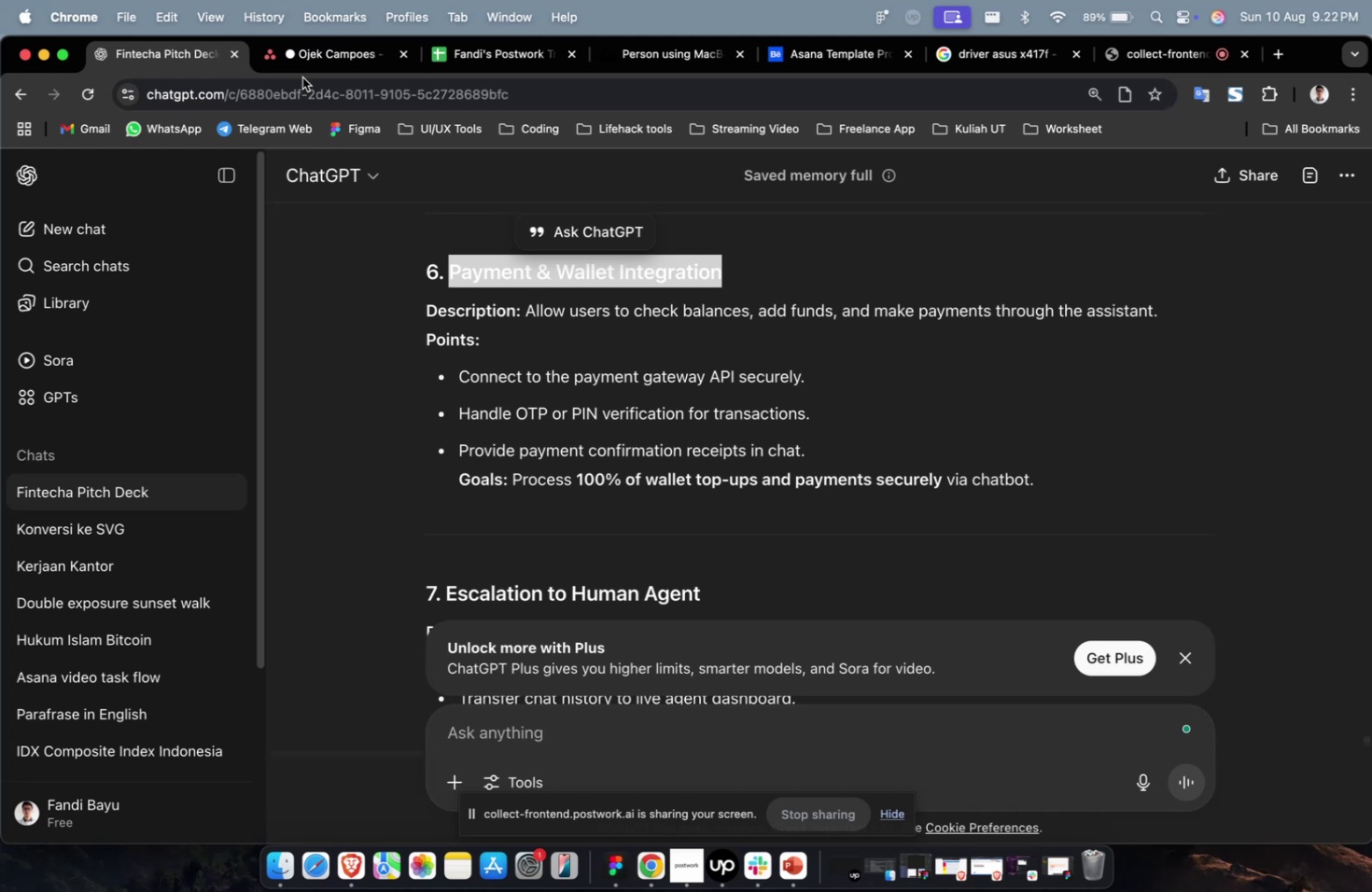 
key(Meta+CommandLeft)
 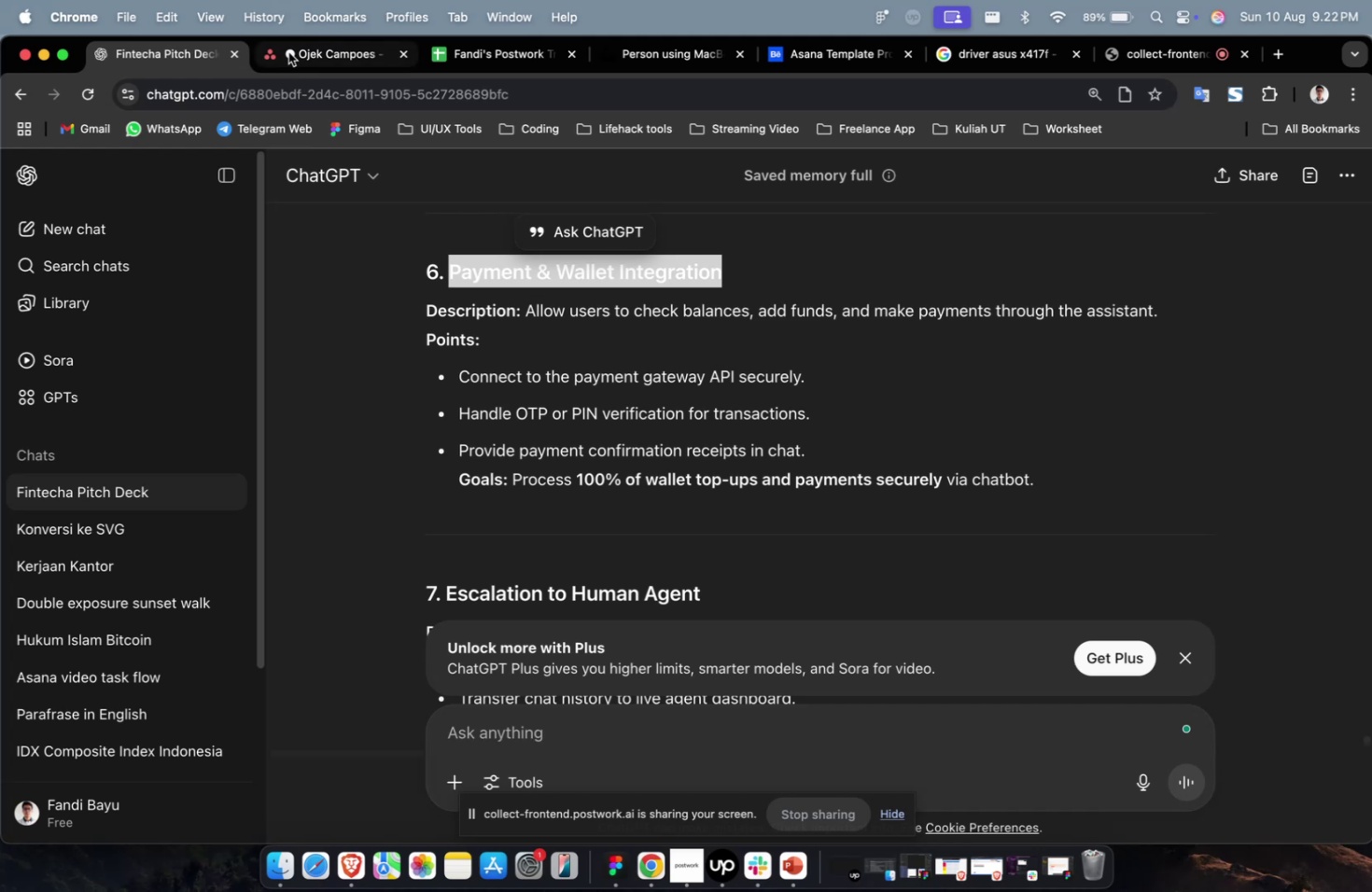 
left_click([288, 52])
 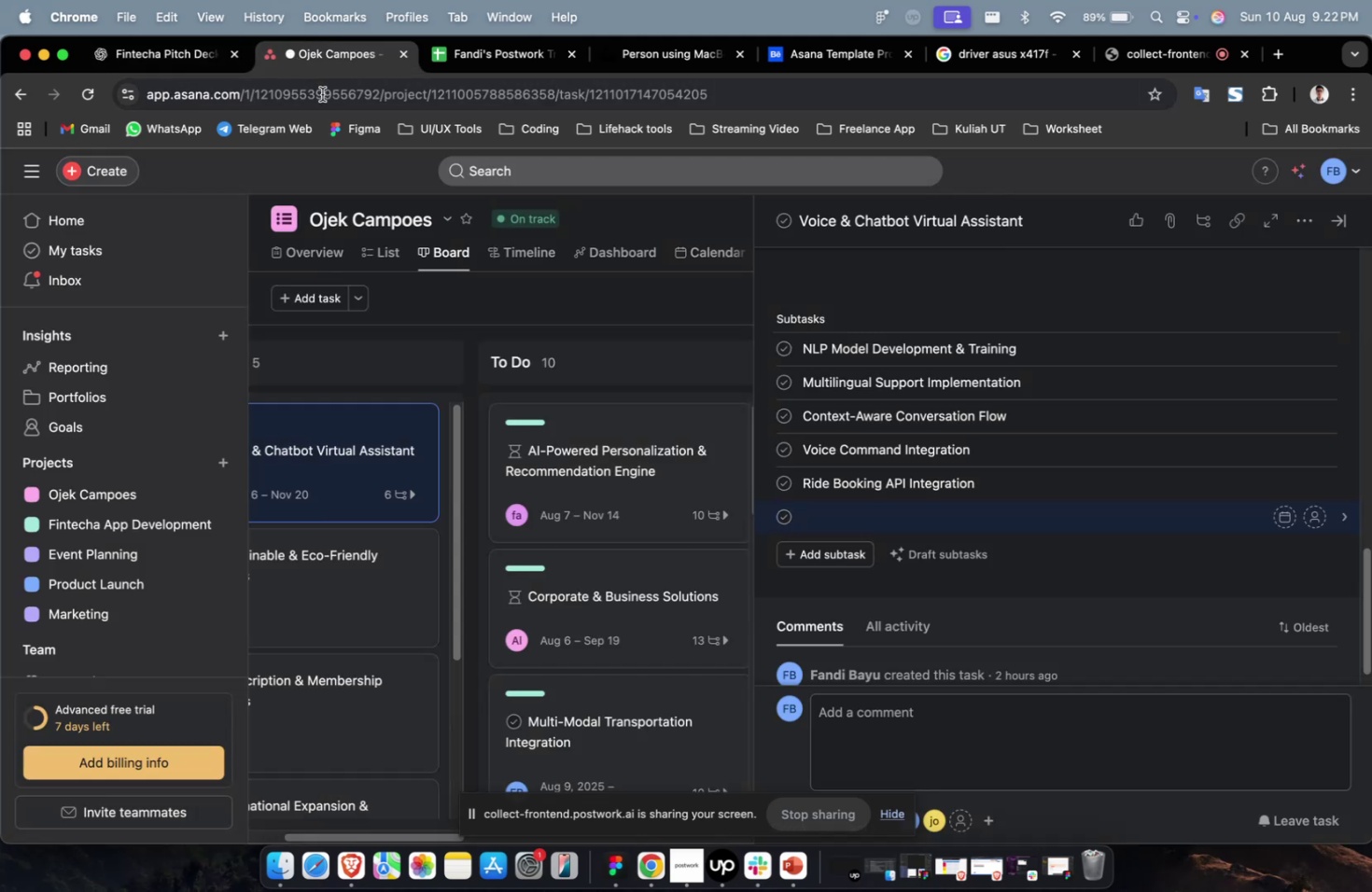 
key(Meta+CommandLeft)
 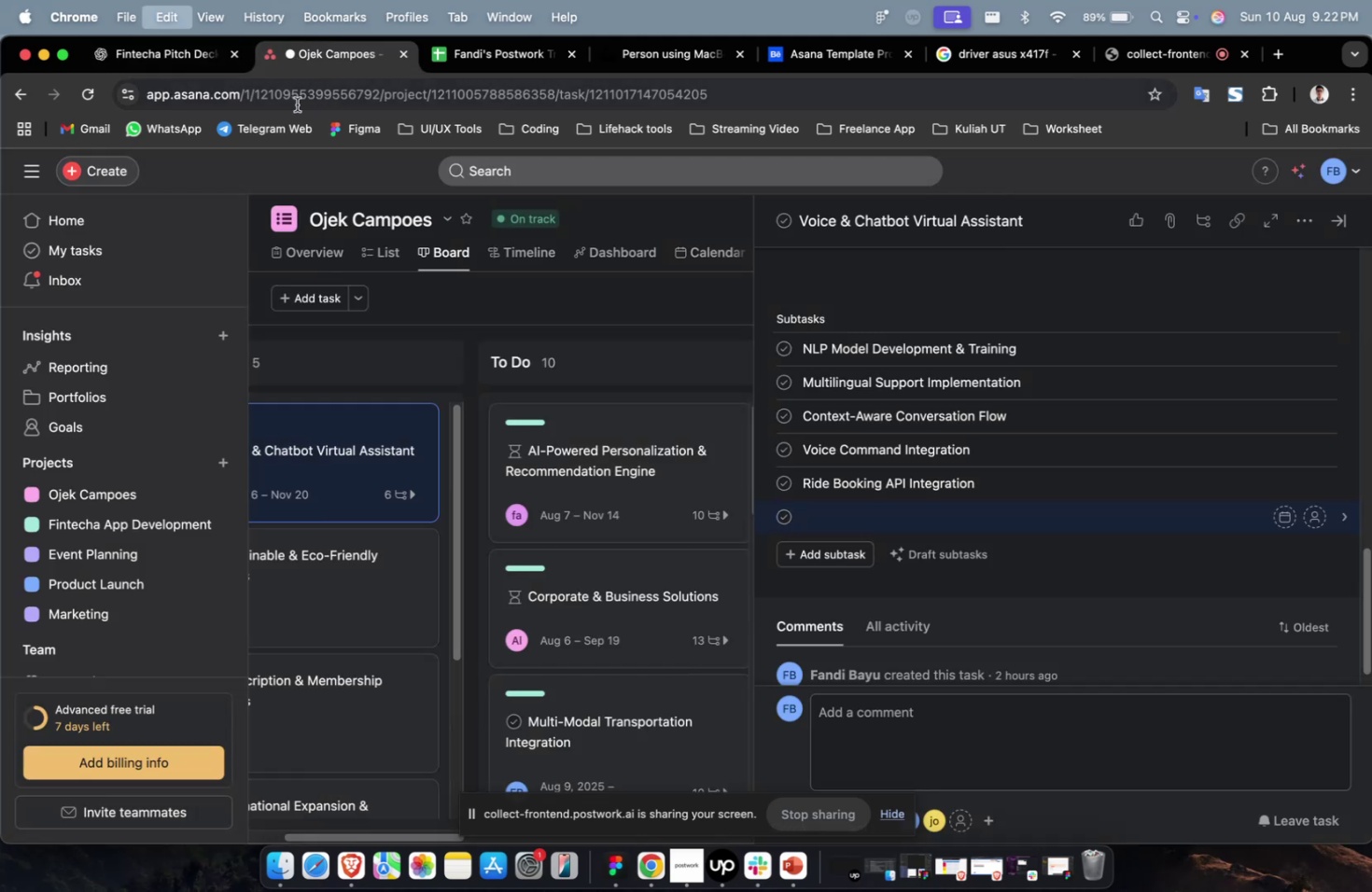 
key(Meta+V)
 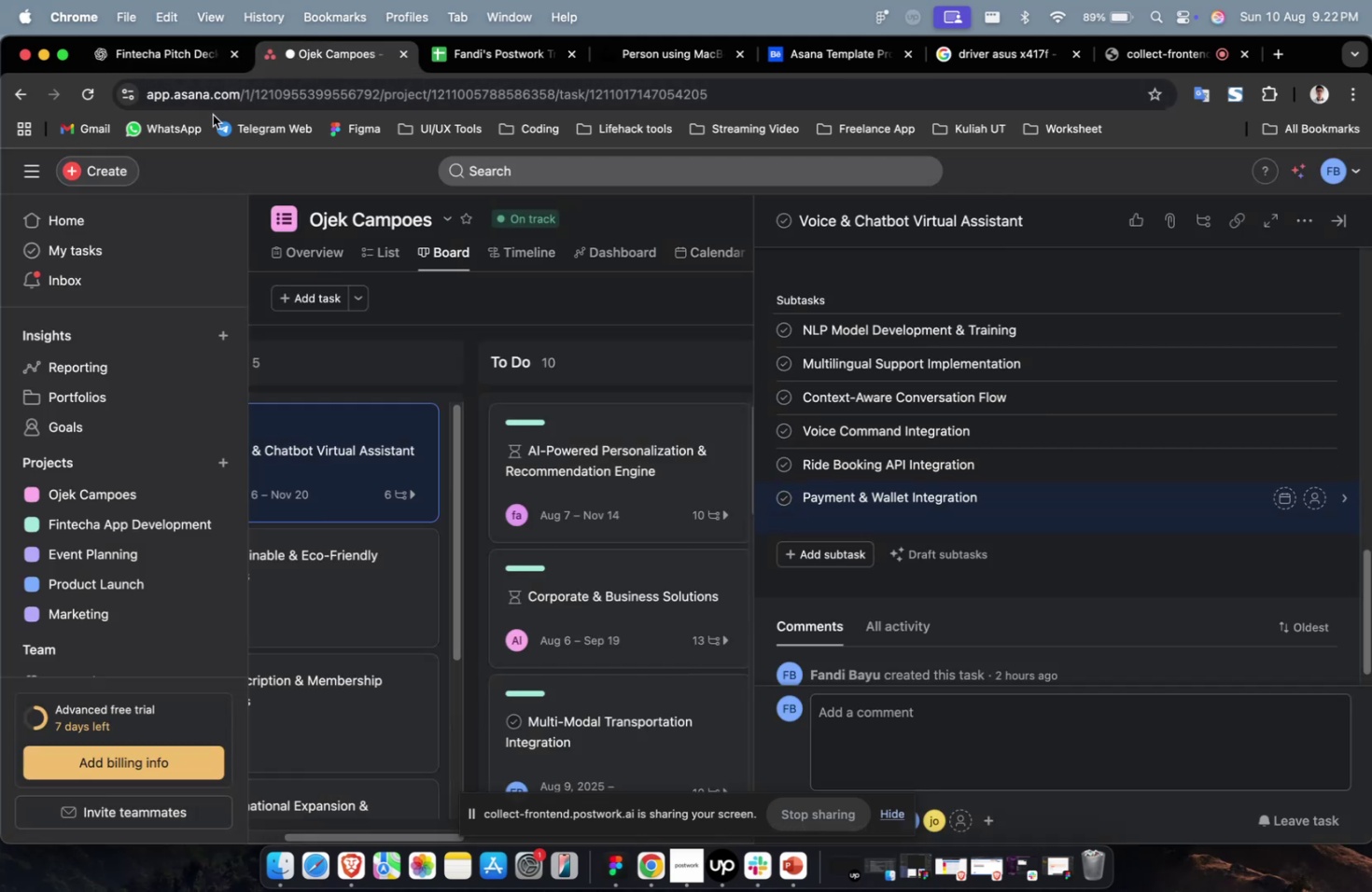 
key(Backspace)
 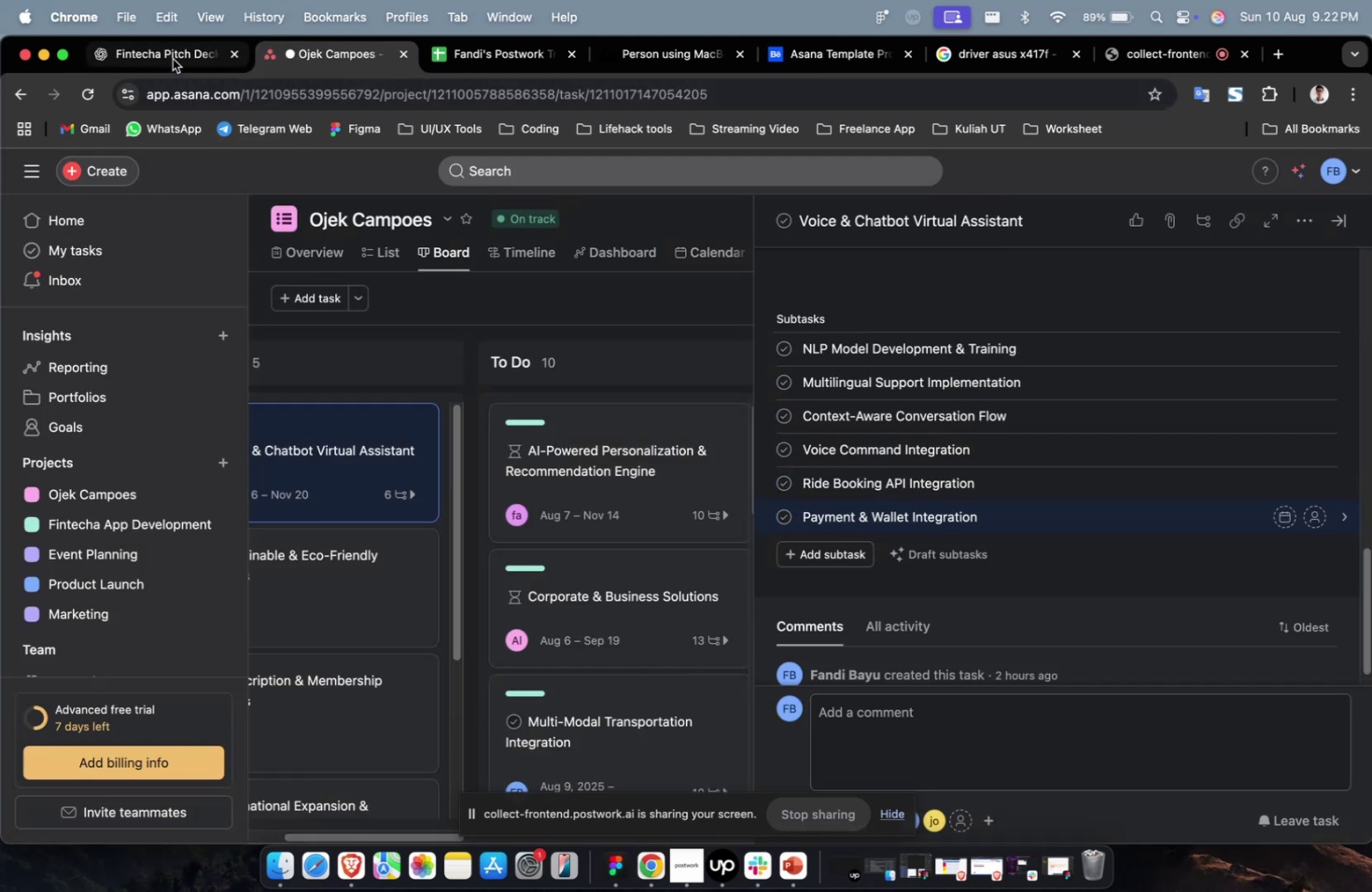 
left_click([172, 54])
 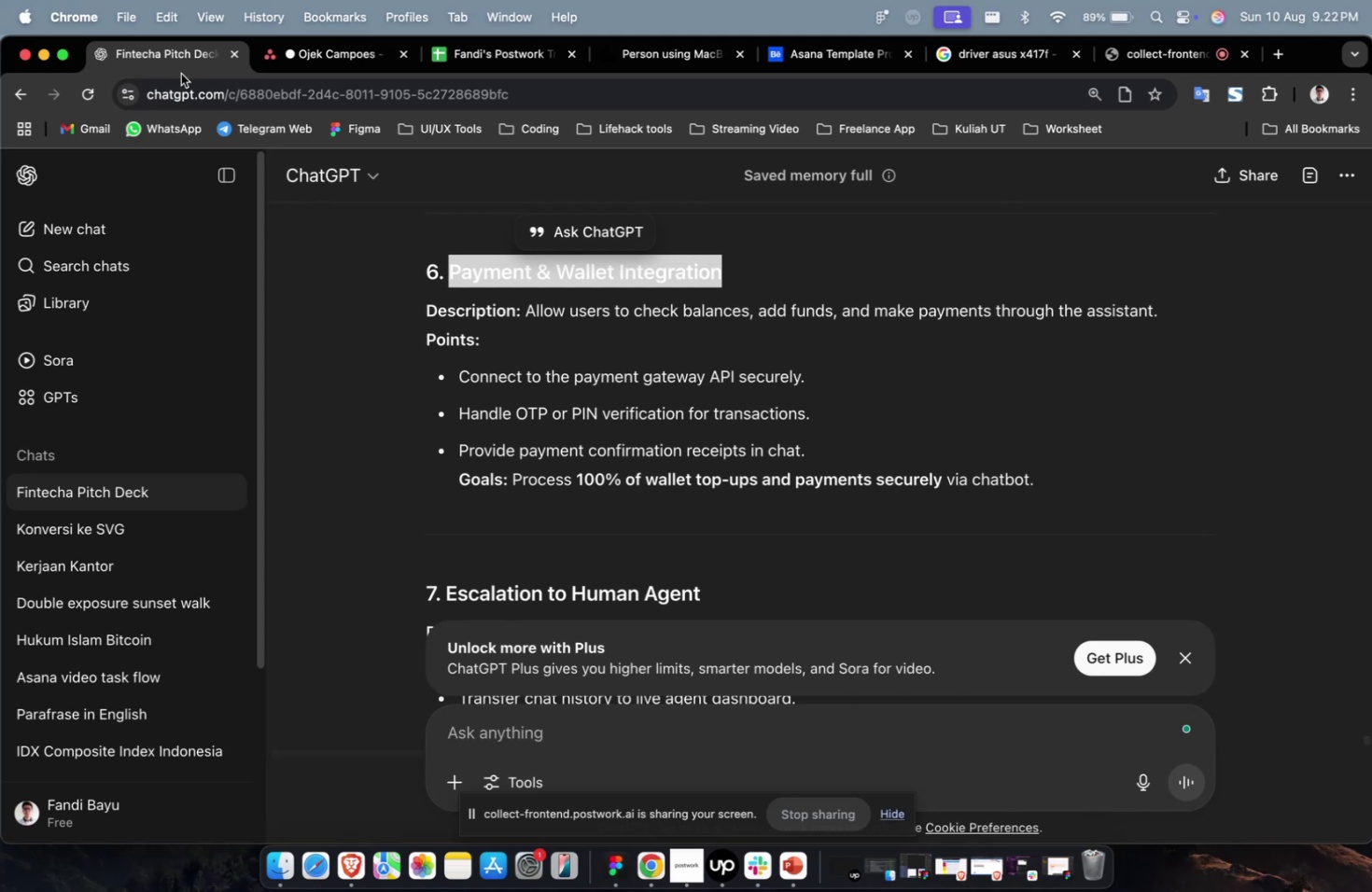 
wait(6.71)
 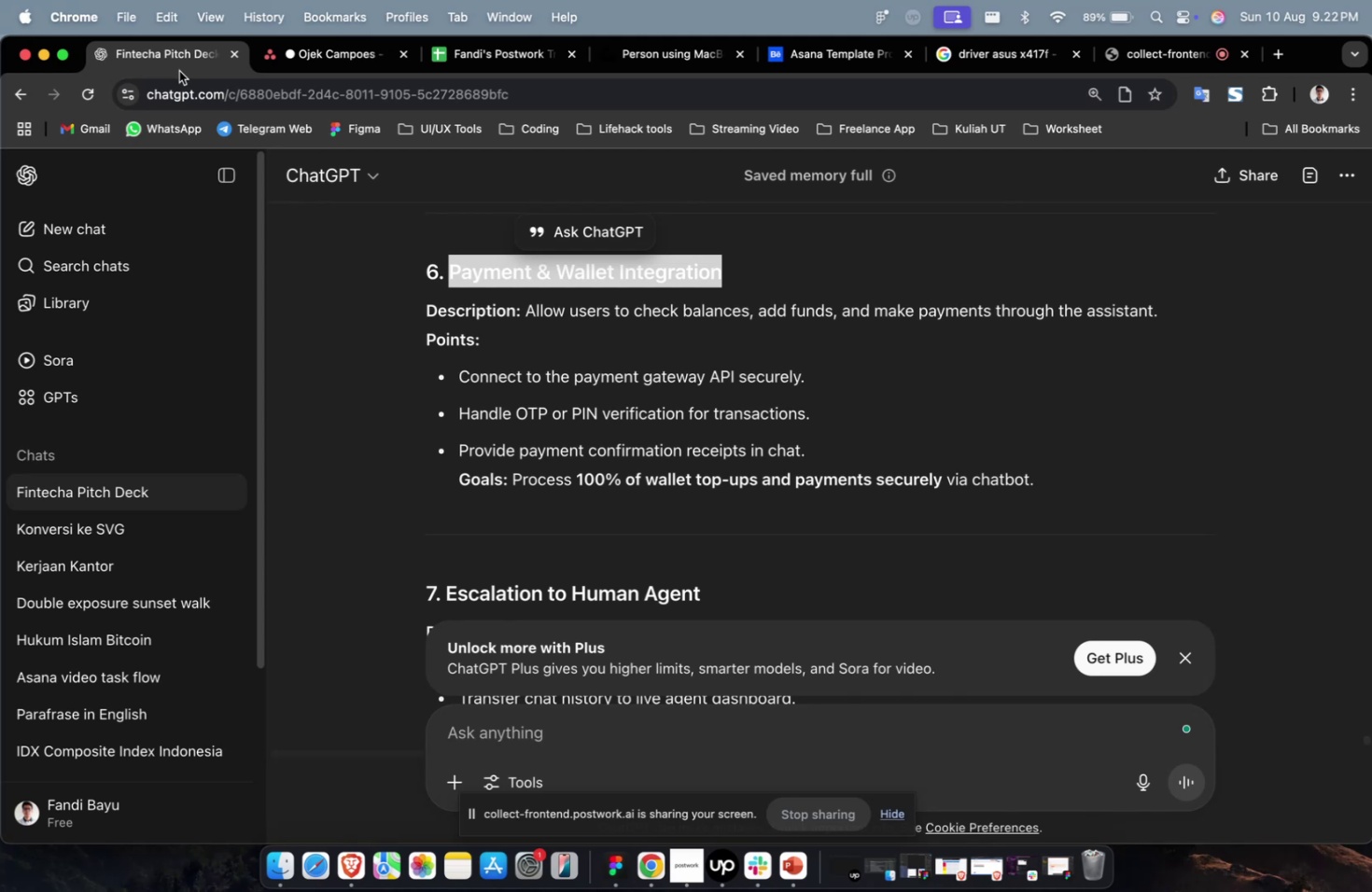 
left_click([333, 69])
 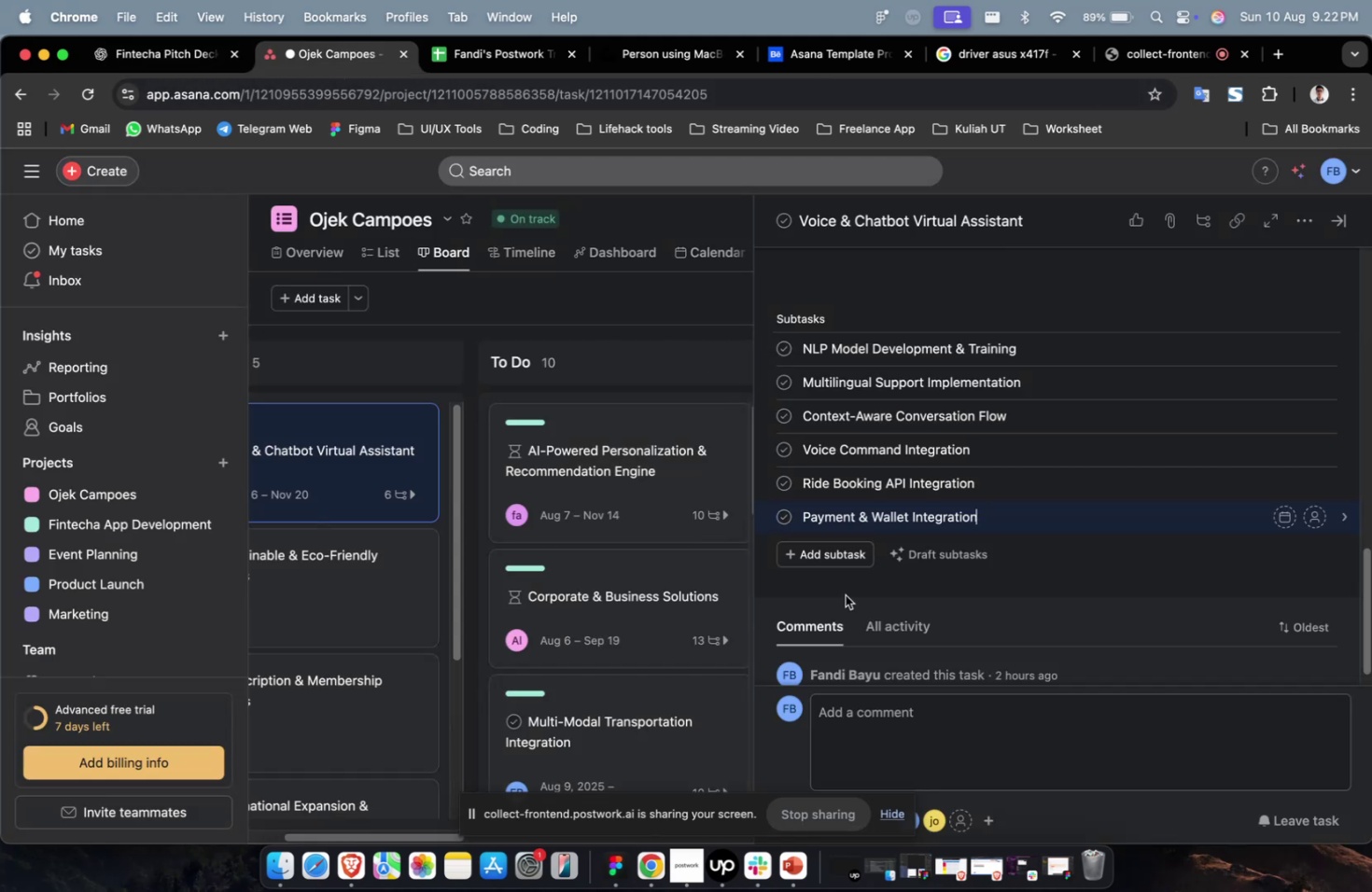 
left_click([833, 559])
 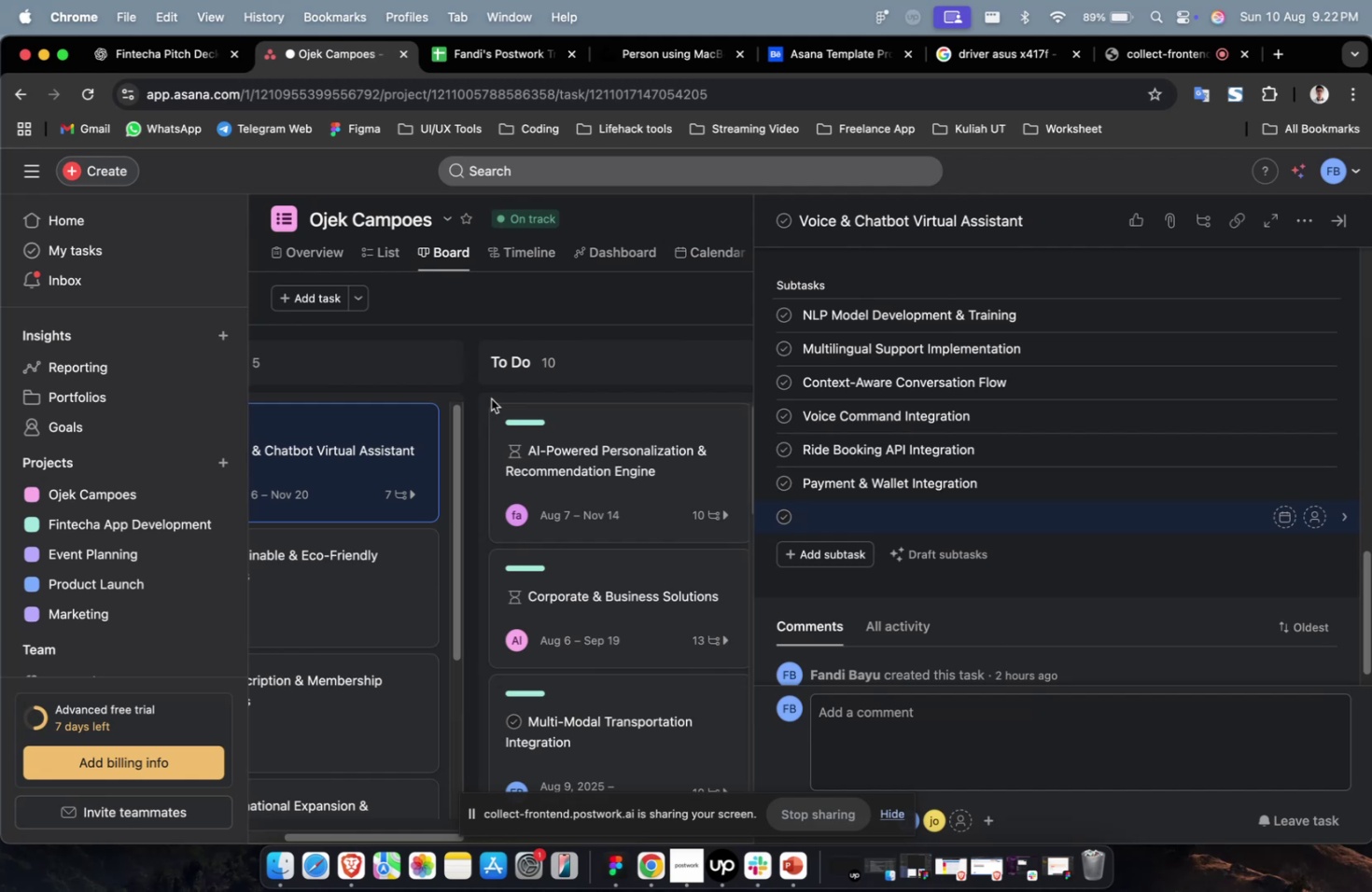 
wait(19.87)
 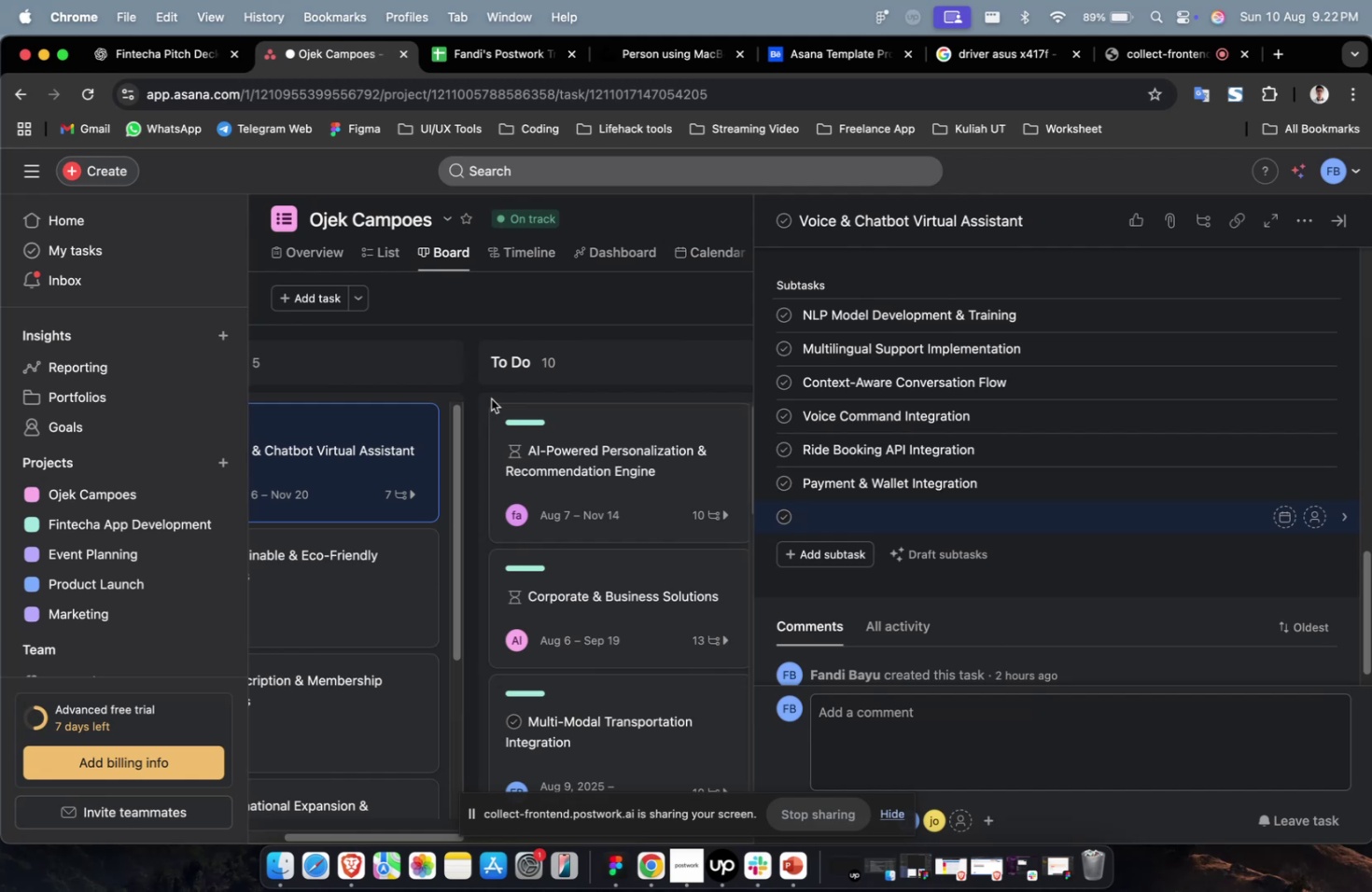 
scroll: coordinate [745, 359], scroll_direction: down, amount: 4.0
 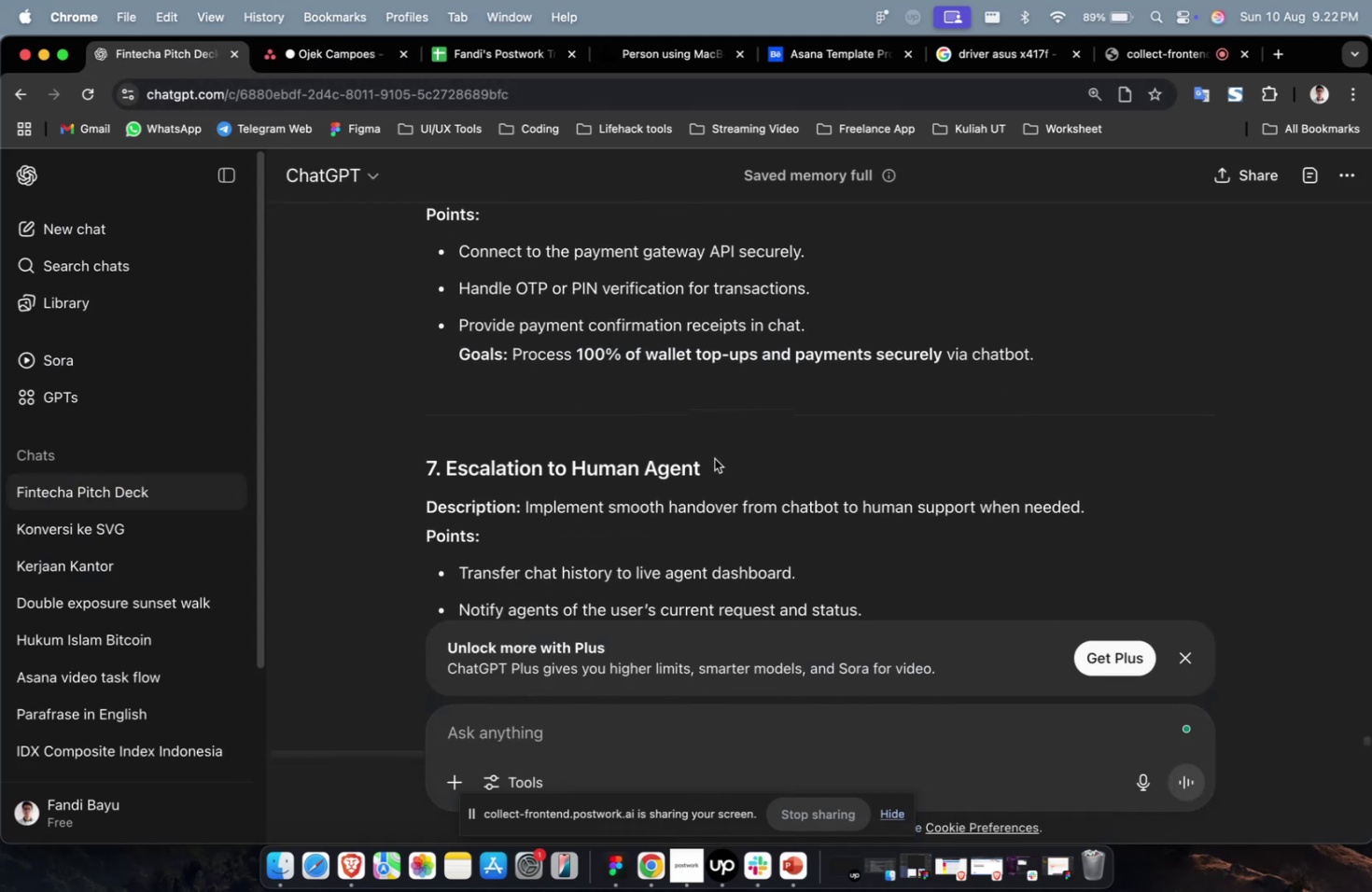 
left_click_drag(start_coordinate=[712, 461], to_coordinate=[447, 471])
 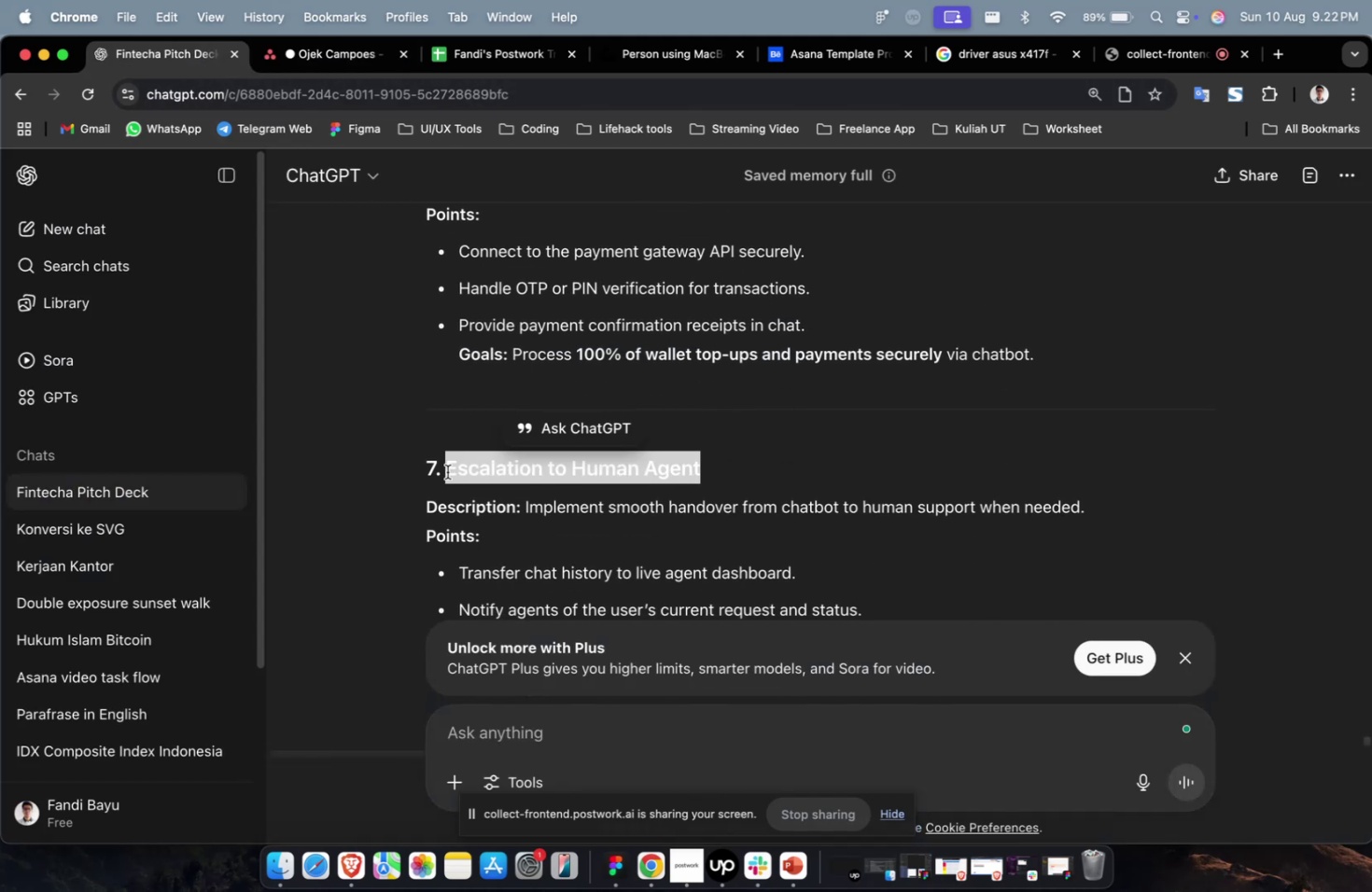 
key(Meta+C)
 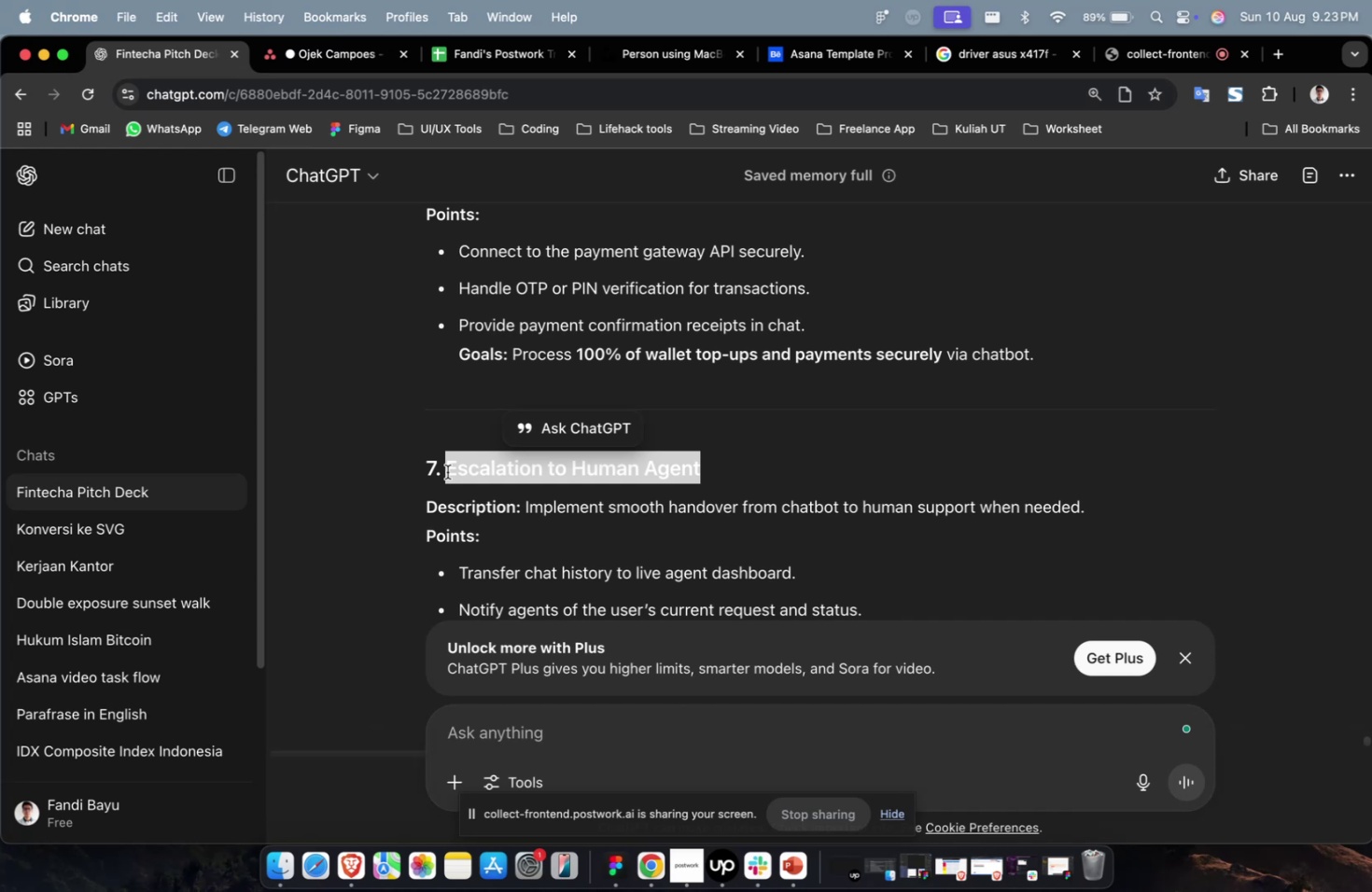 
wait(40.13)
 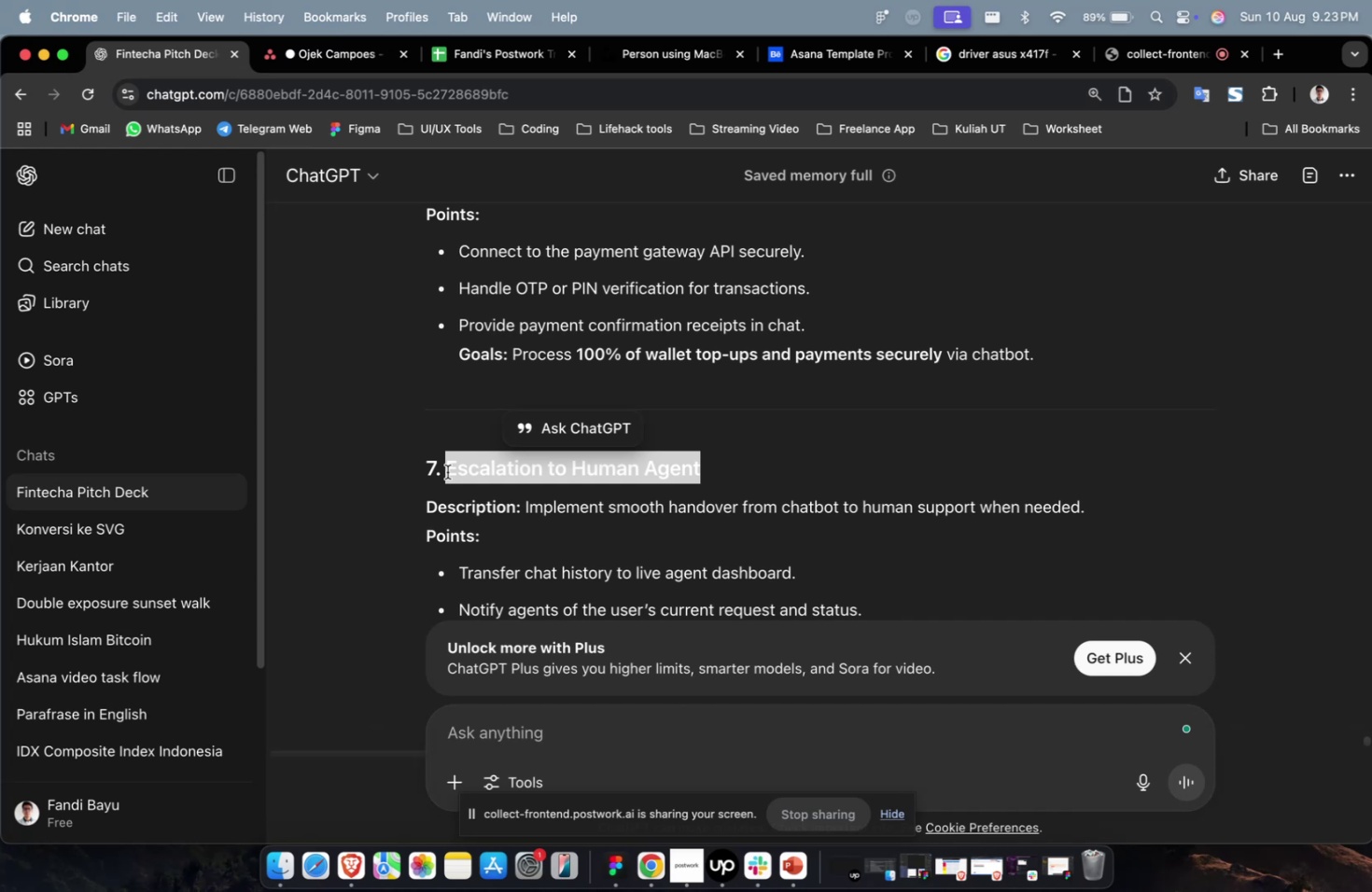 
scroll: coordinate [447, 471], scroll_direction: down, amount: 4.0
 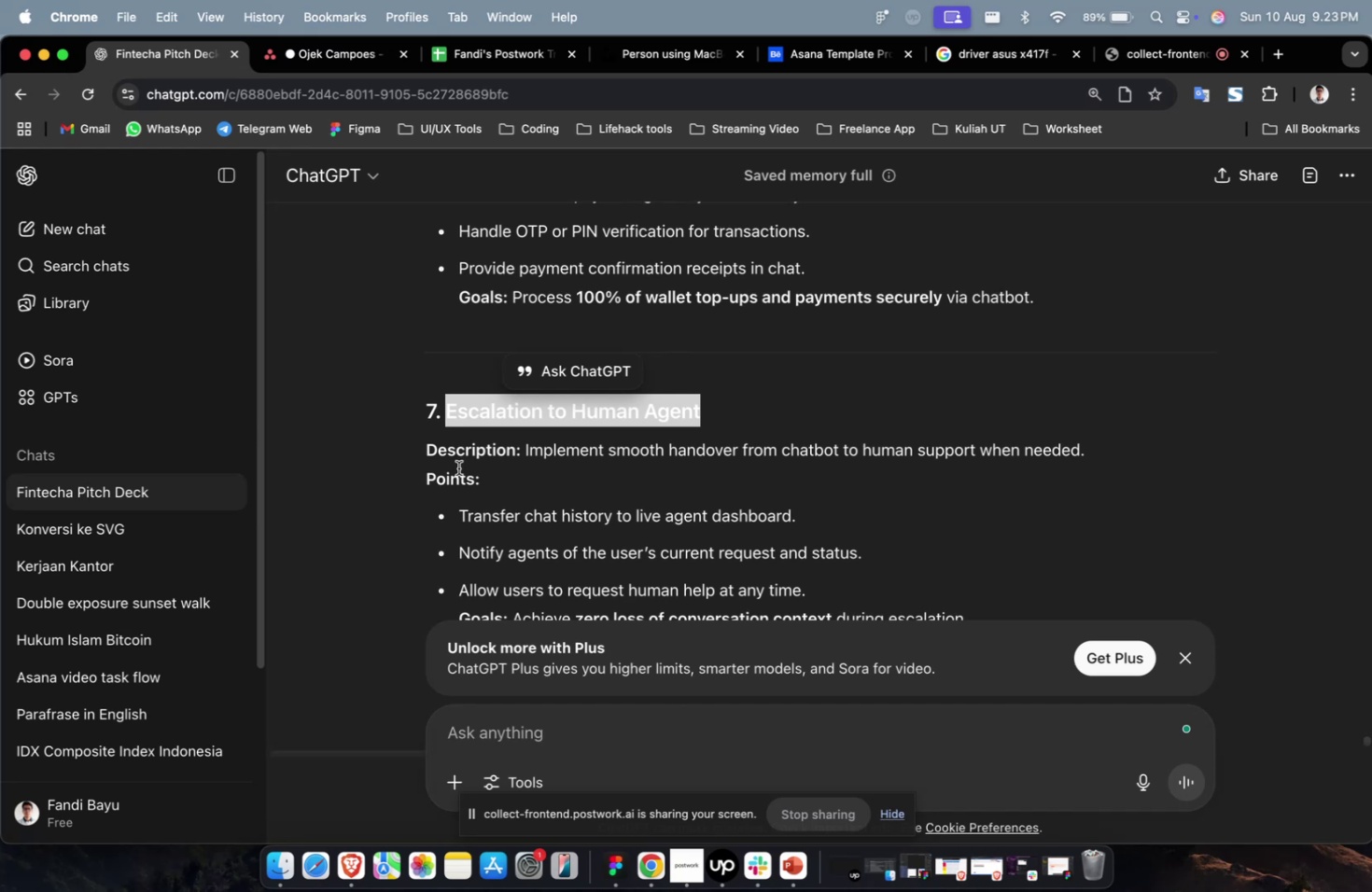 
wait(7.66)
 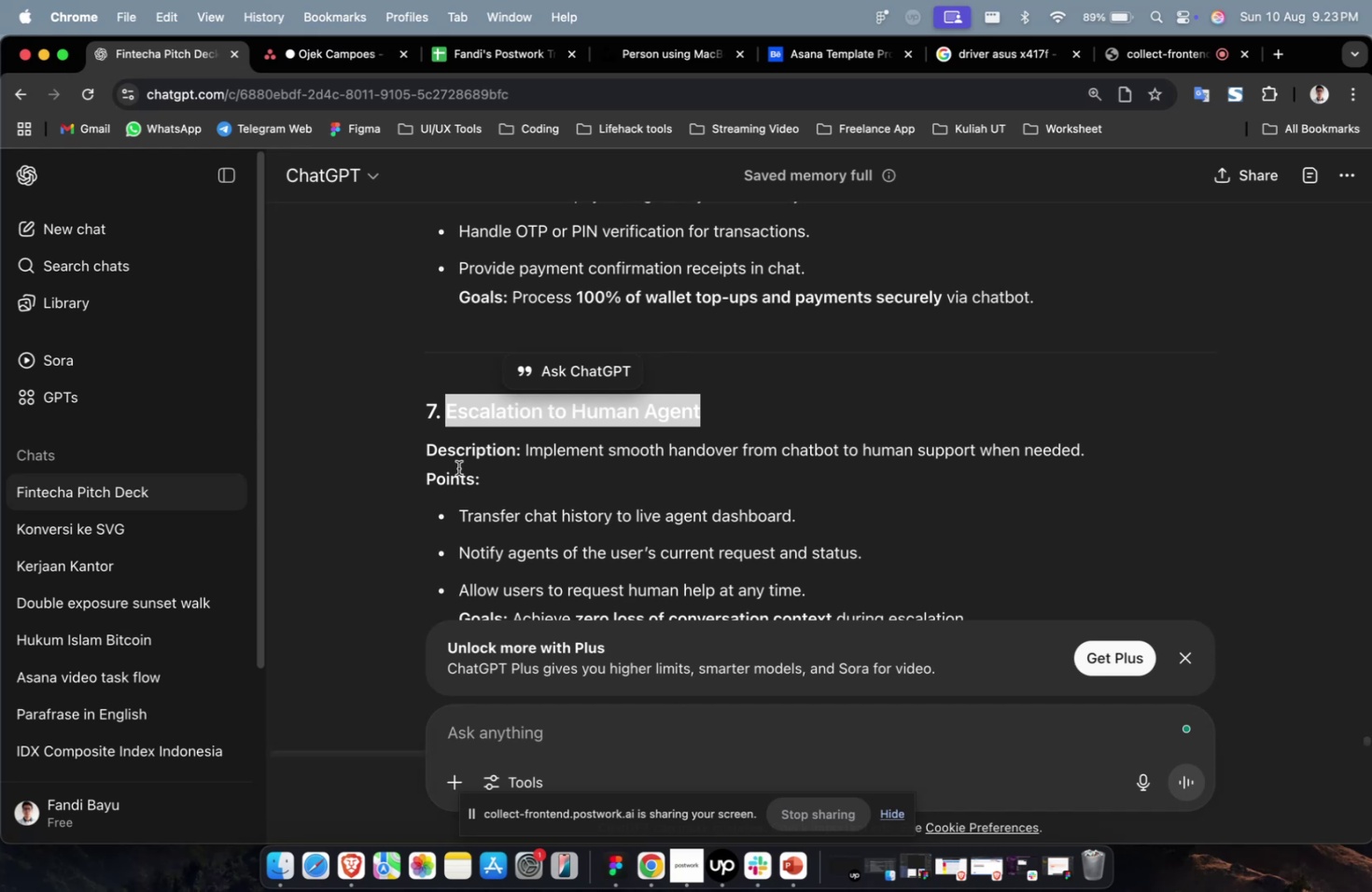 
scroll: coordinate [559, 348], scroll_direction: down, amount: 13.0
 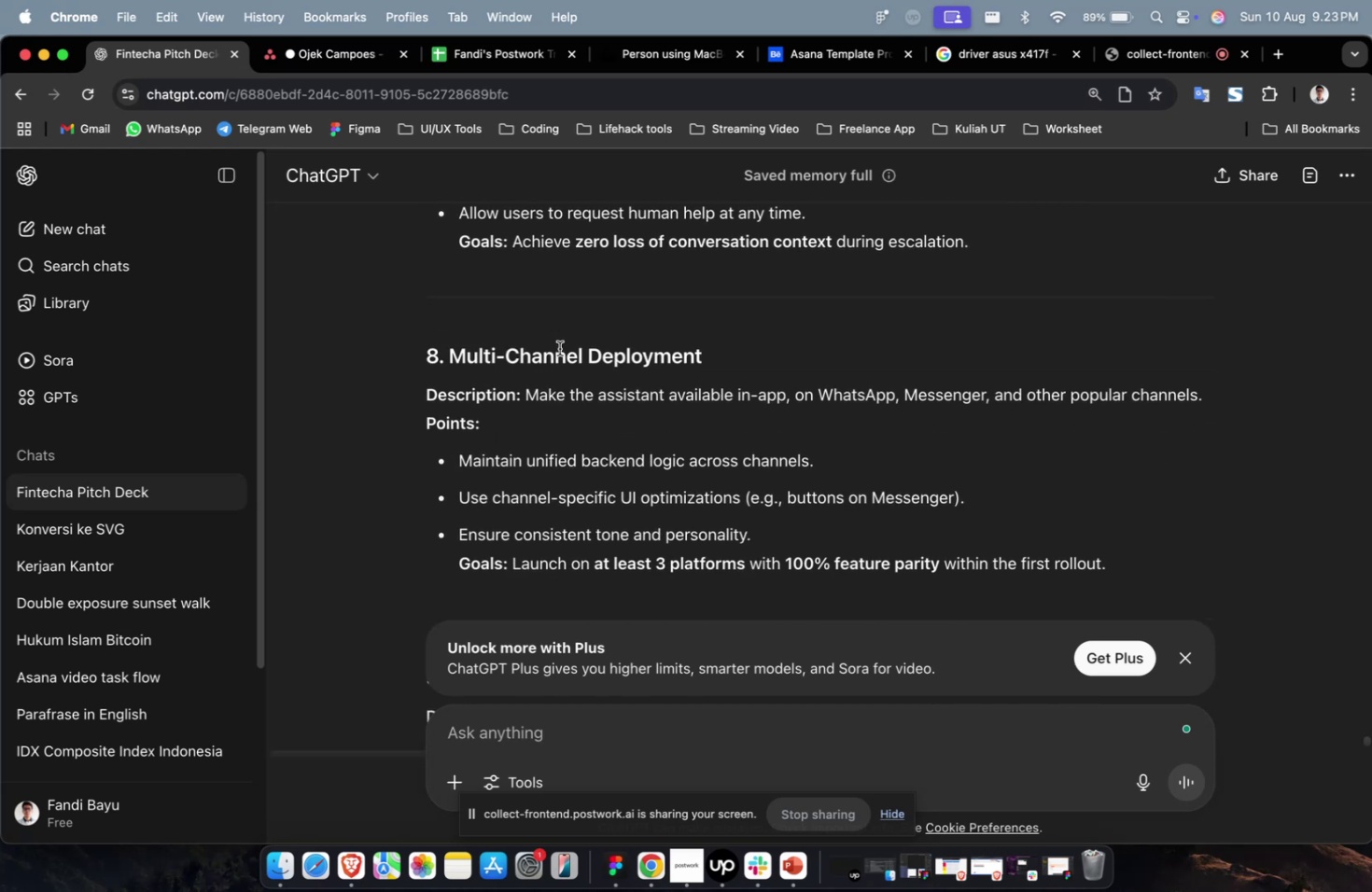 
scroll: coordinate [560, 358], scroll_direction: up, amount: 11.0
 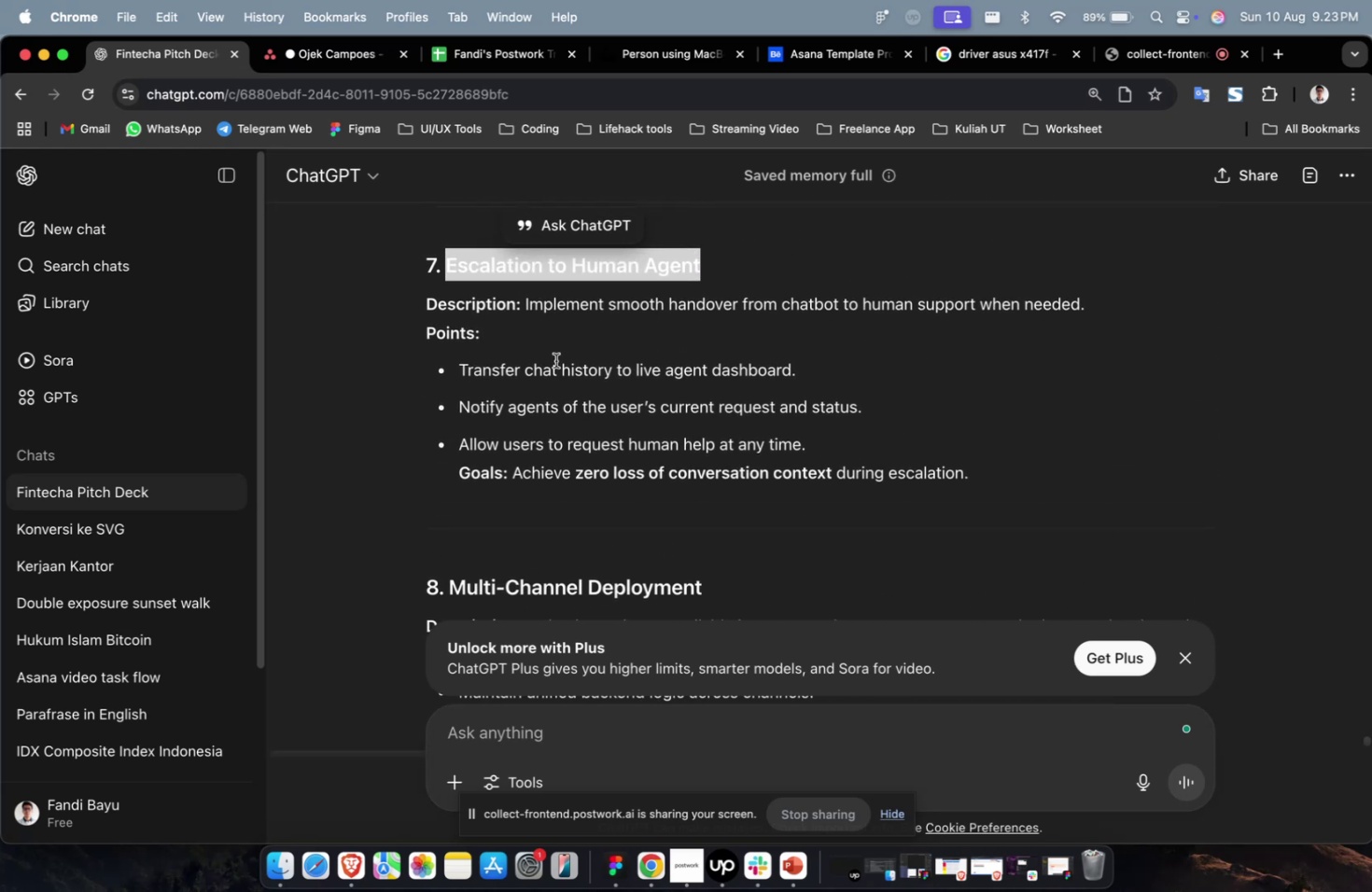 
key(Meta+C)
 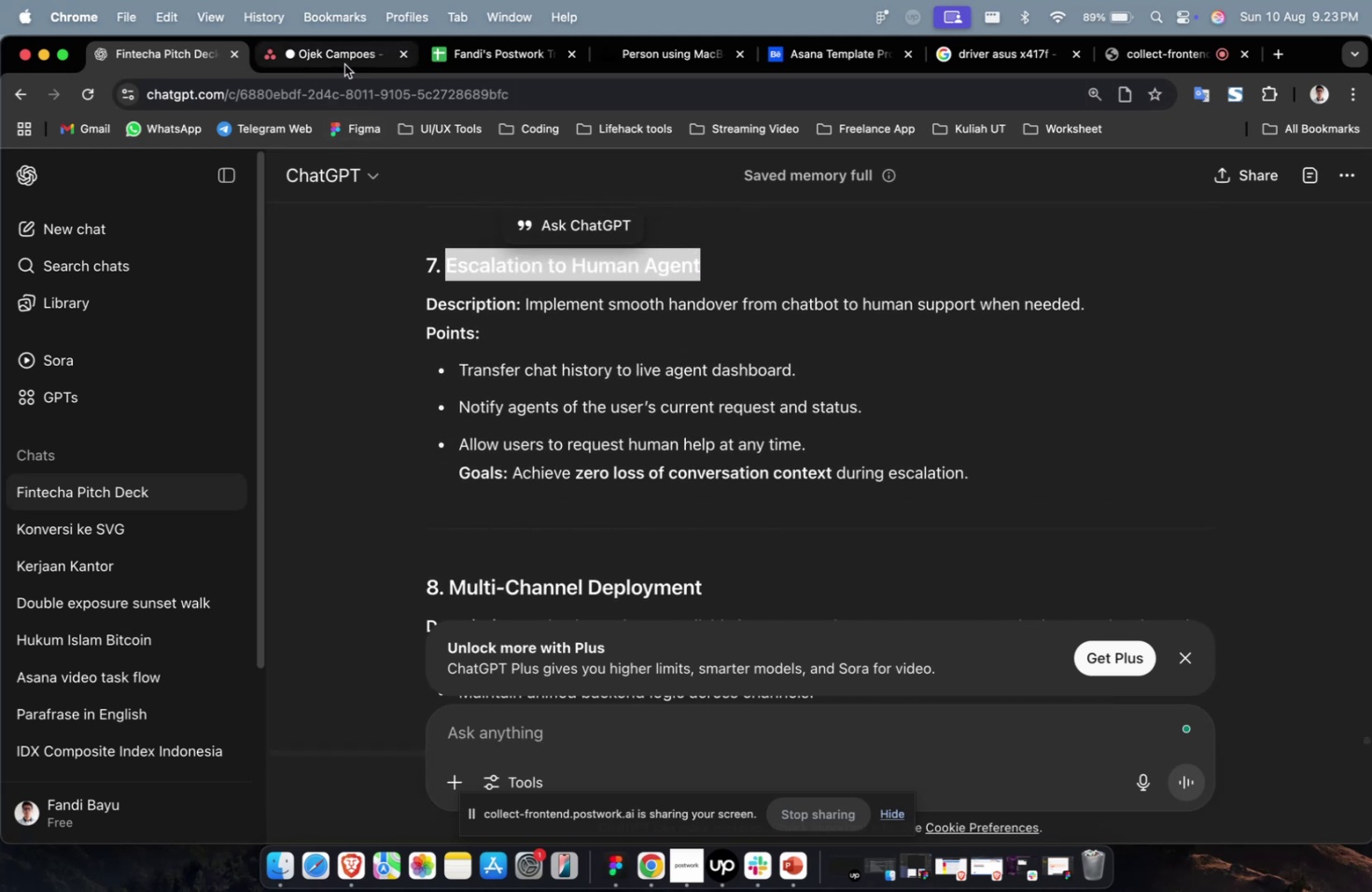 
left_click([344, 64])
 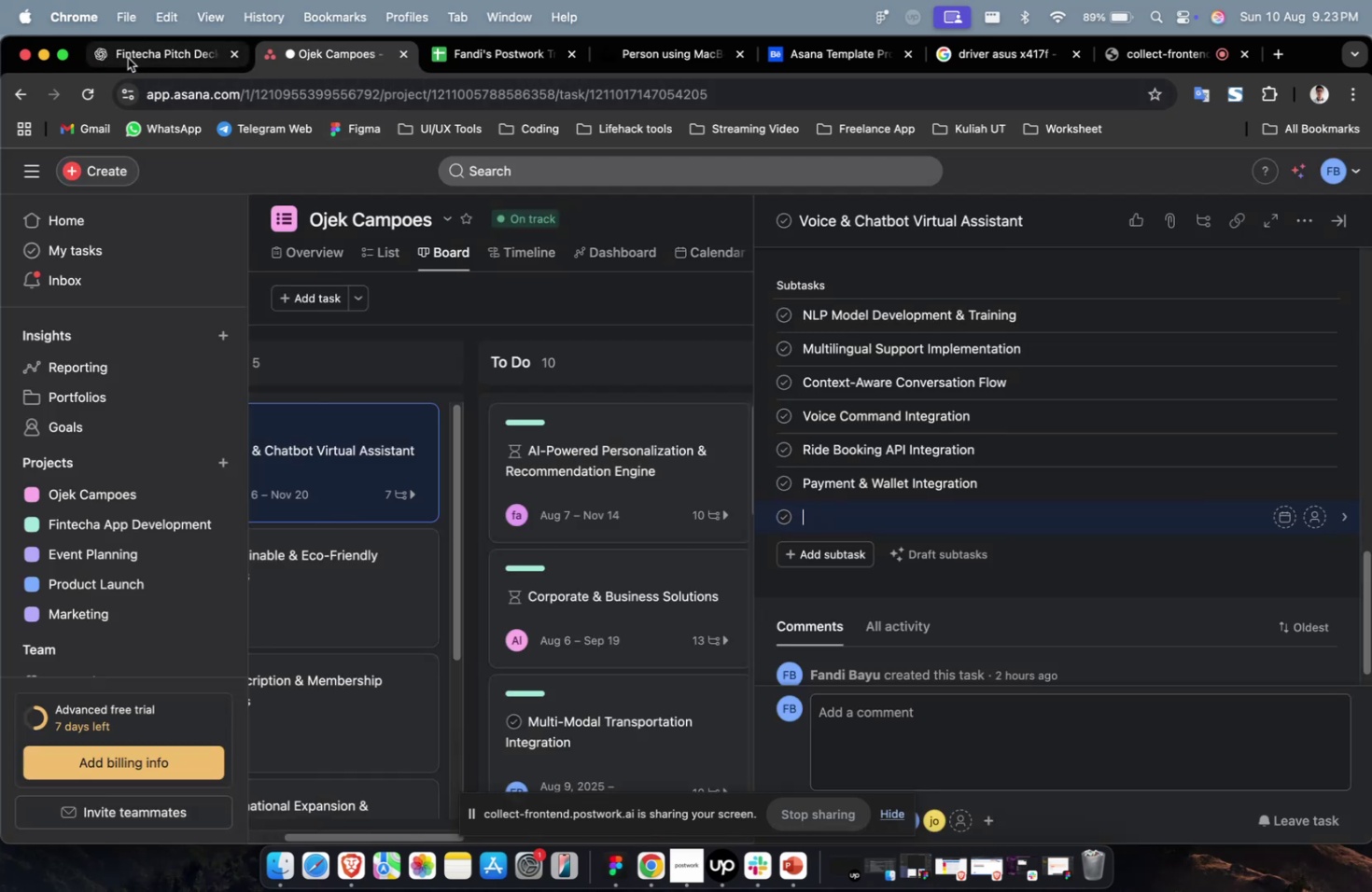 
key(Meta+CommandLeft)
 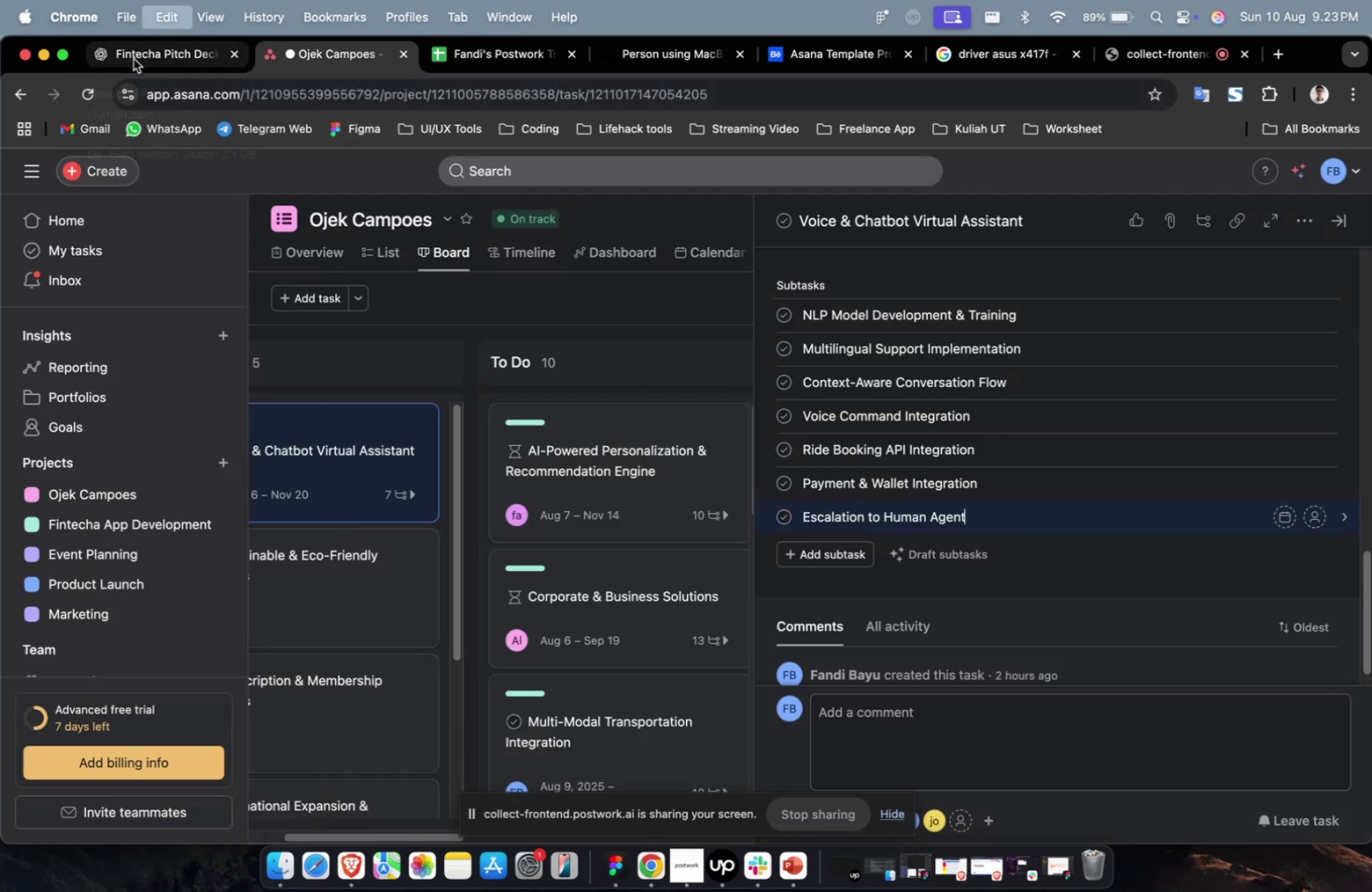 
key(Meta+V)
 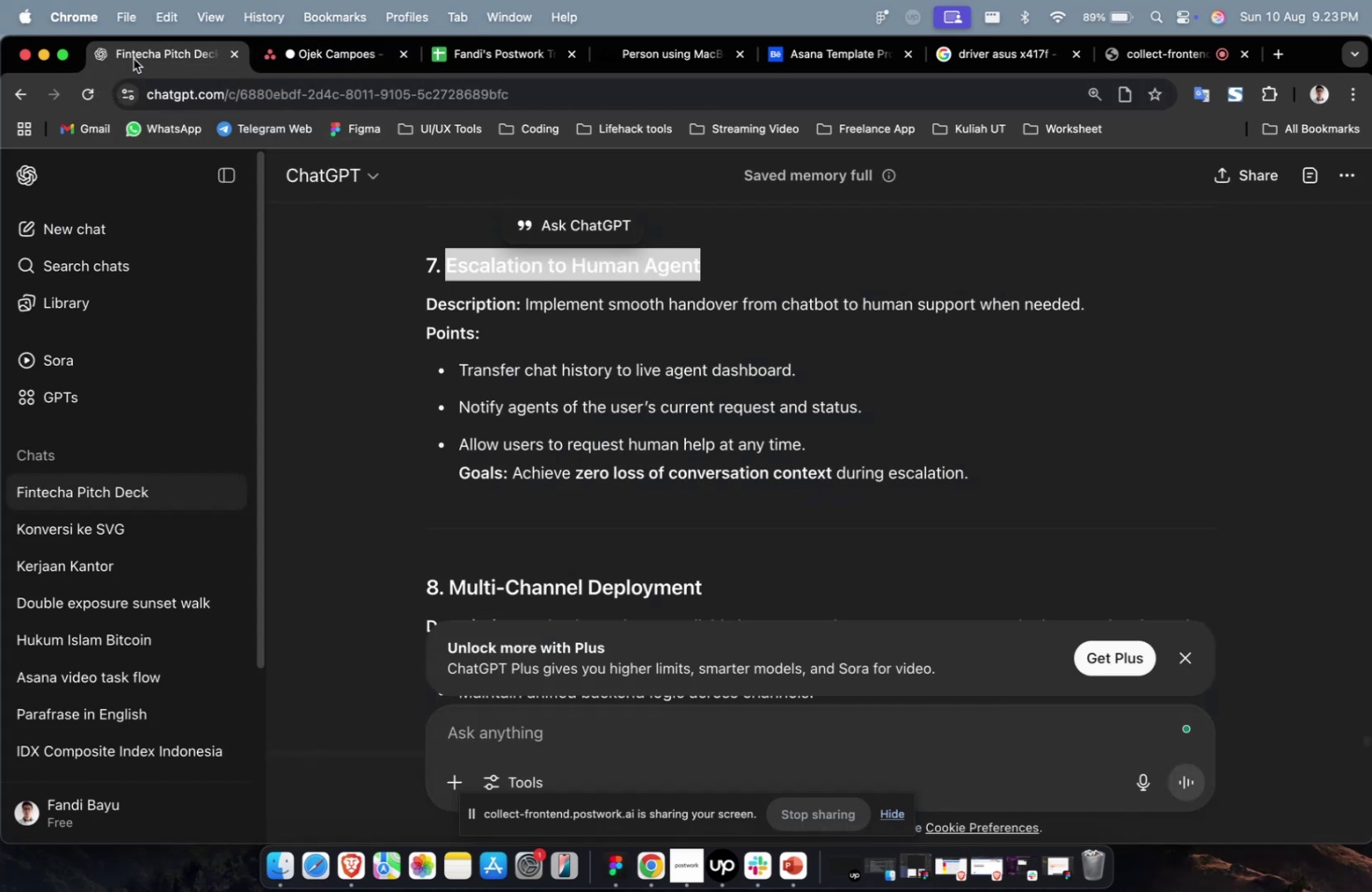 
left_click([133, 59])
 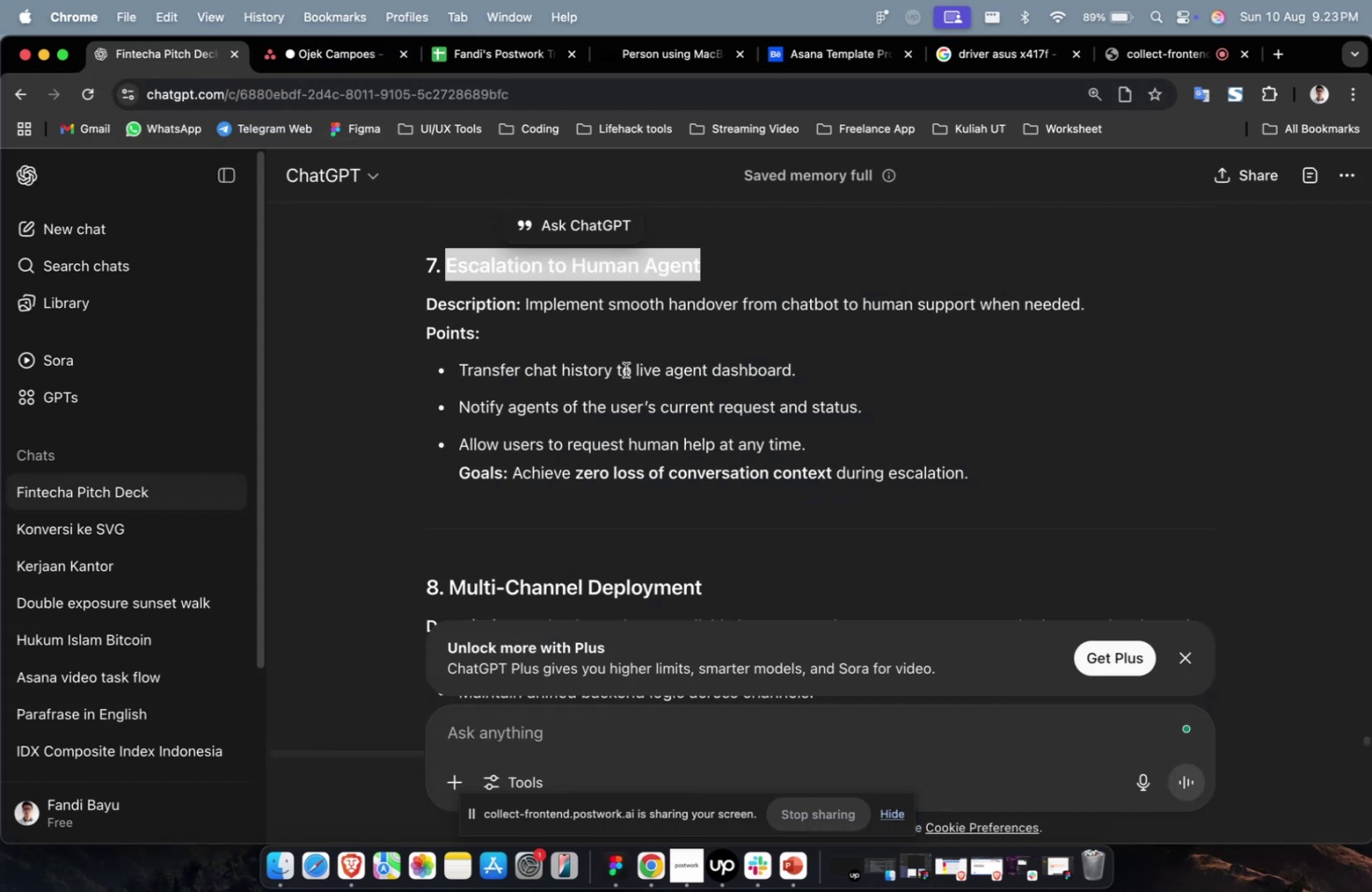 
scroll: coordinate [626, 371], scroll_direction: down, amount: 4.0
 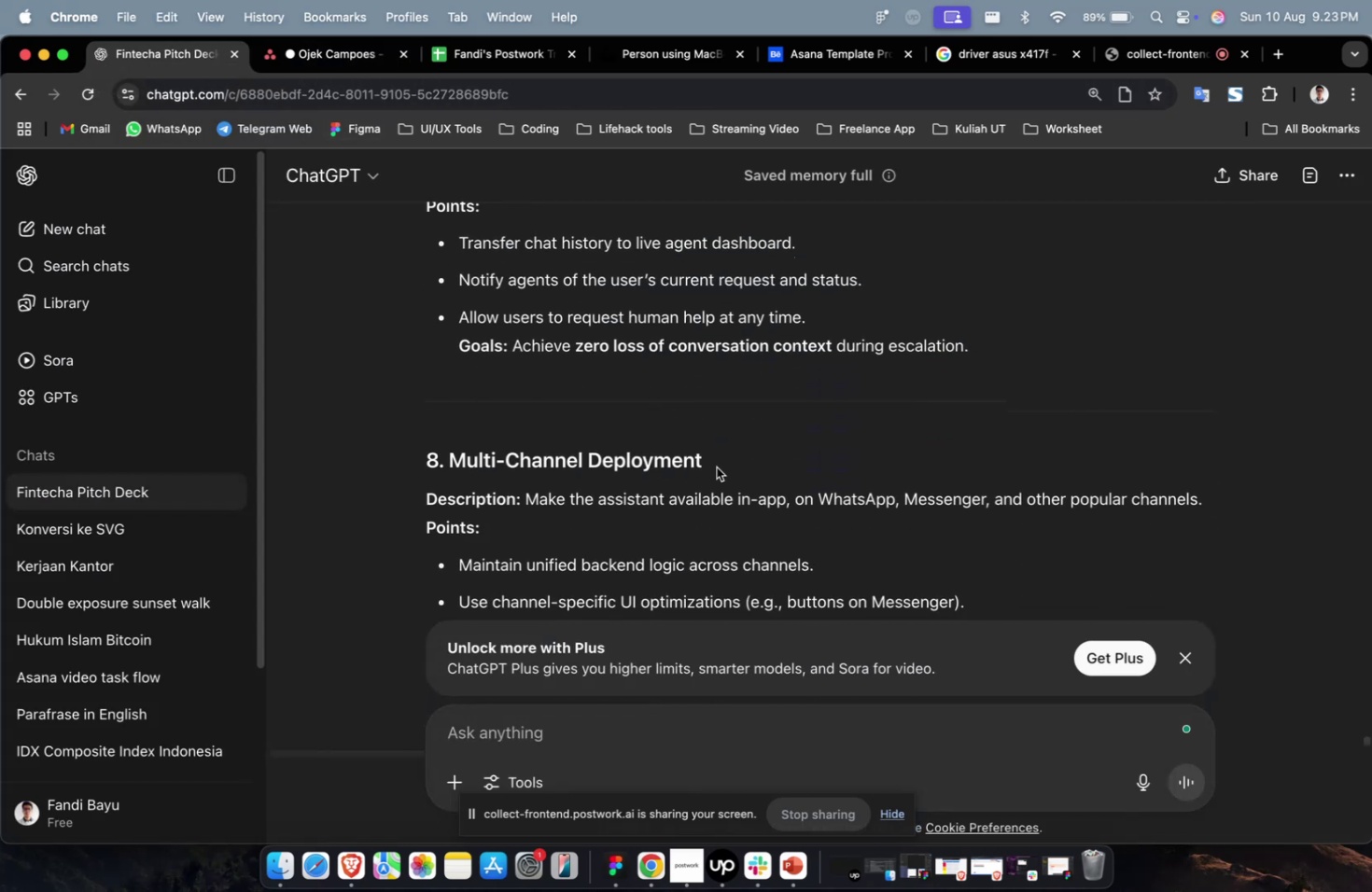 
left_click_drag(start_coordinate=[716, 467], to_coordinate=[446, 452])
 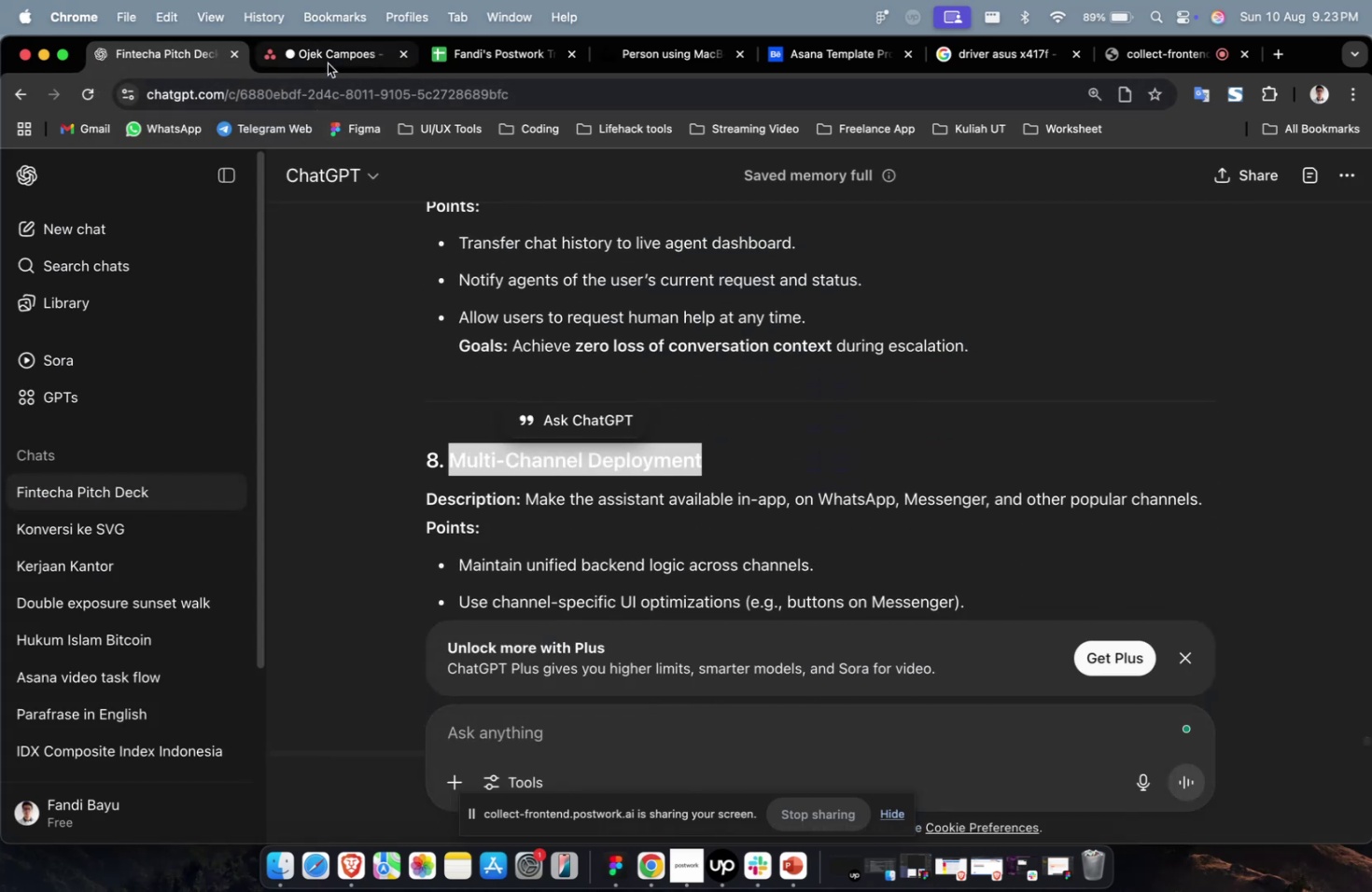 
key(Meta+C)
 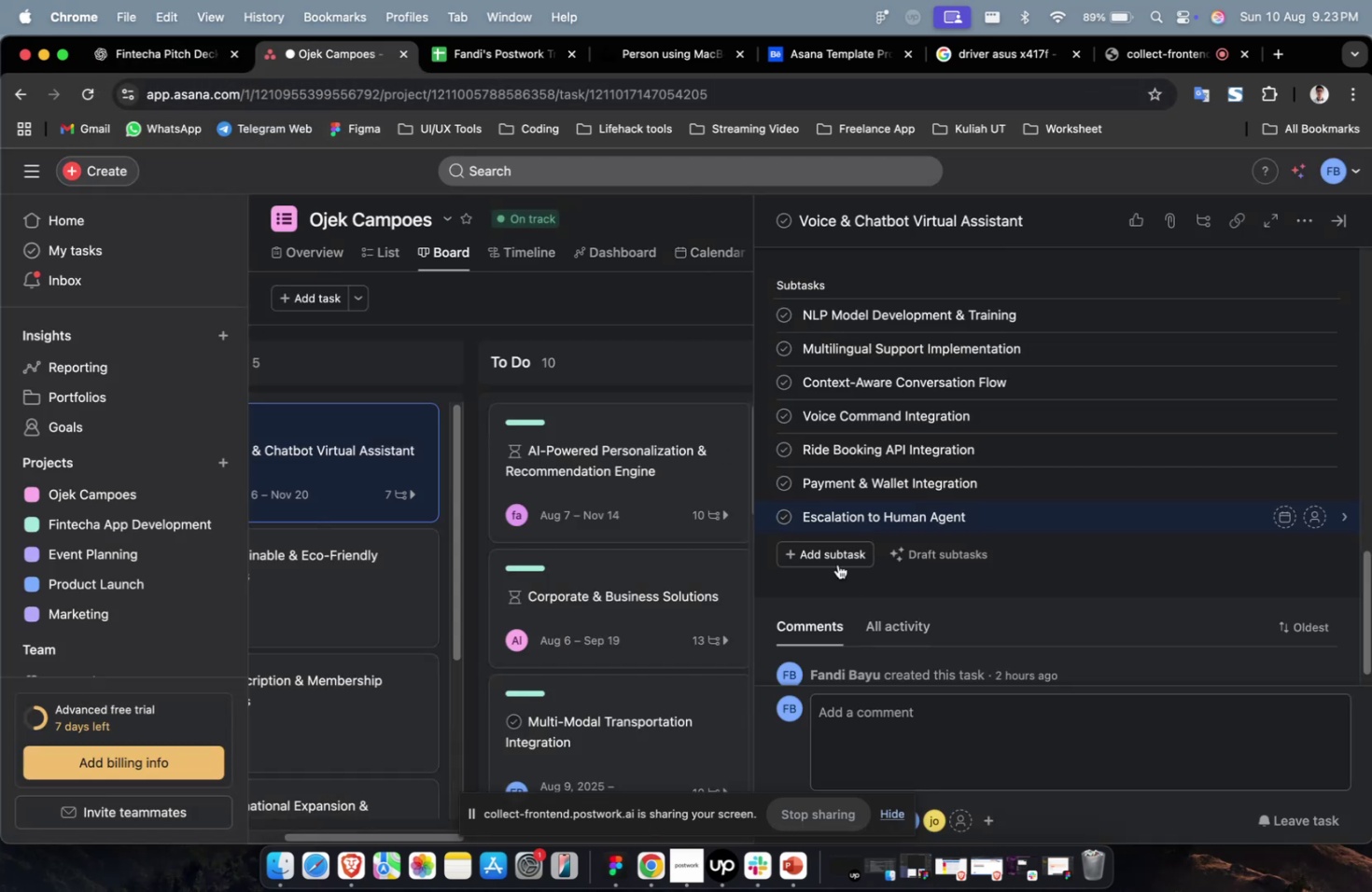 
left_click([832, 547])
 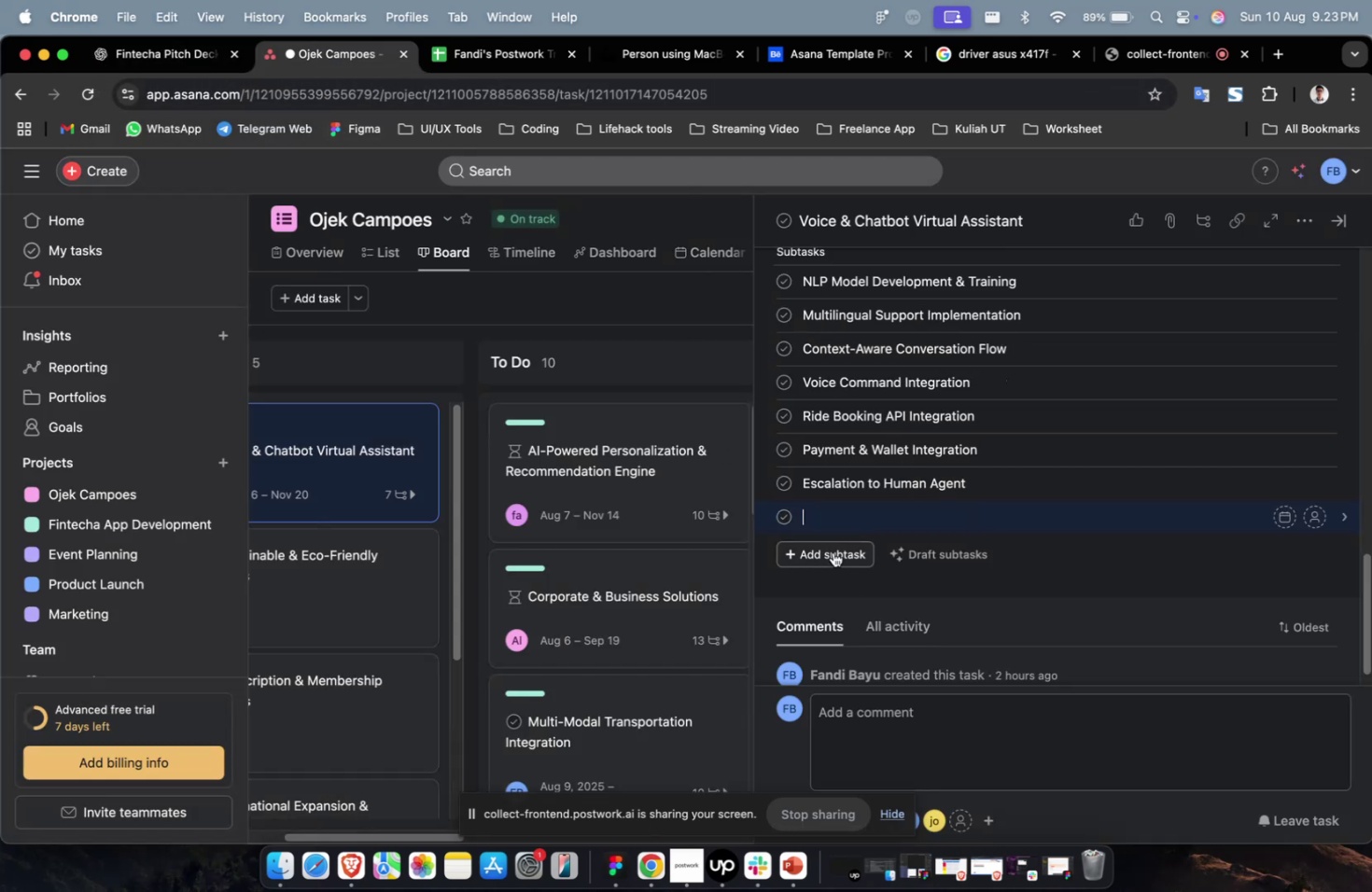 
key(Meta+CommandLeft)
 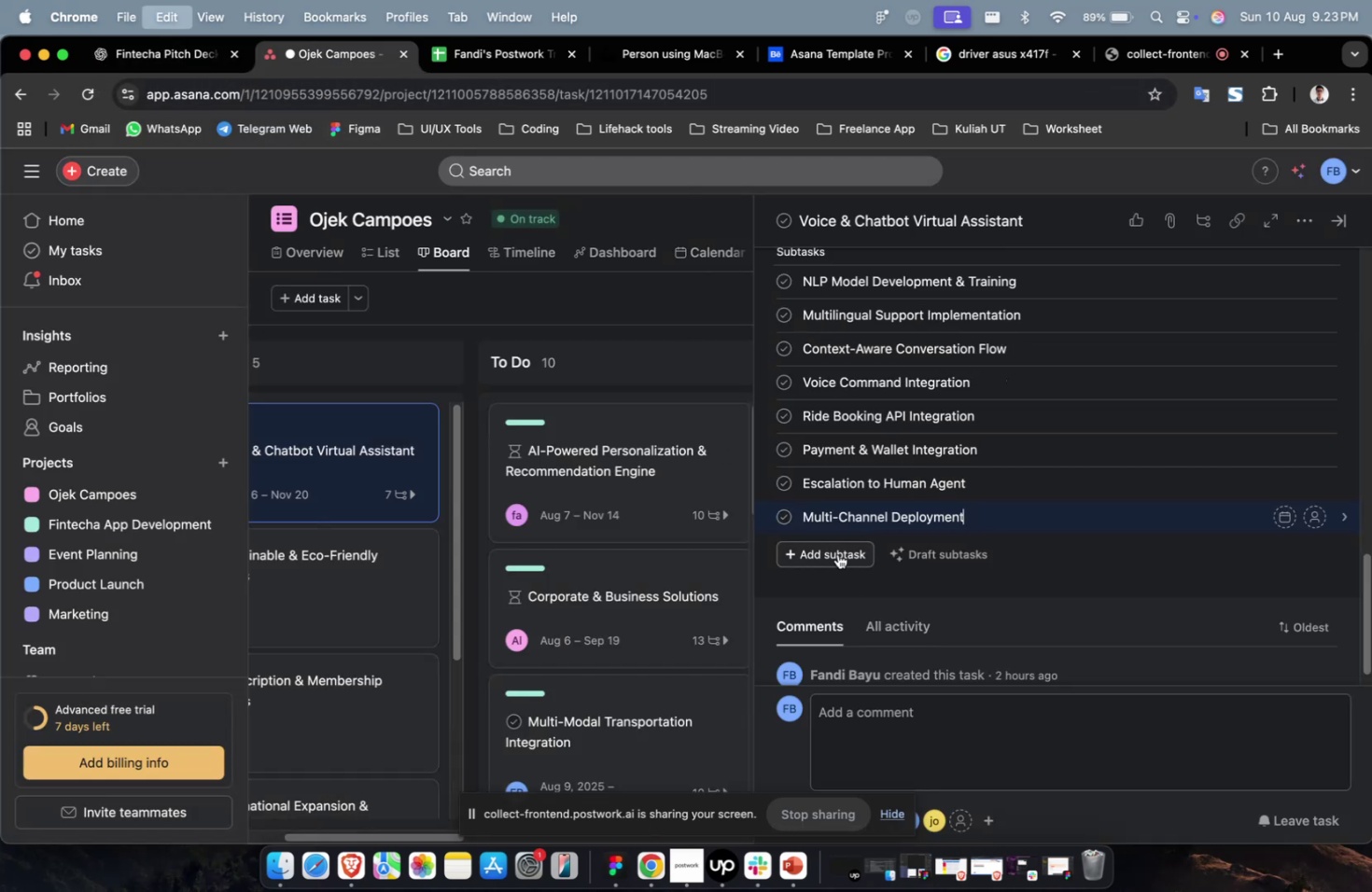 
key(Meta+V)
 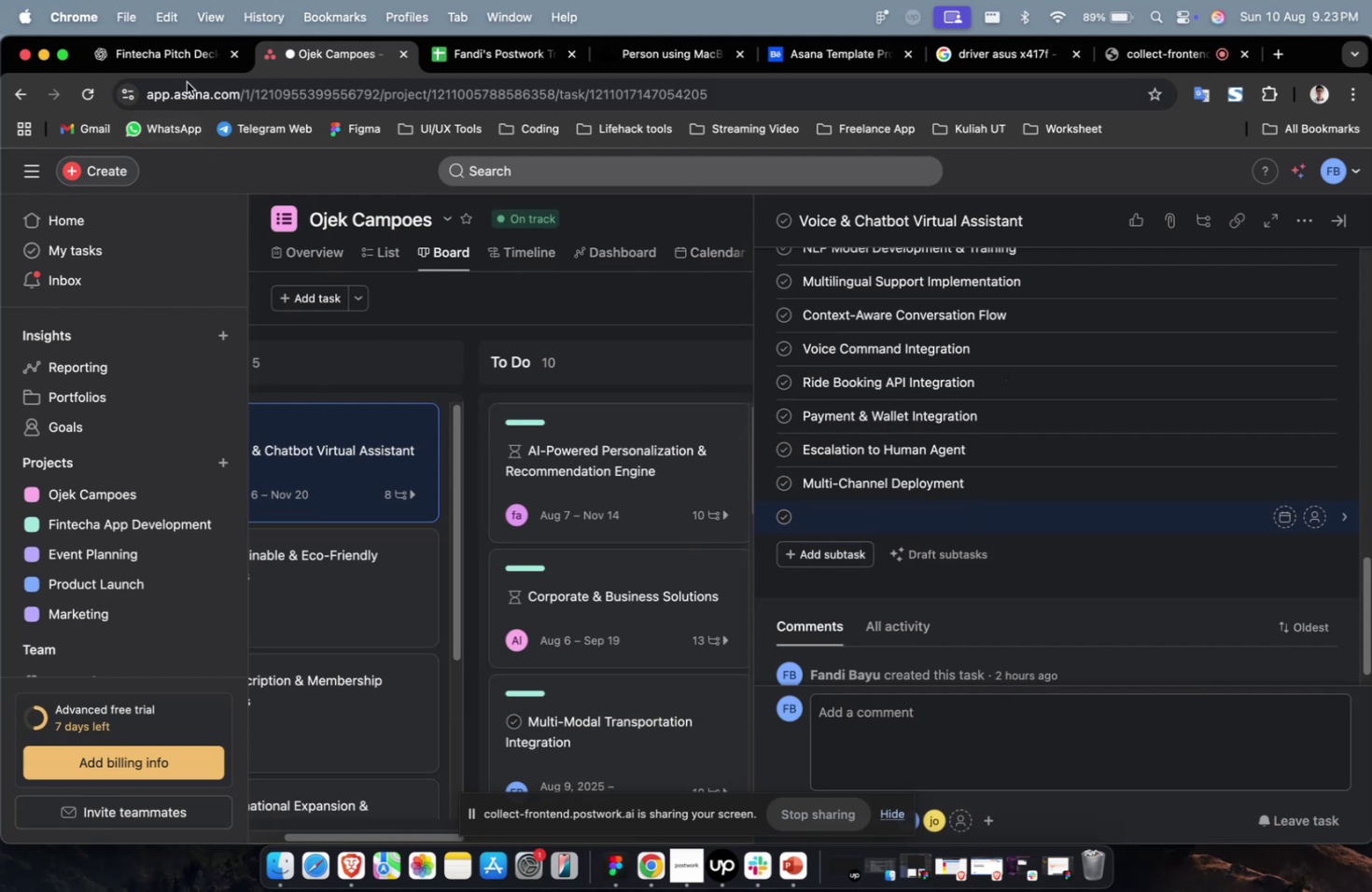 
left_click([188, 59])
 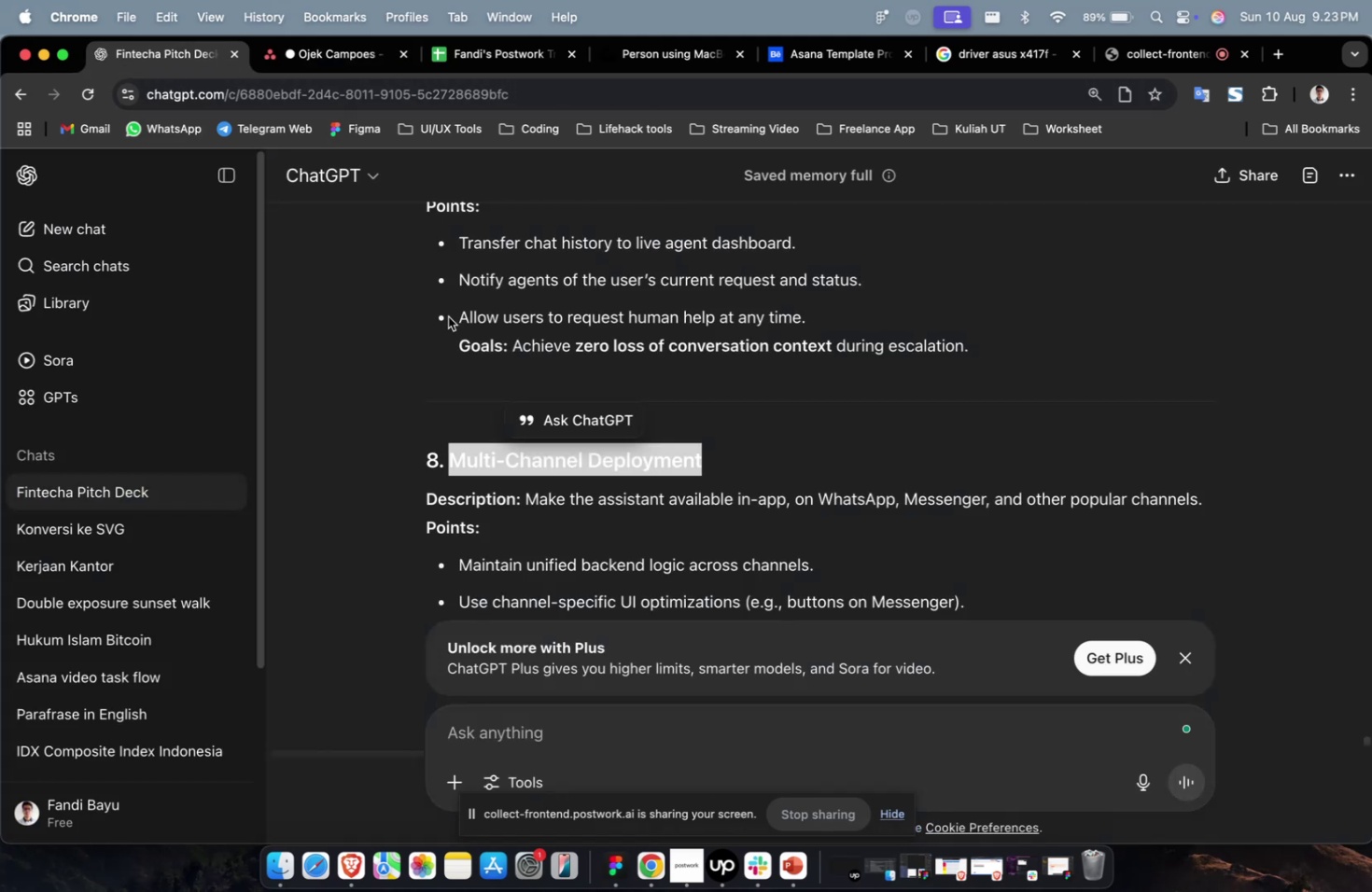 
scroll: coordinate [448, 316], scroll_direction: down, amount: 14.0
 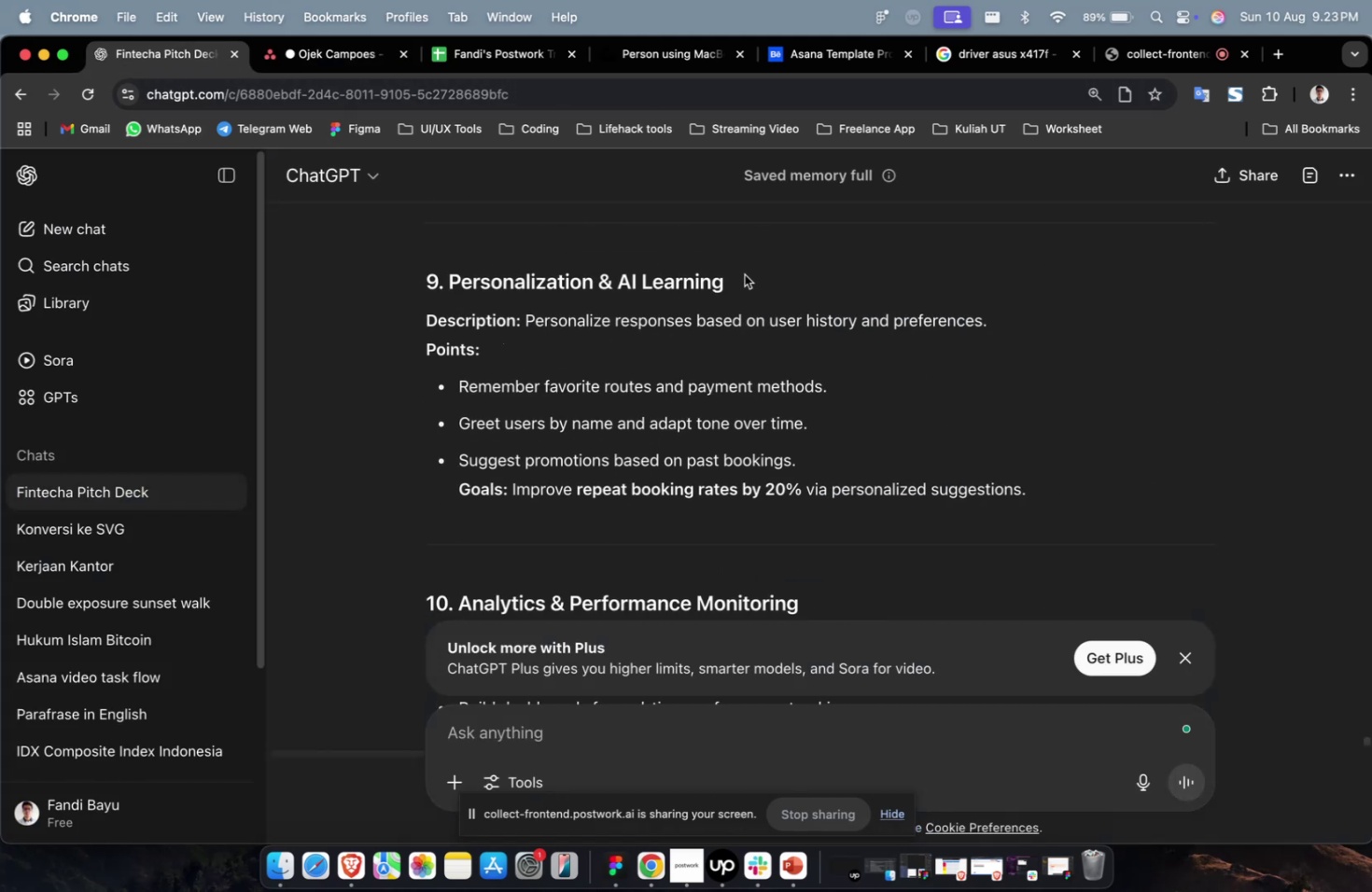 
left_click_drag(start_coordinate=[744, 274], to_coordinate=[449, 283])
 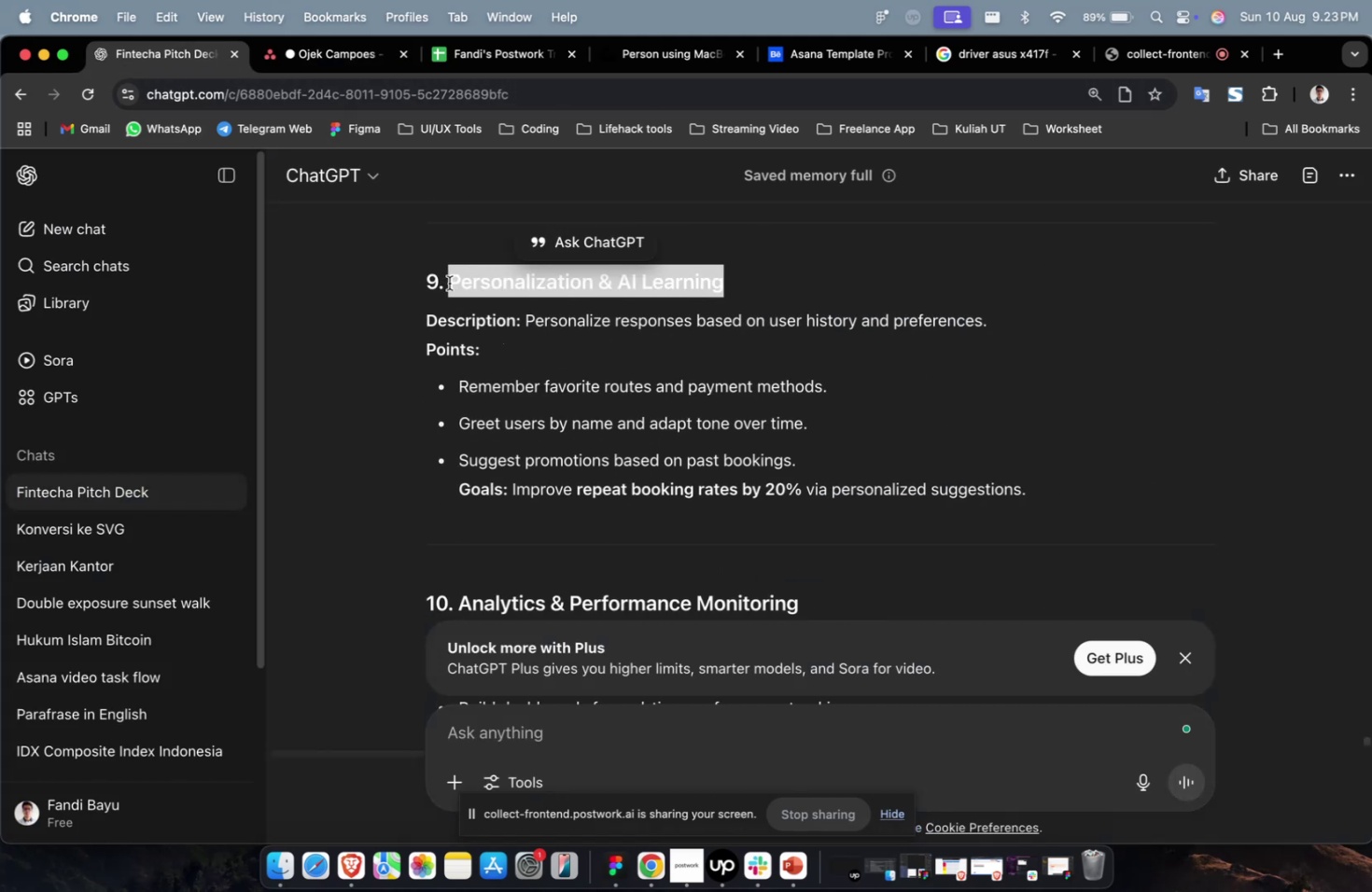 
key(Meta+C)
 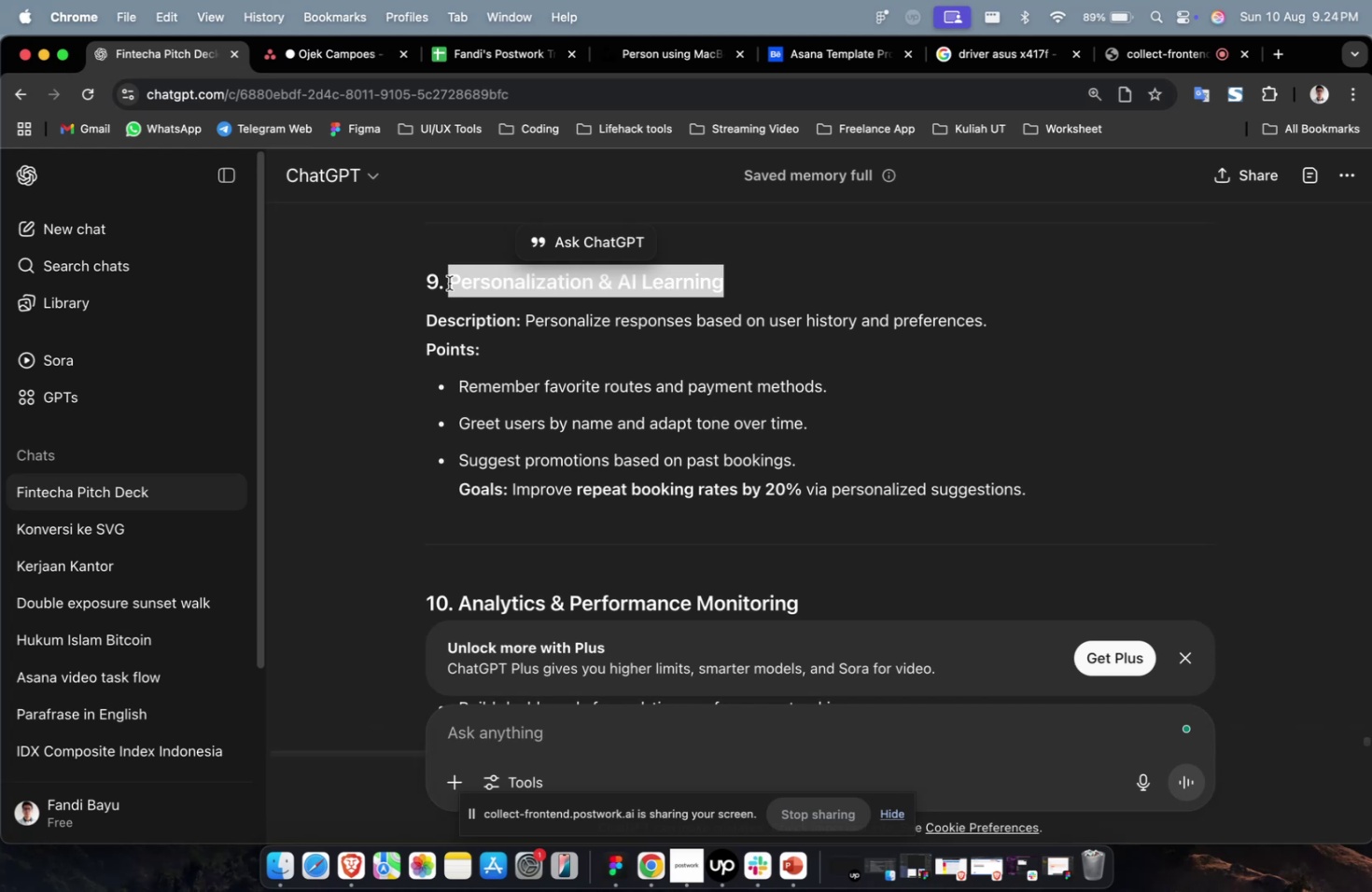 
wait(40.64)
 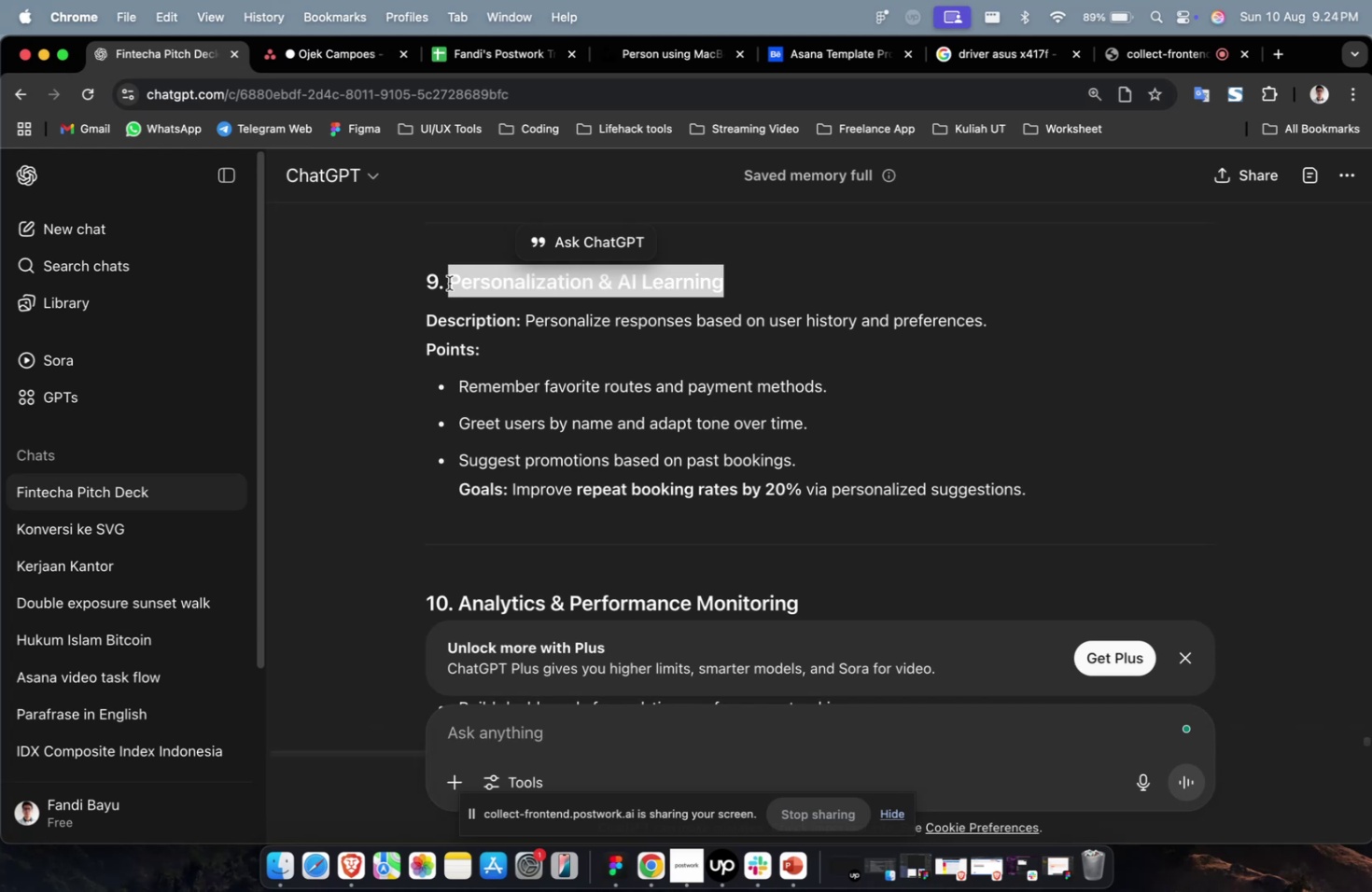 
hold_key(key=CommandLeft, duration=0.34)
 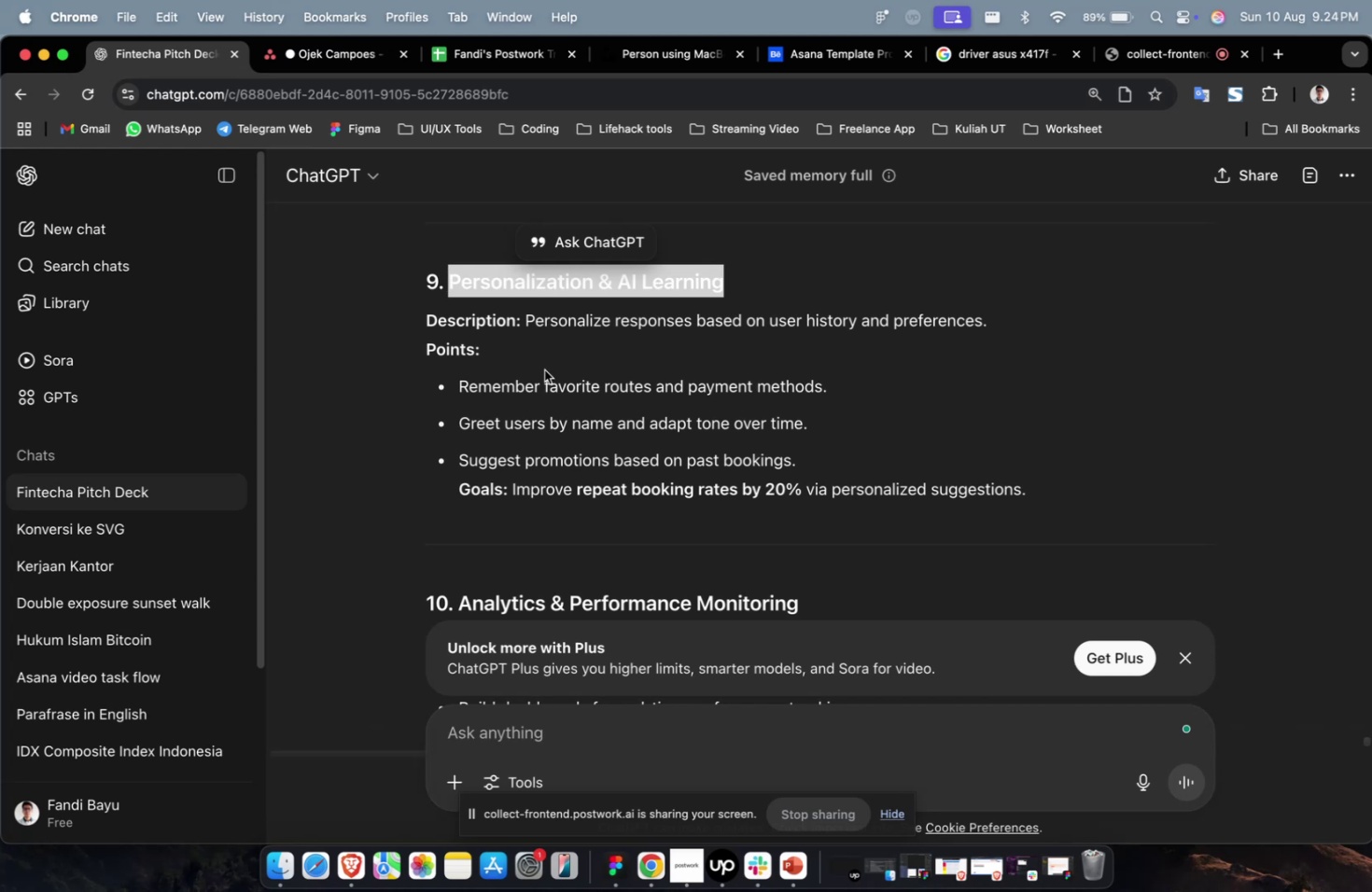 
scroll: coordinate [544, 370], scroll_direction: down, amount: 4.0
 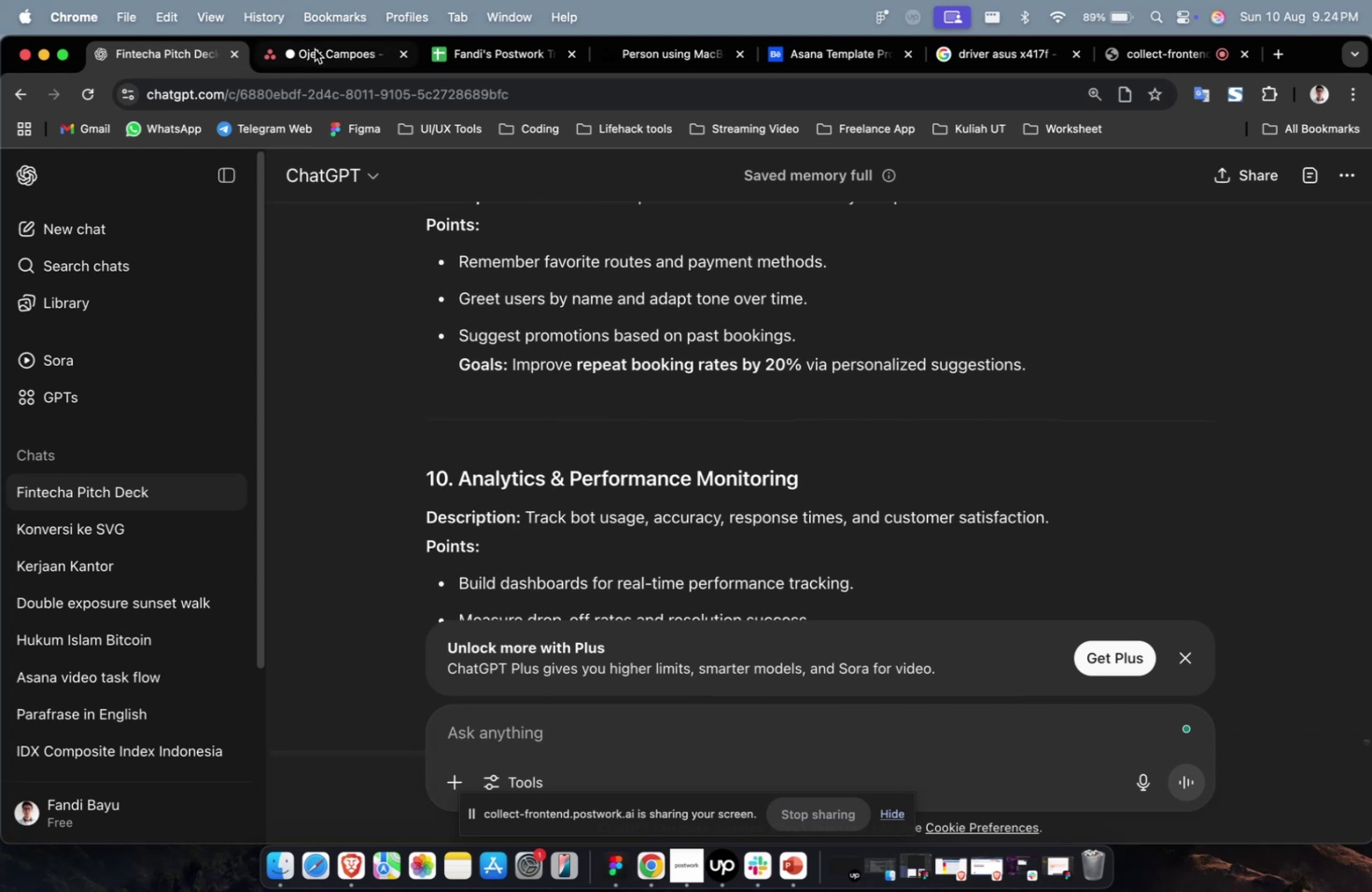 
left_click([331, 57])
 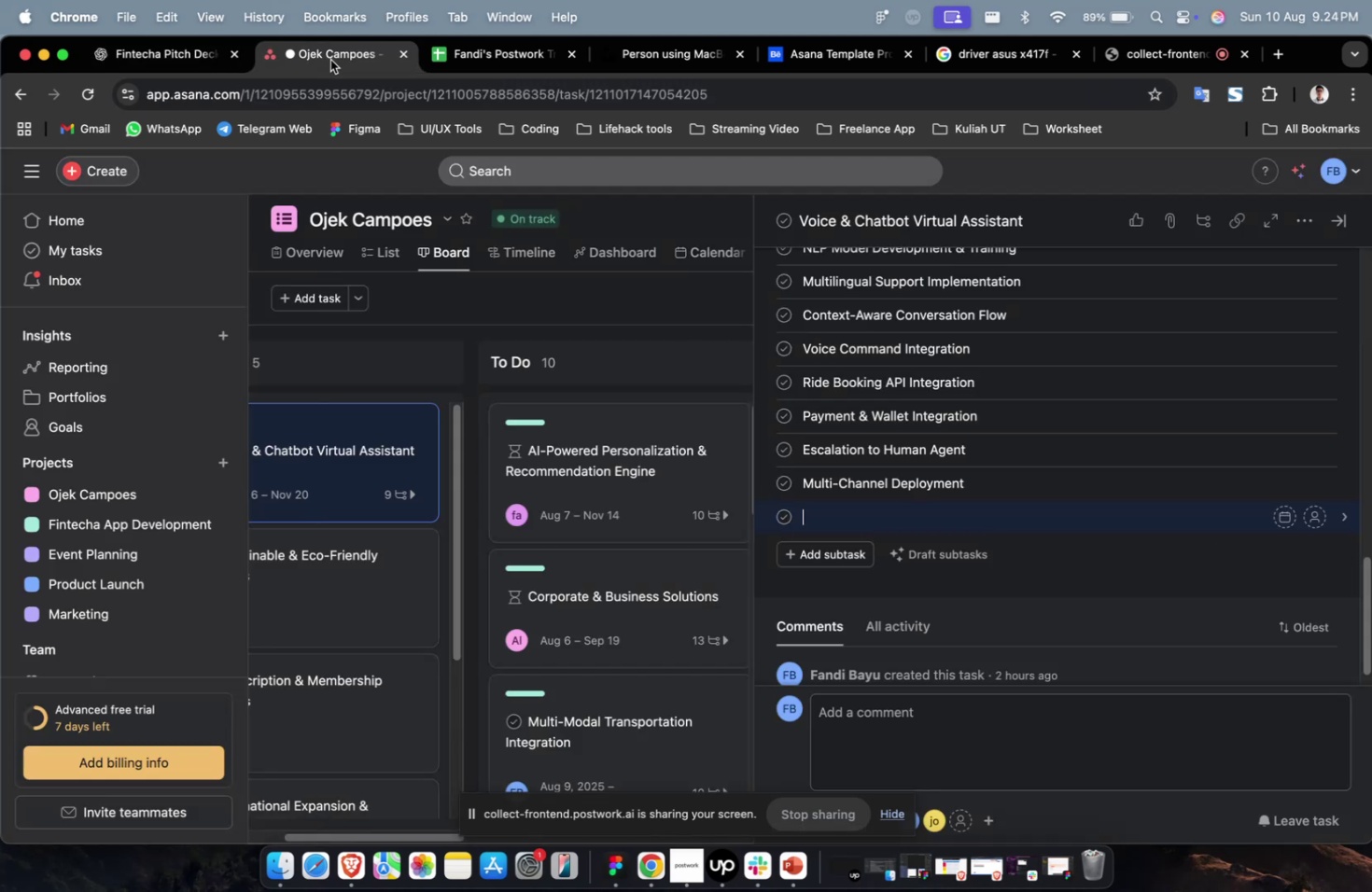 
key(Meta+V)
 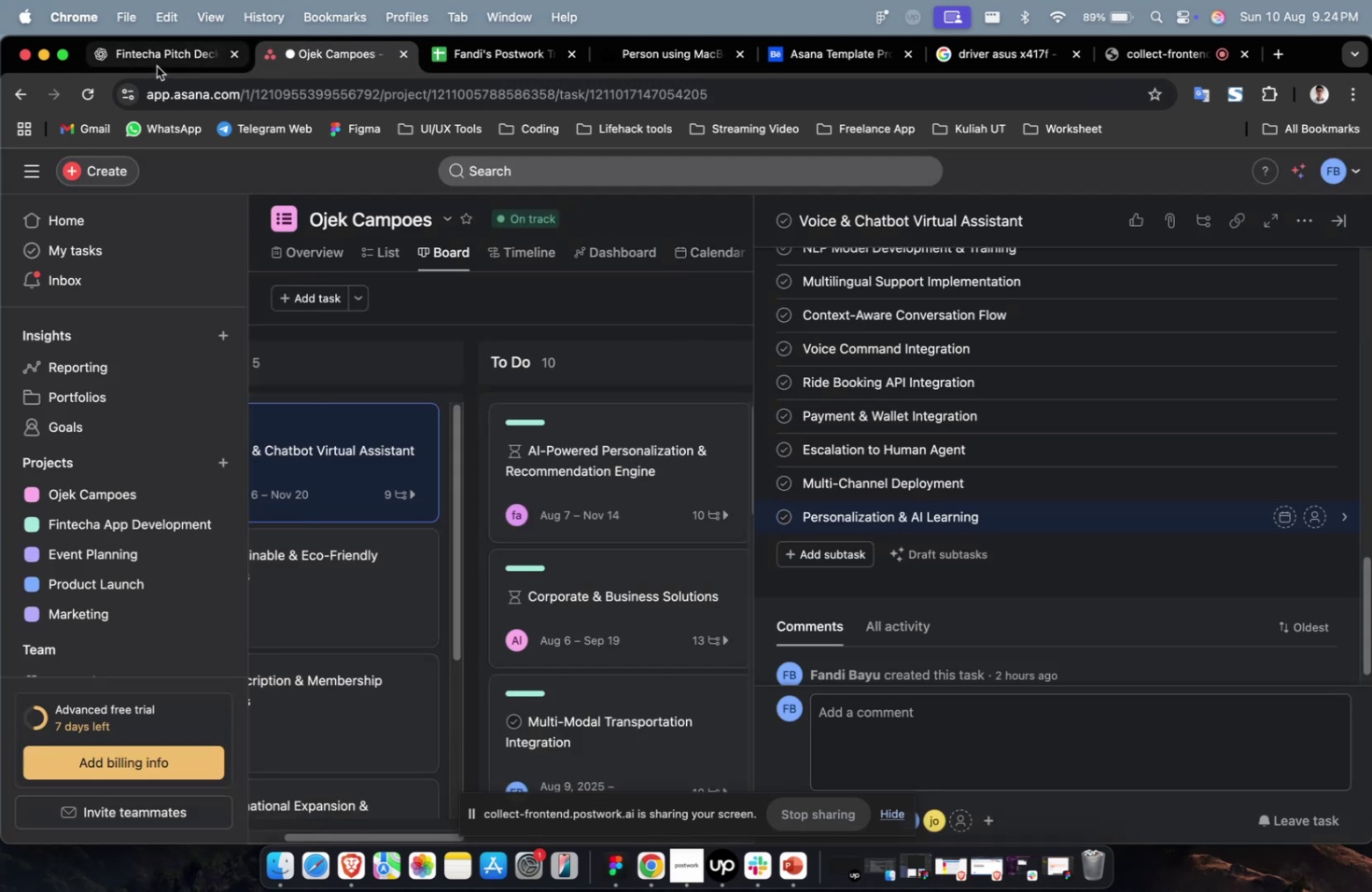 
left_click([157, 64])
 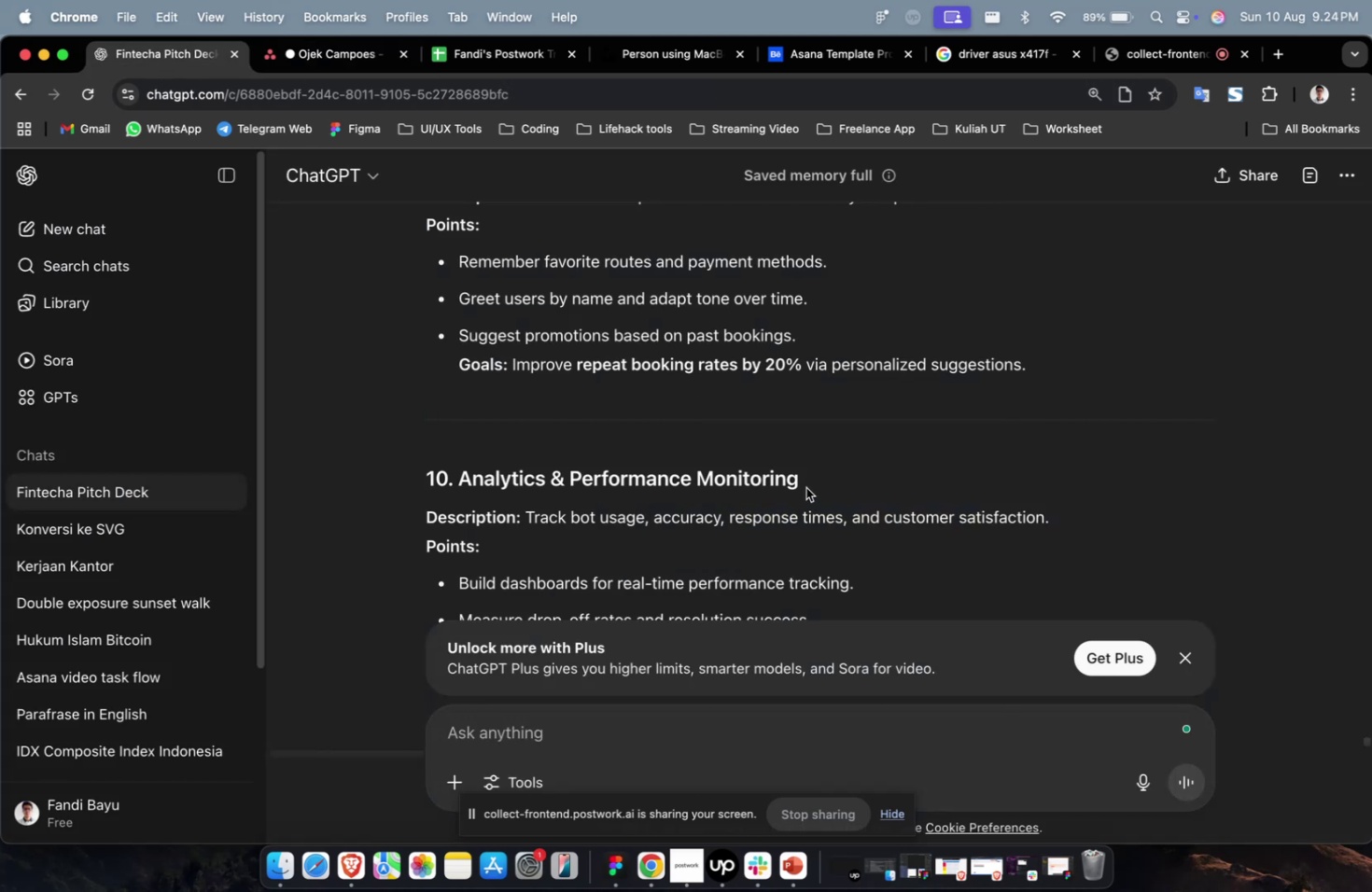 
left_click_drag(start_coordinate=[805, 486], to_coordinate=[464, 477])
 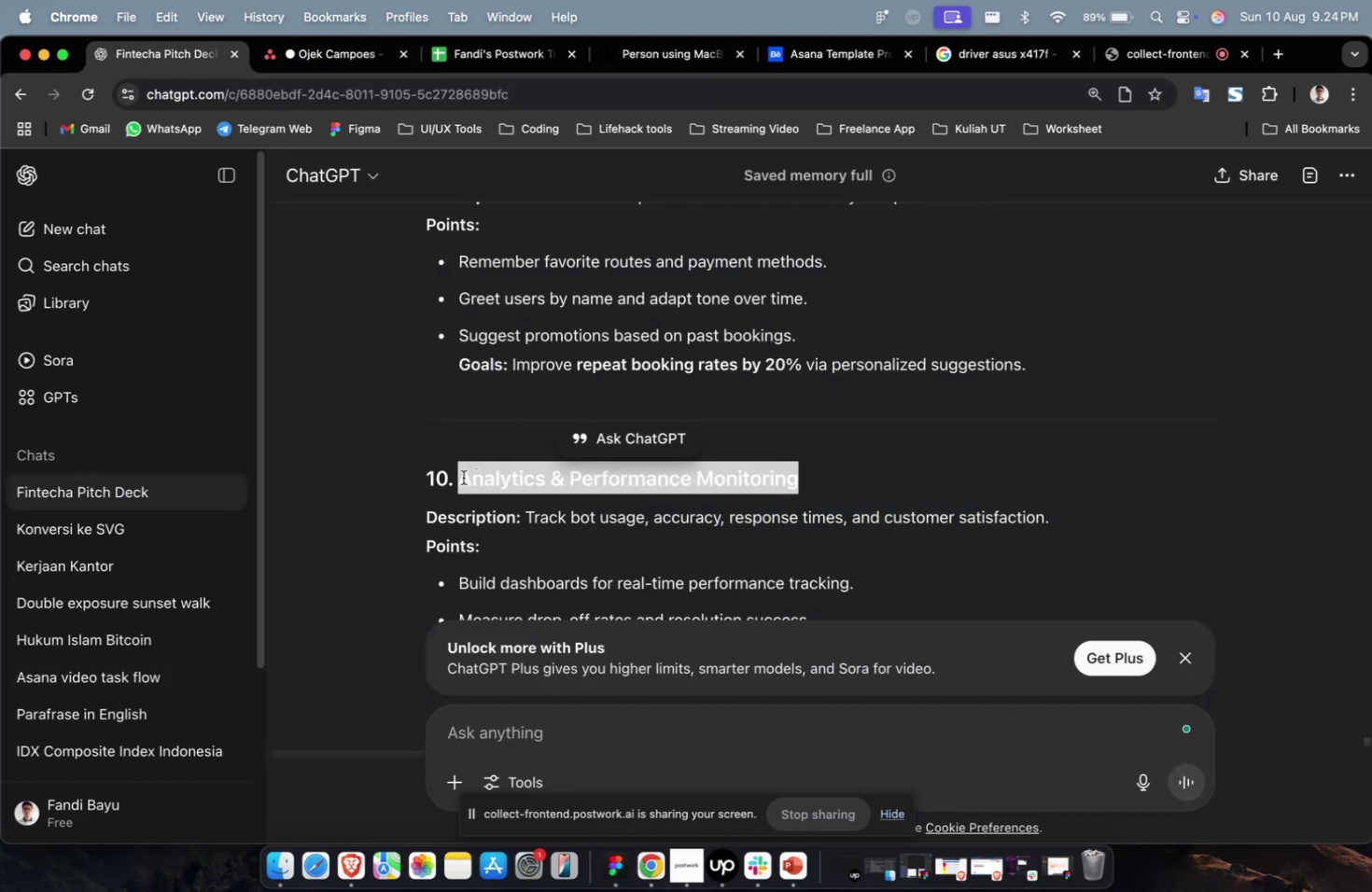 
key(Meta+C)
 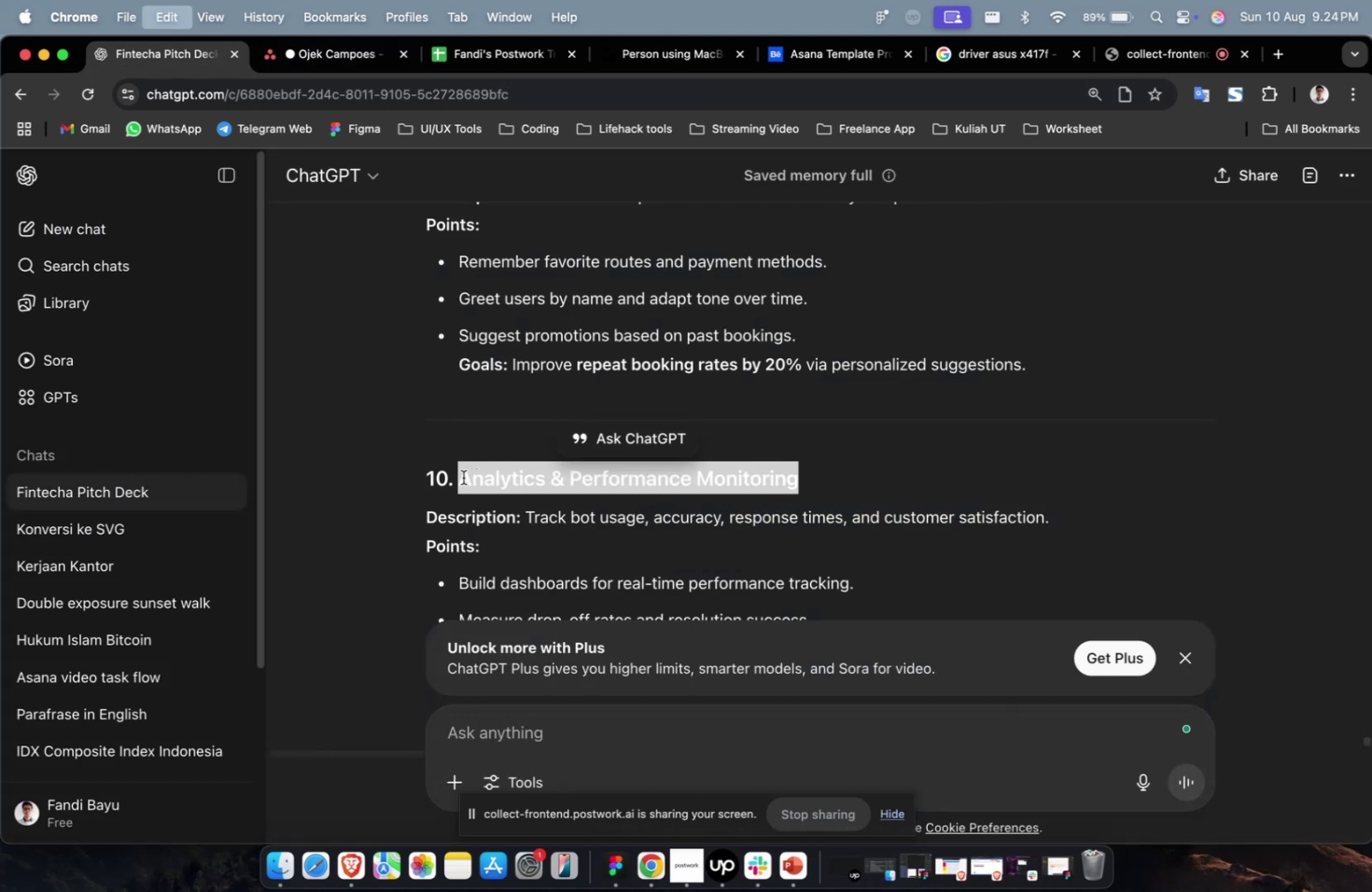 
key(Meta+C)
 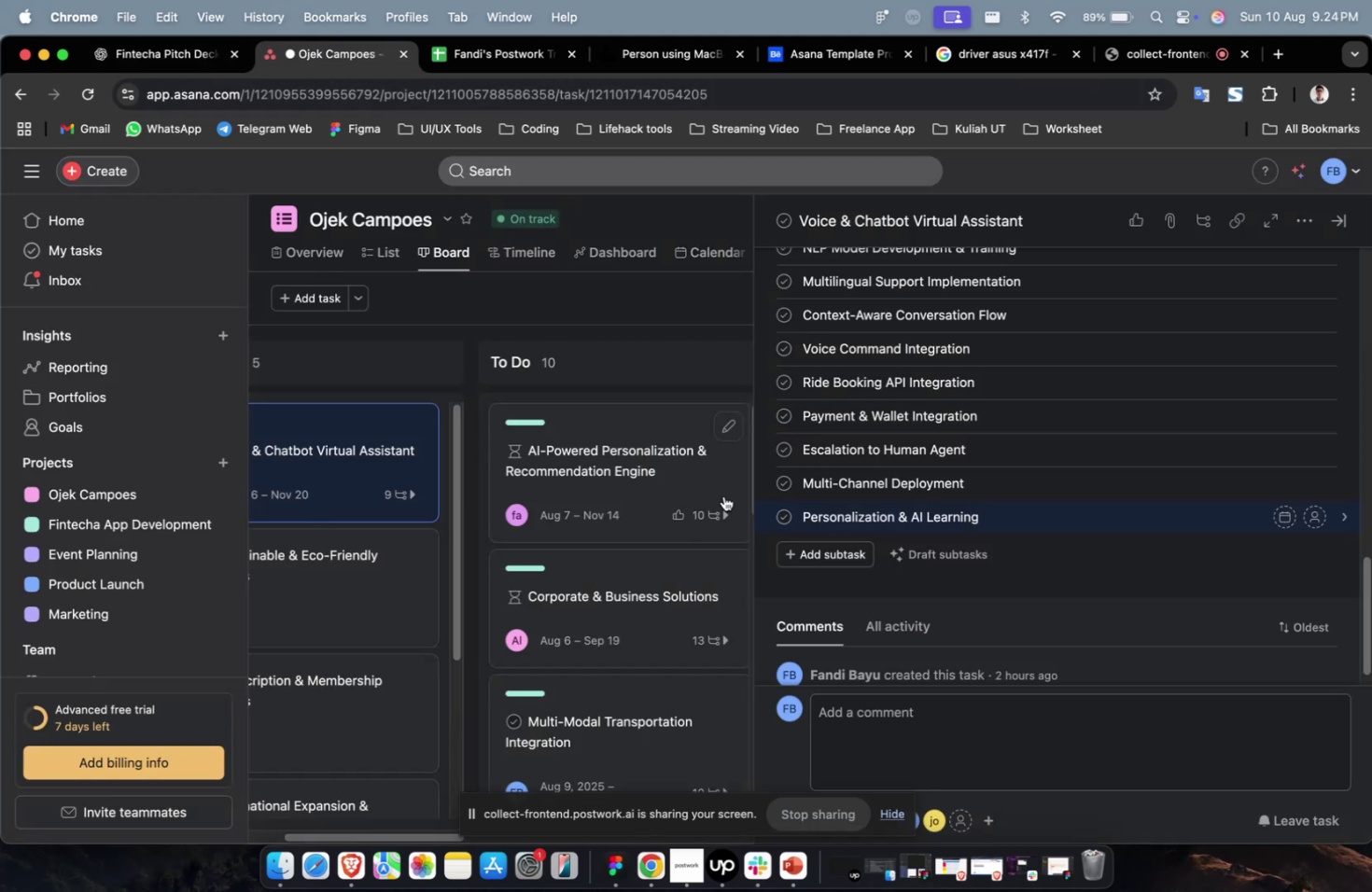 
left_click([804, 550])
 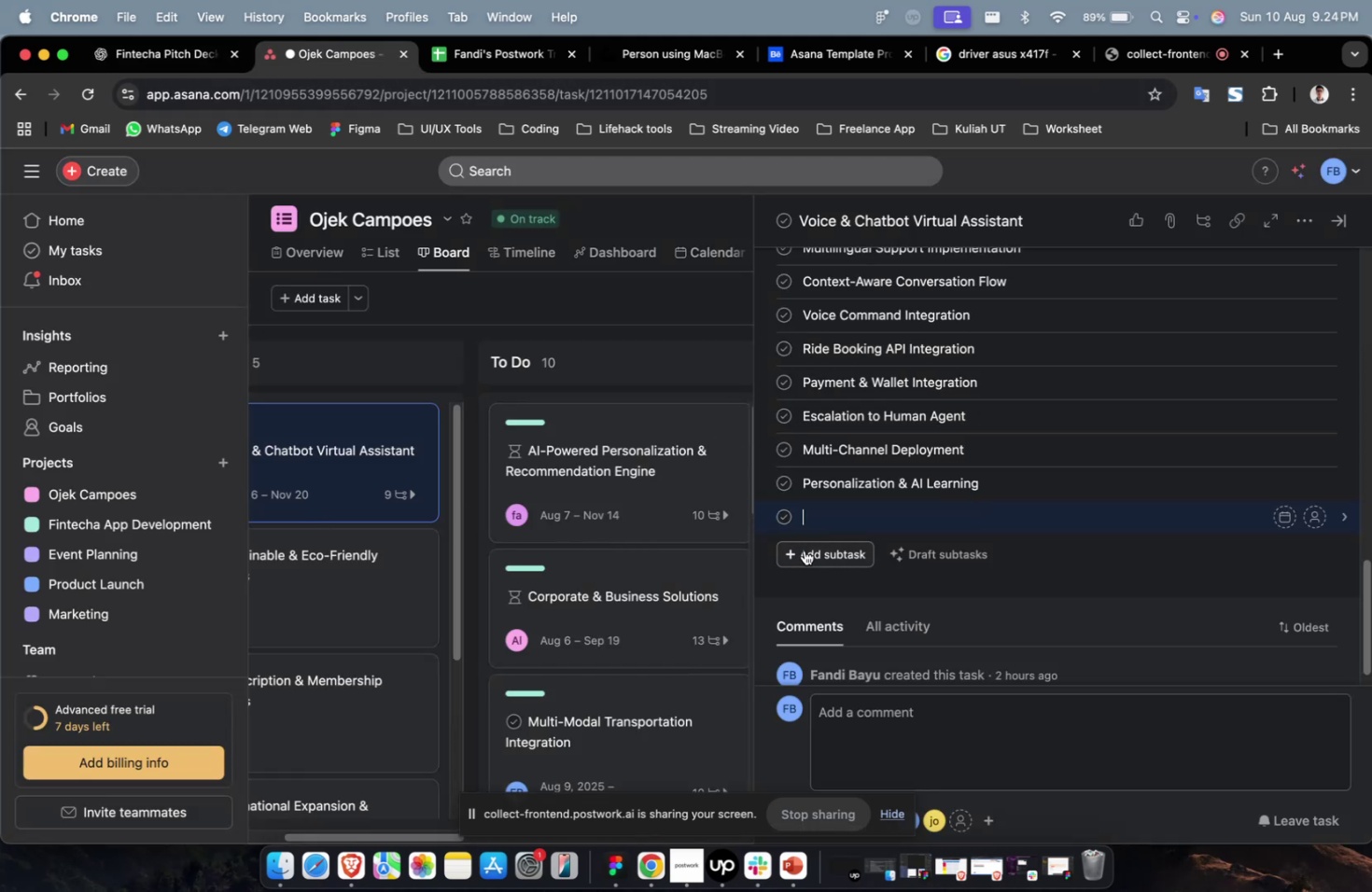 
key(Meta+V)
 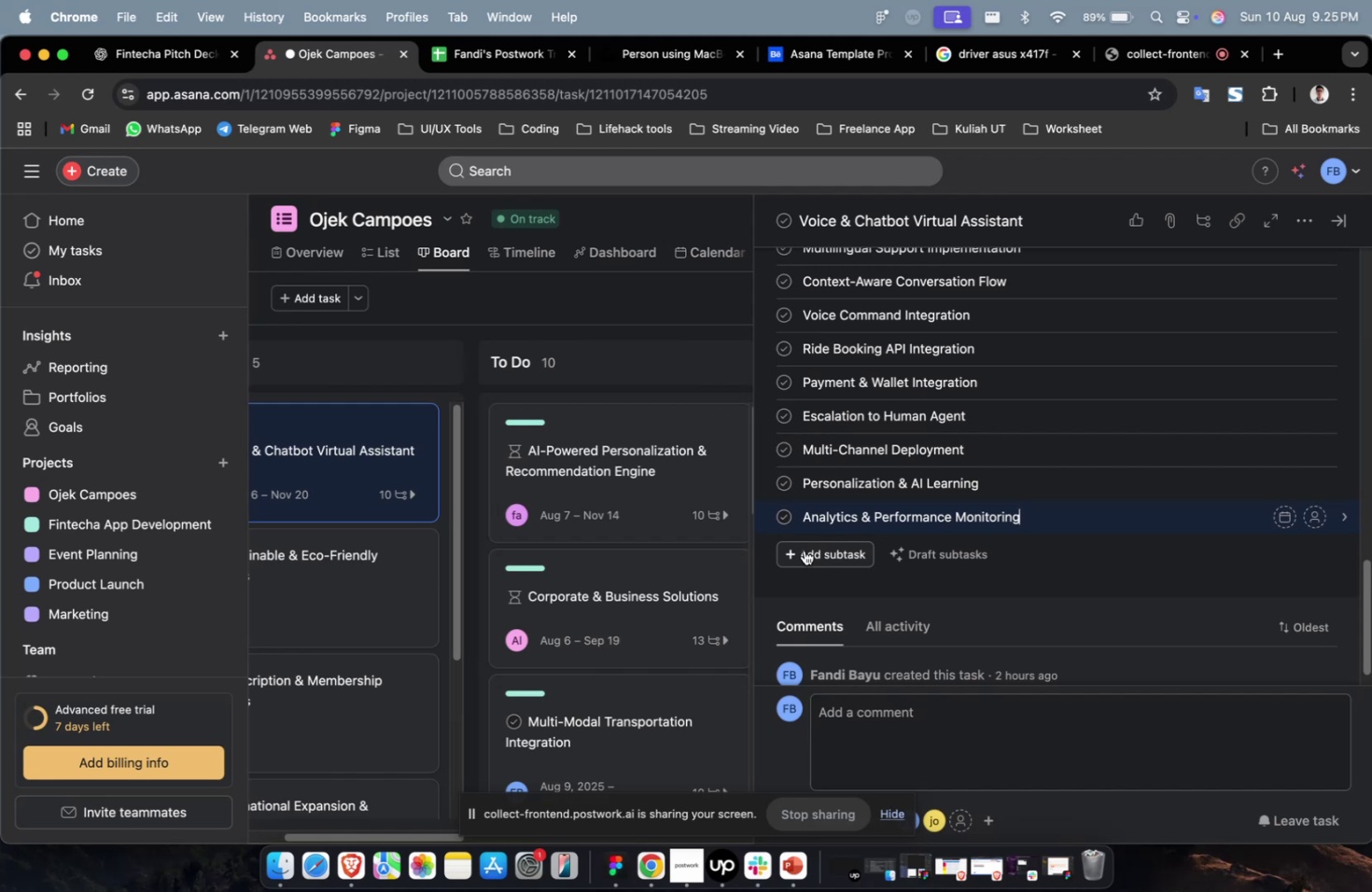 
wait(34.32)
 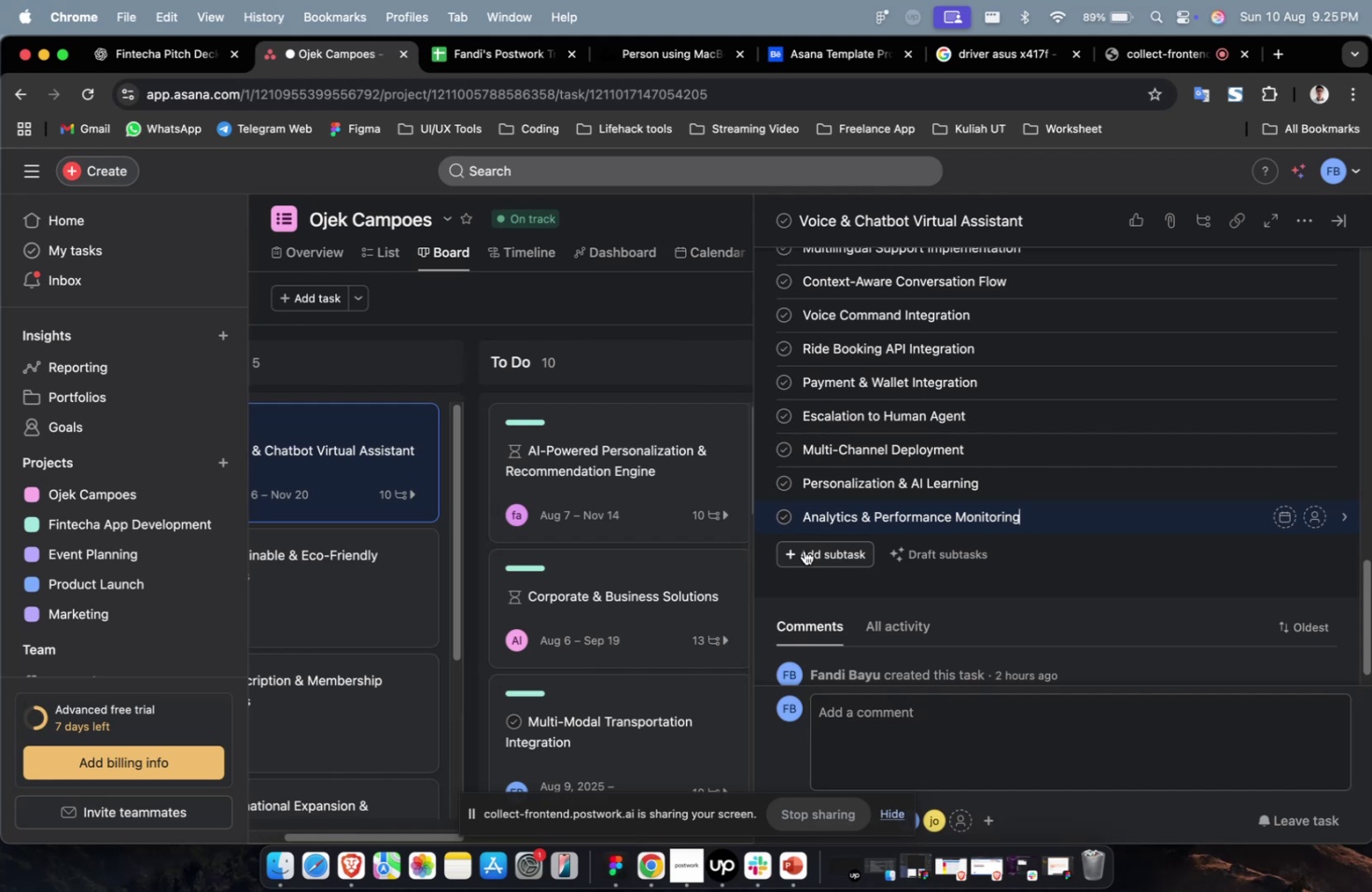 
scroll: coordinate [796, 543], scroll_direction: down, amount: 10.0
 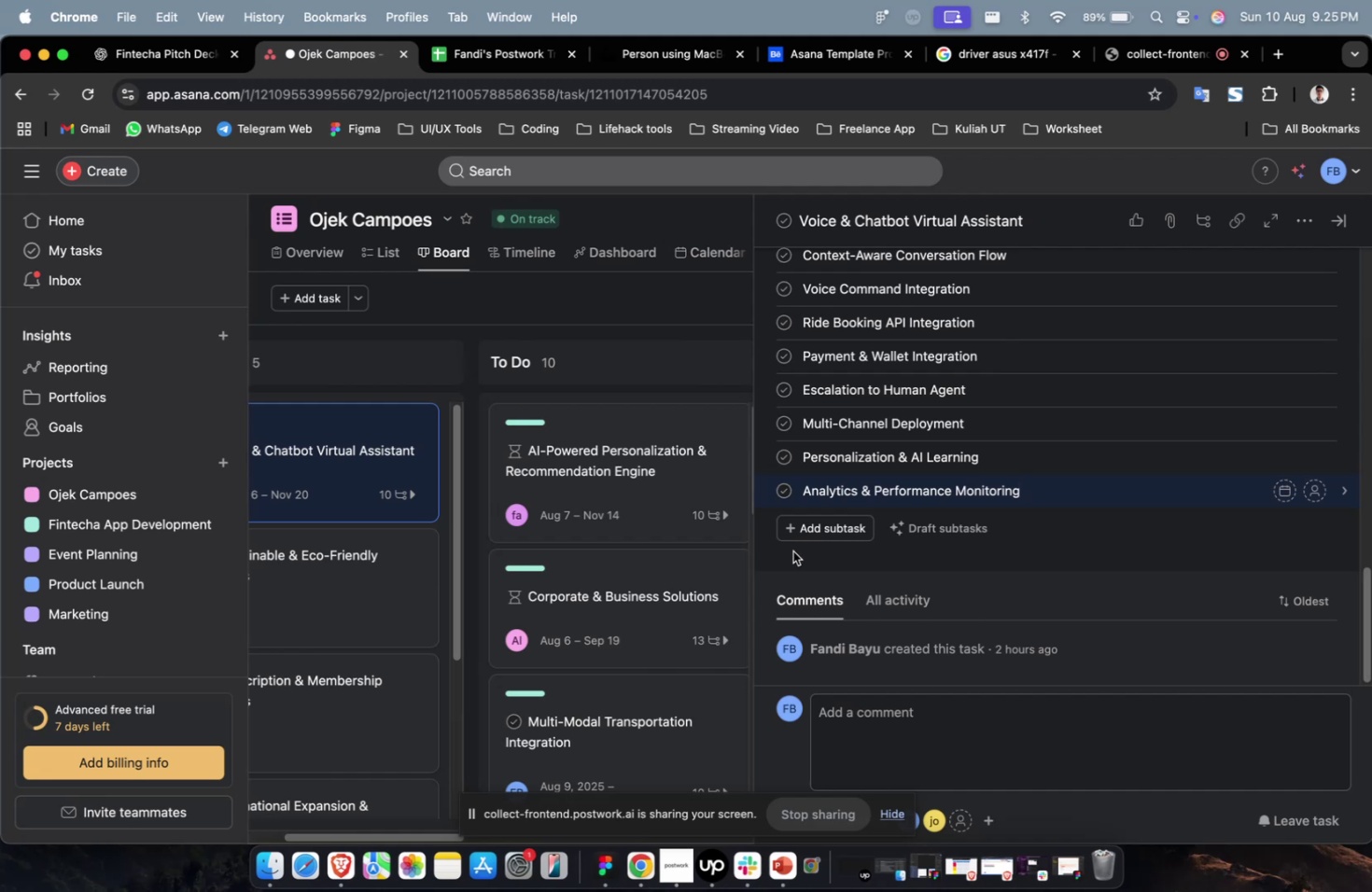 
scroll: coordinate [792, 551], scroll_direction: down, amount: 4.0
 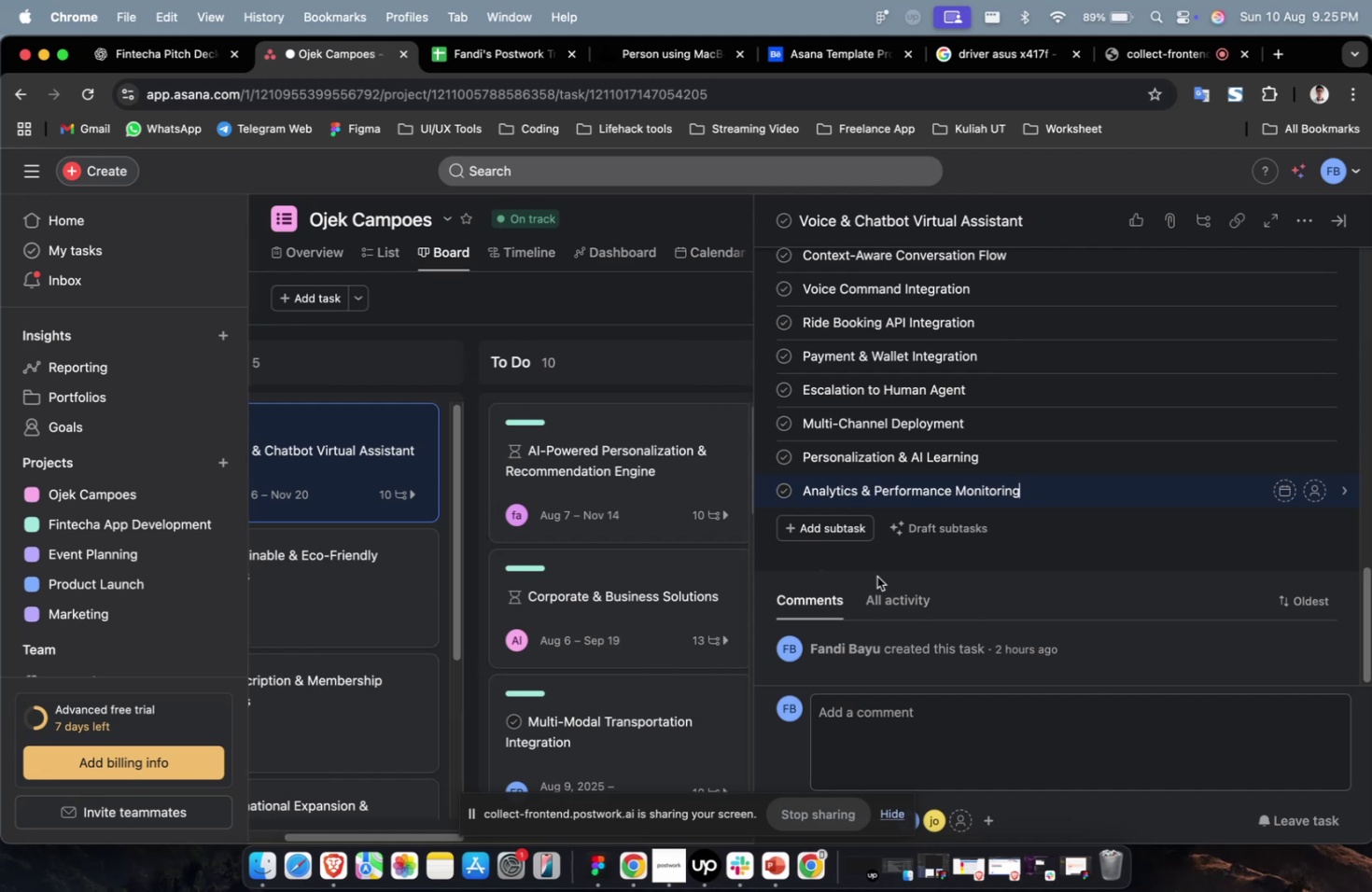 
scroll: coordinate [994, 606], scroll_direction: up, amount: 2.0
 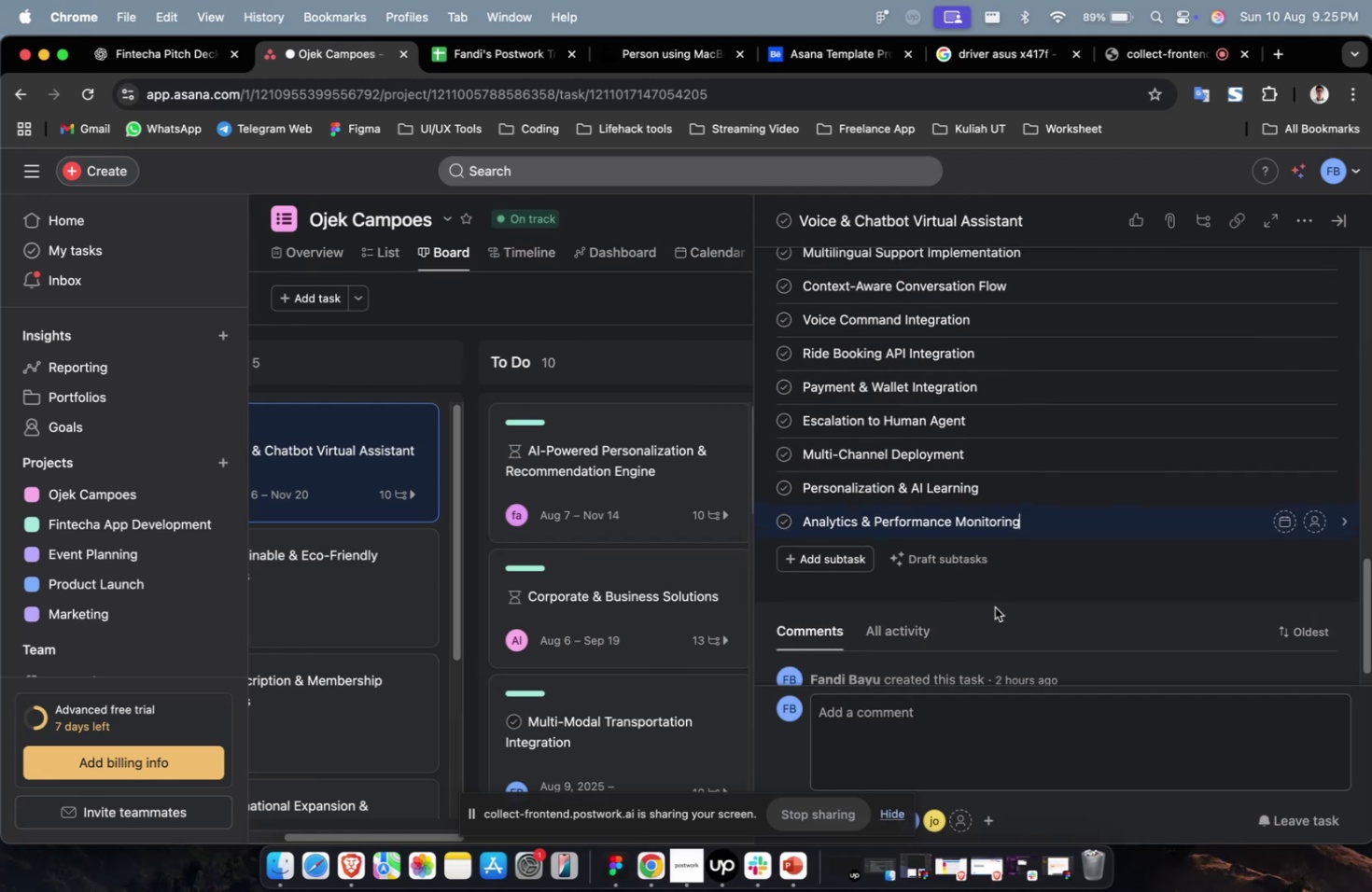 
wait(6.64)
 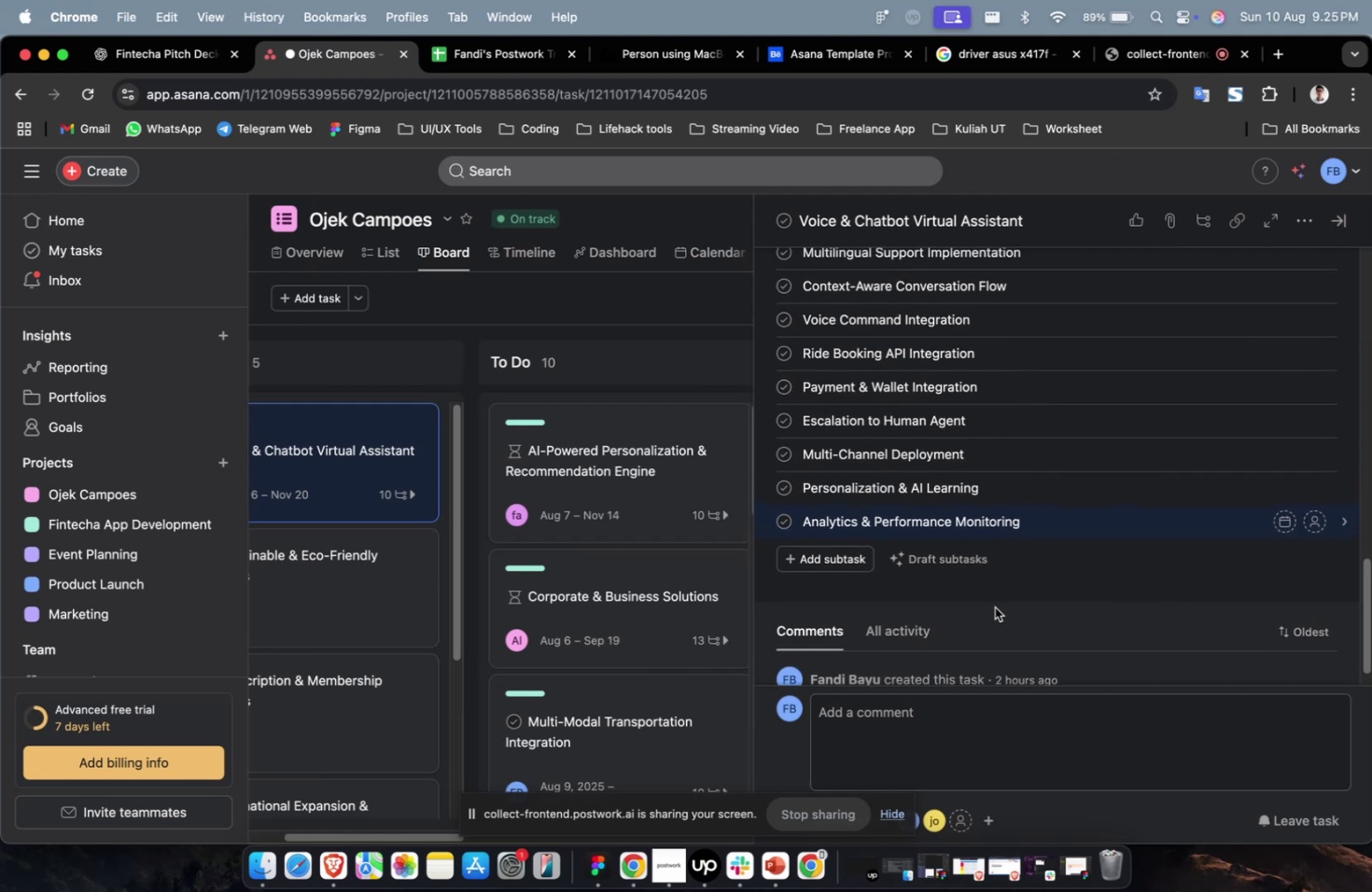 
scroll: coordinate [994, 606], scroll_direction: down, amount: 3.0
 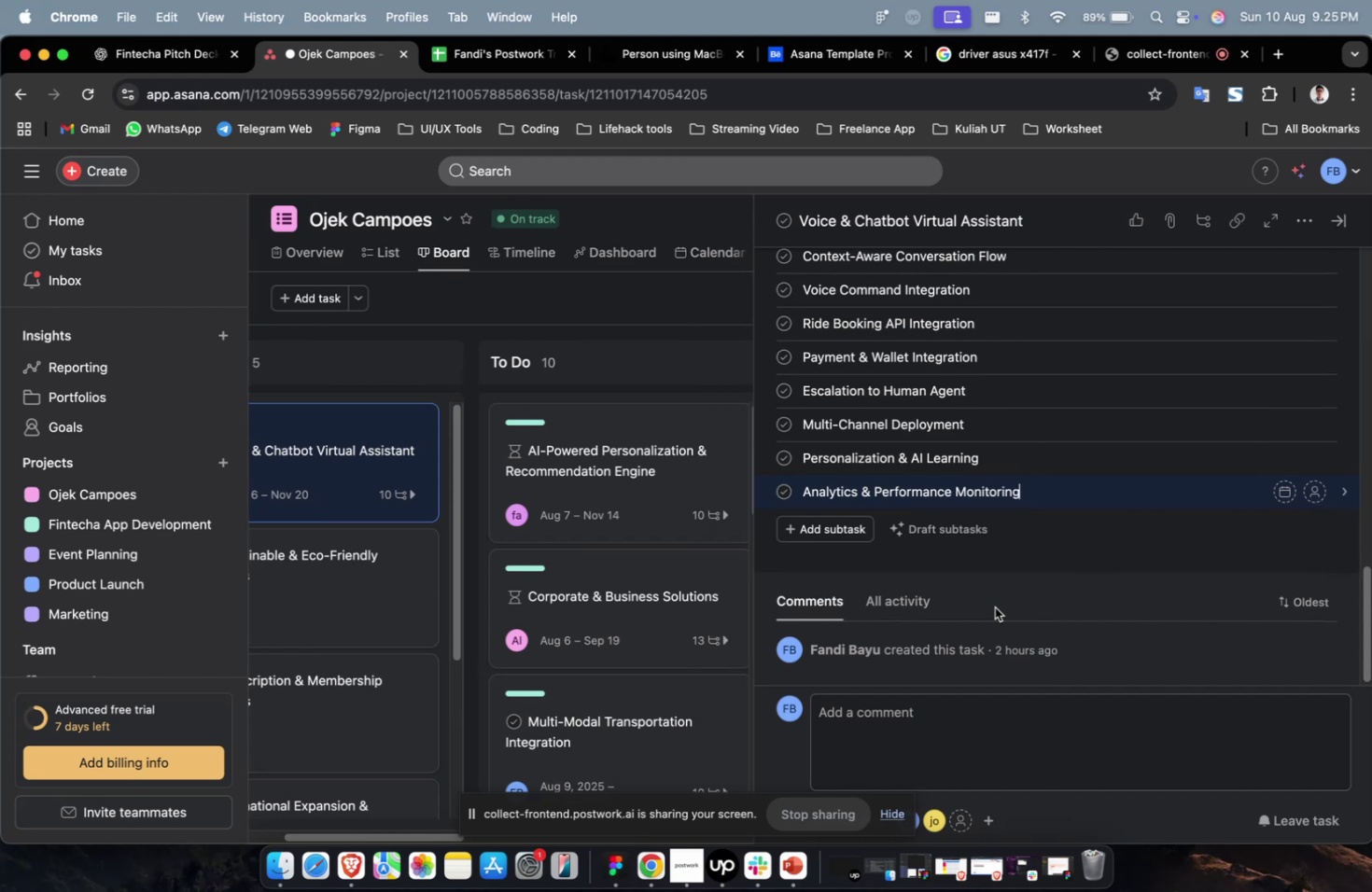 
wait(7.19)
 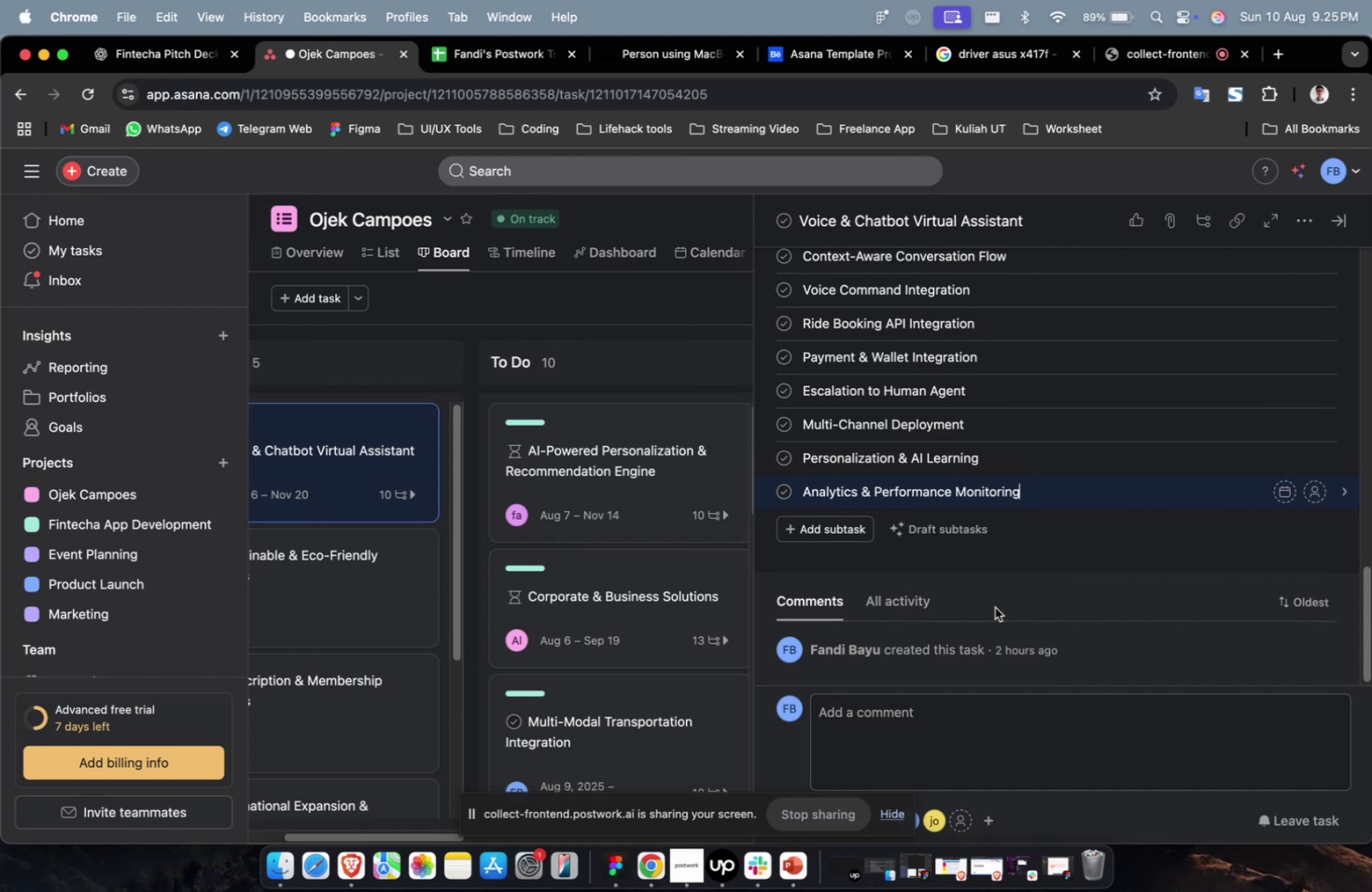 
left_click([1053, 505])
 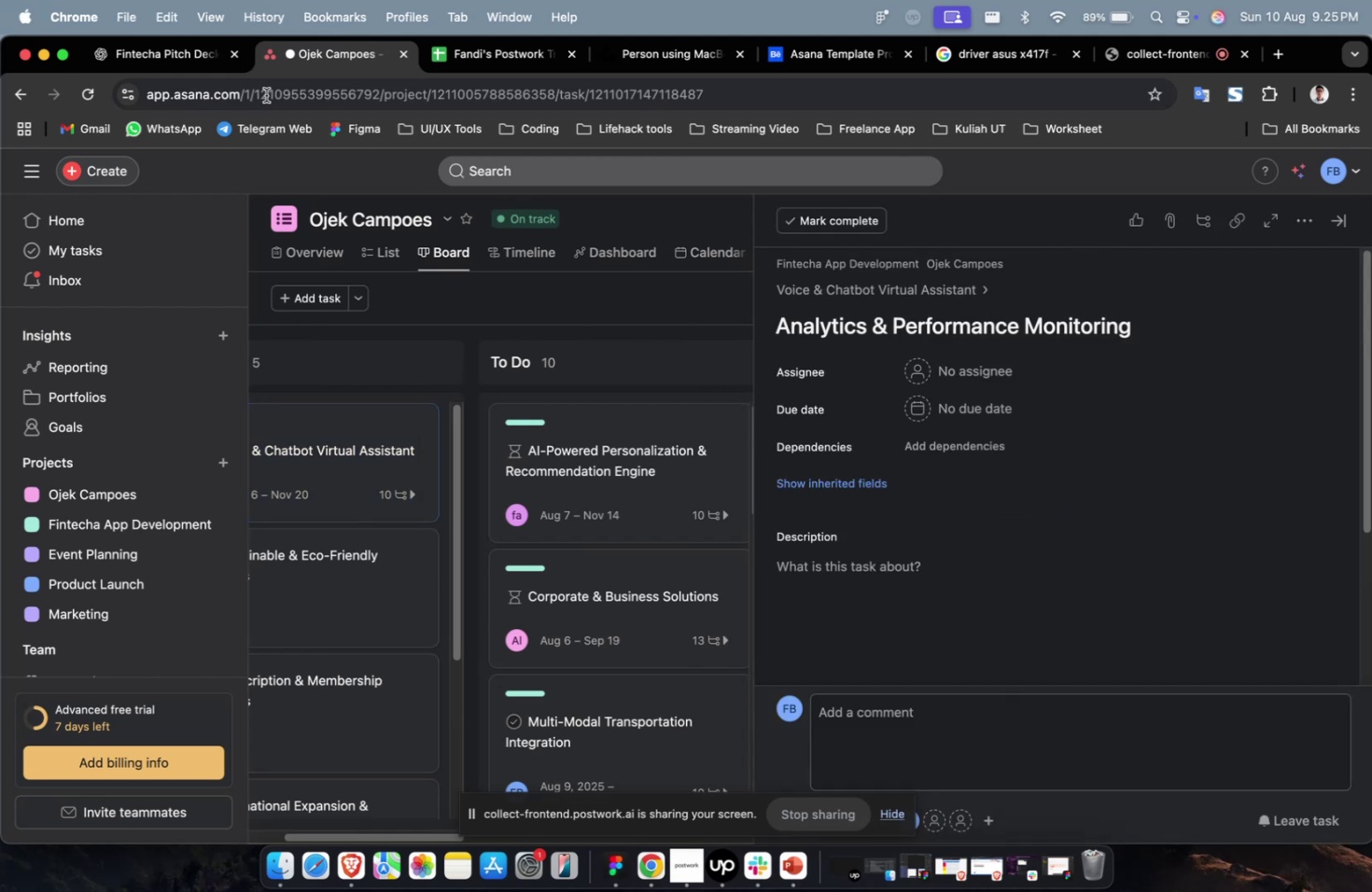 
left_click([209, 74])
 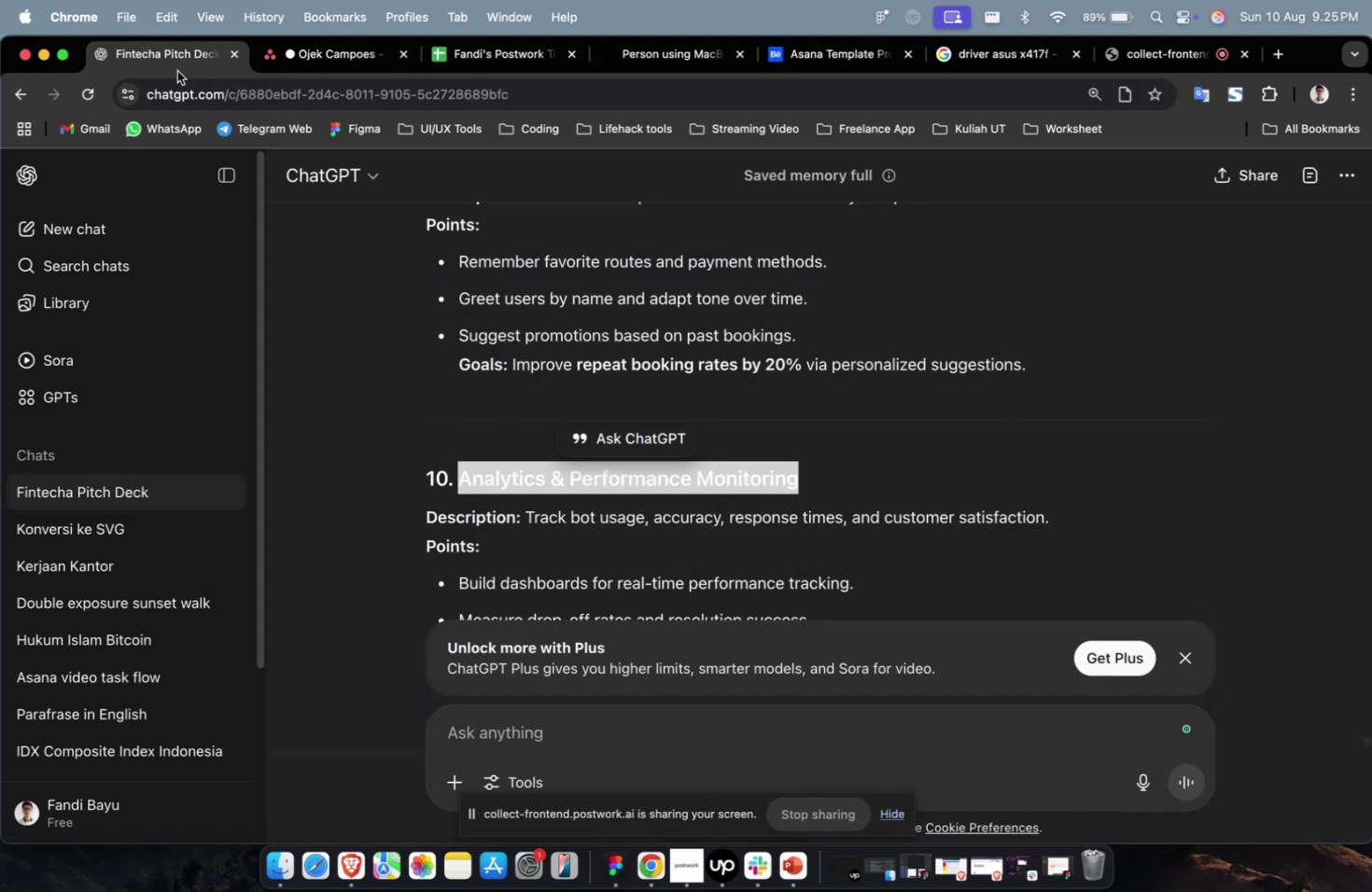 
scroll: coordinate [714, 353], scroll_direction: down, amount: 8.0
 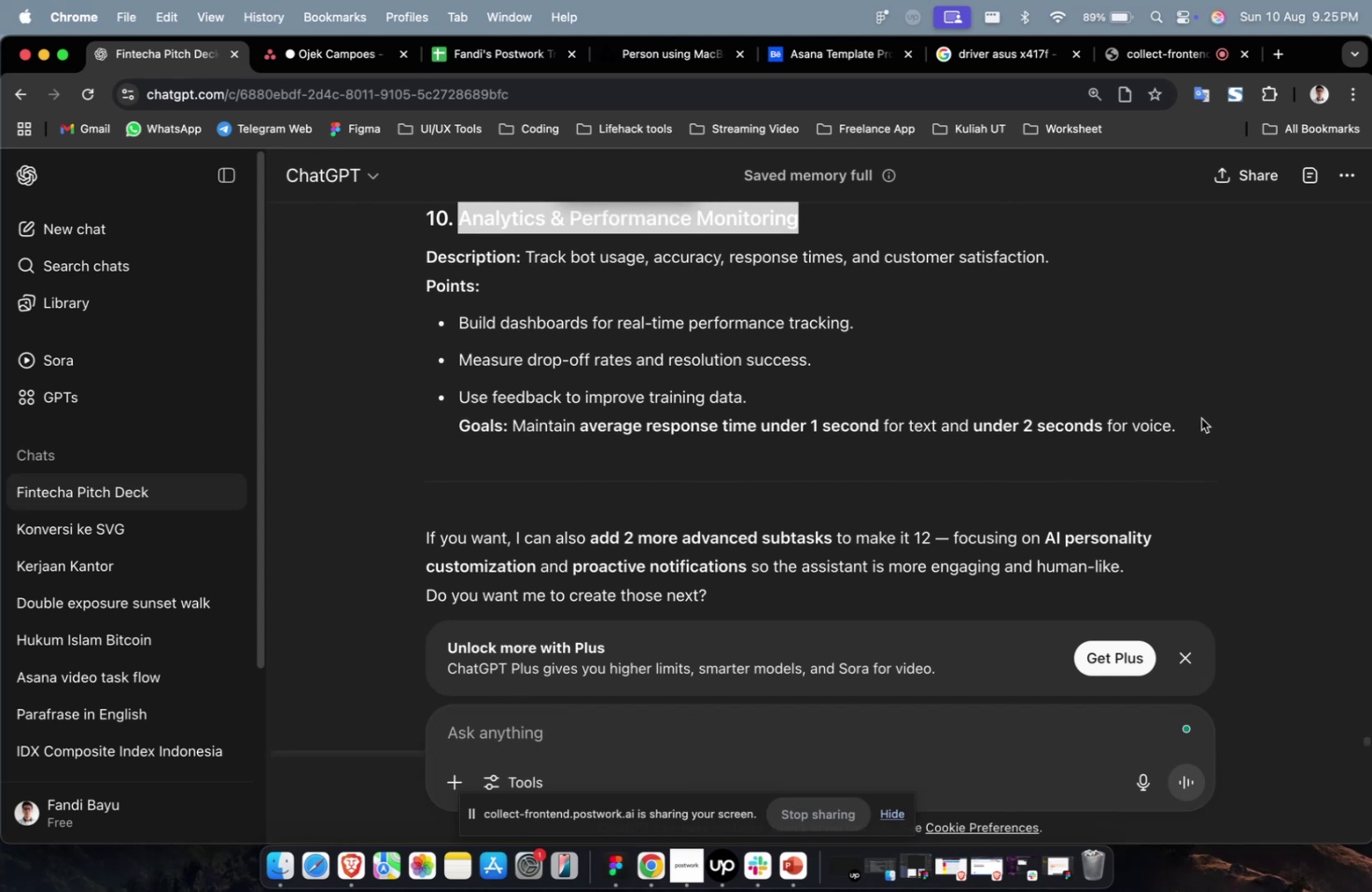 
left_click_drag(start_coordinate=[1201, 425], to_coordinate=[525, 262])
 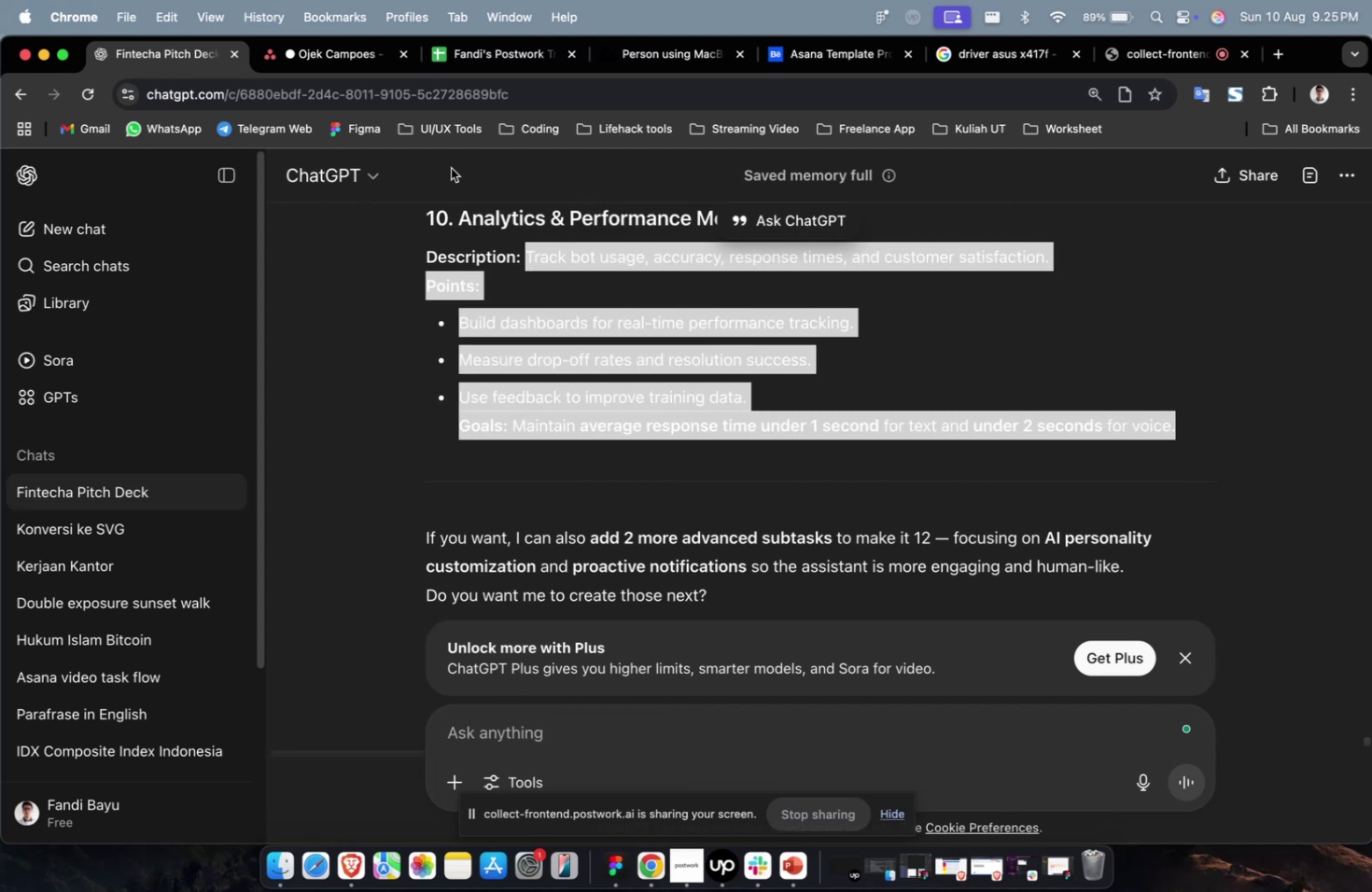 
key(Meta+C)
 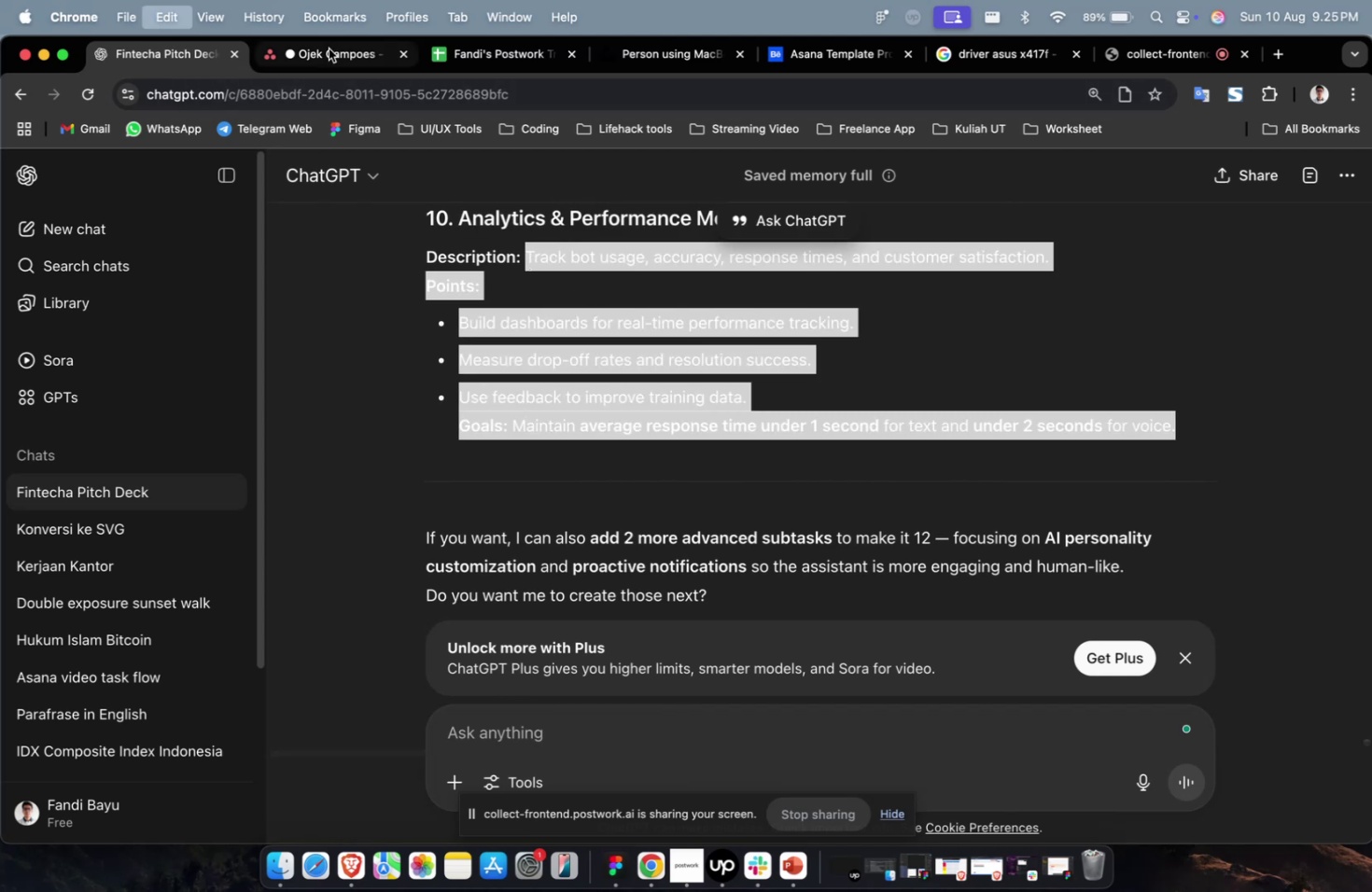 
key(Meta+C)
 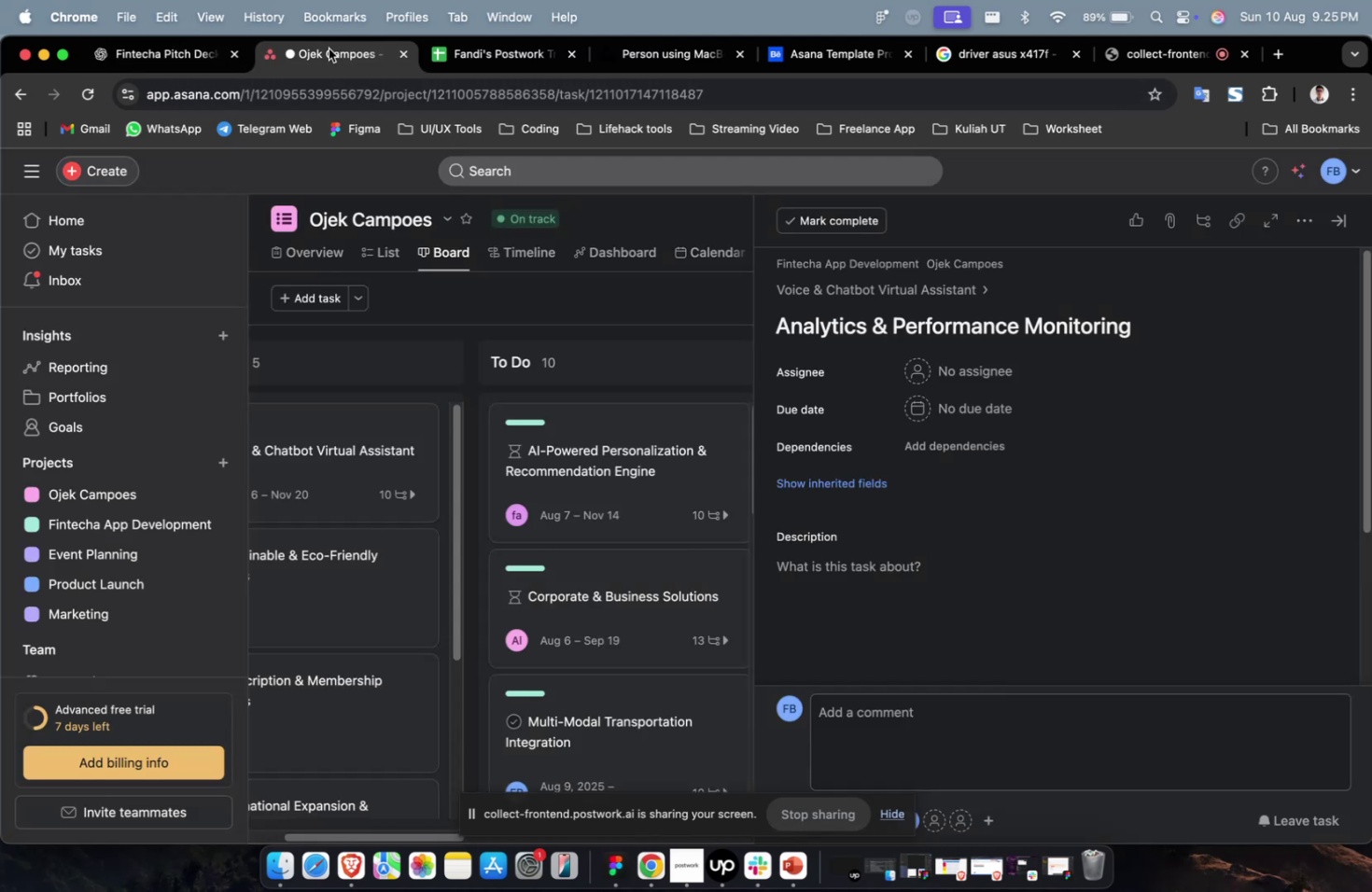 
left_click([329, 49])
 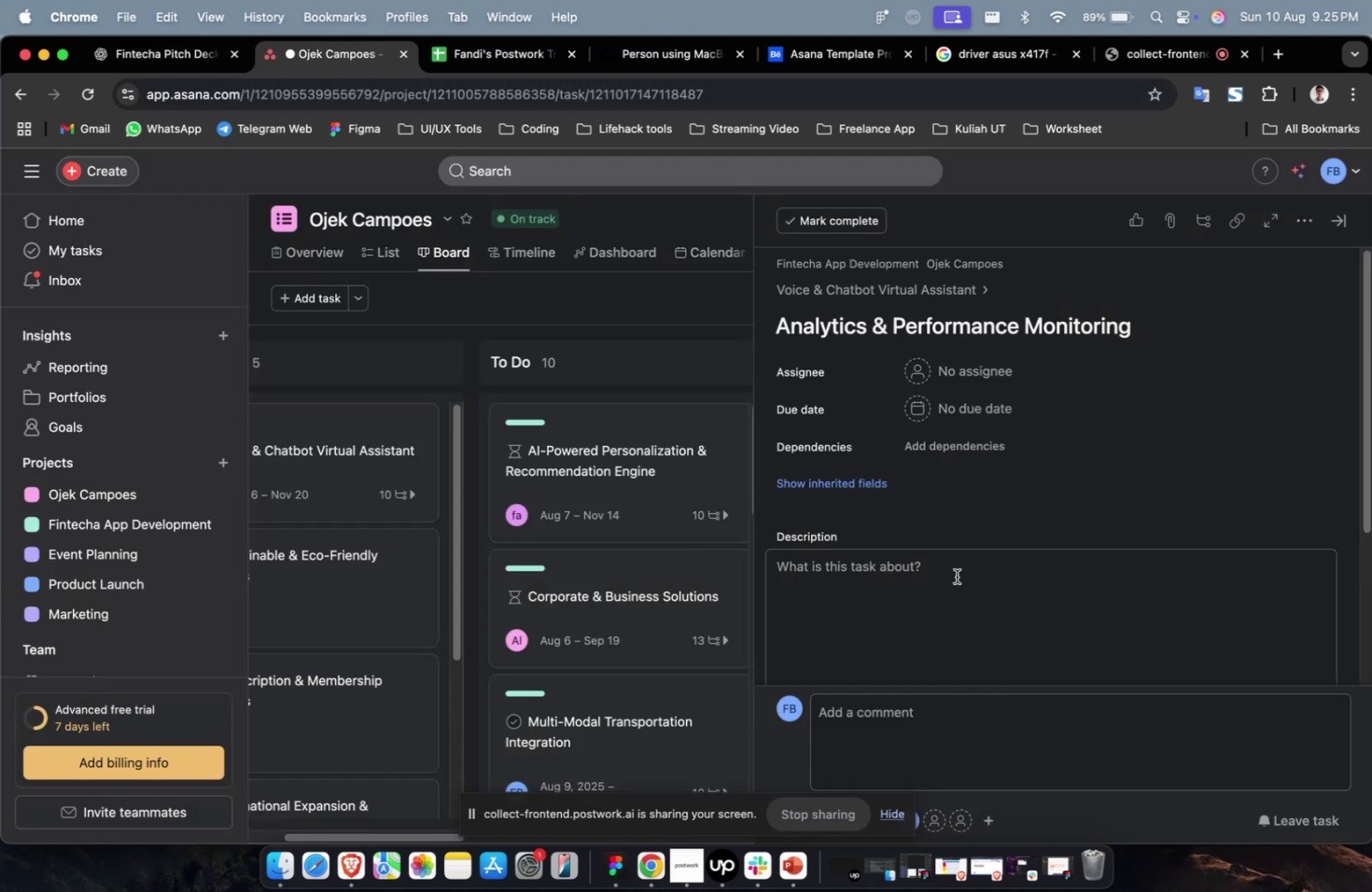 
key(Meta+CommandLeft)
 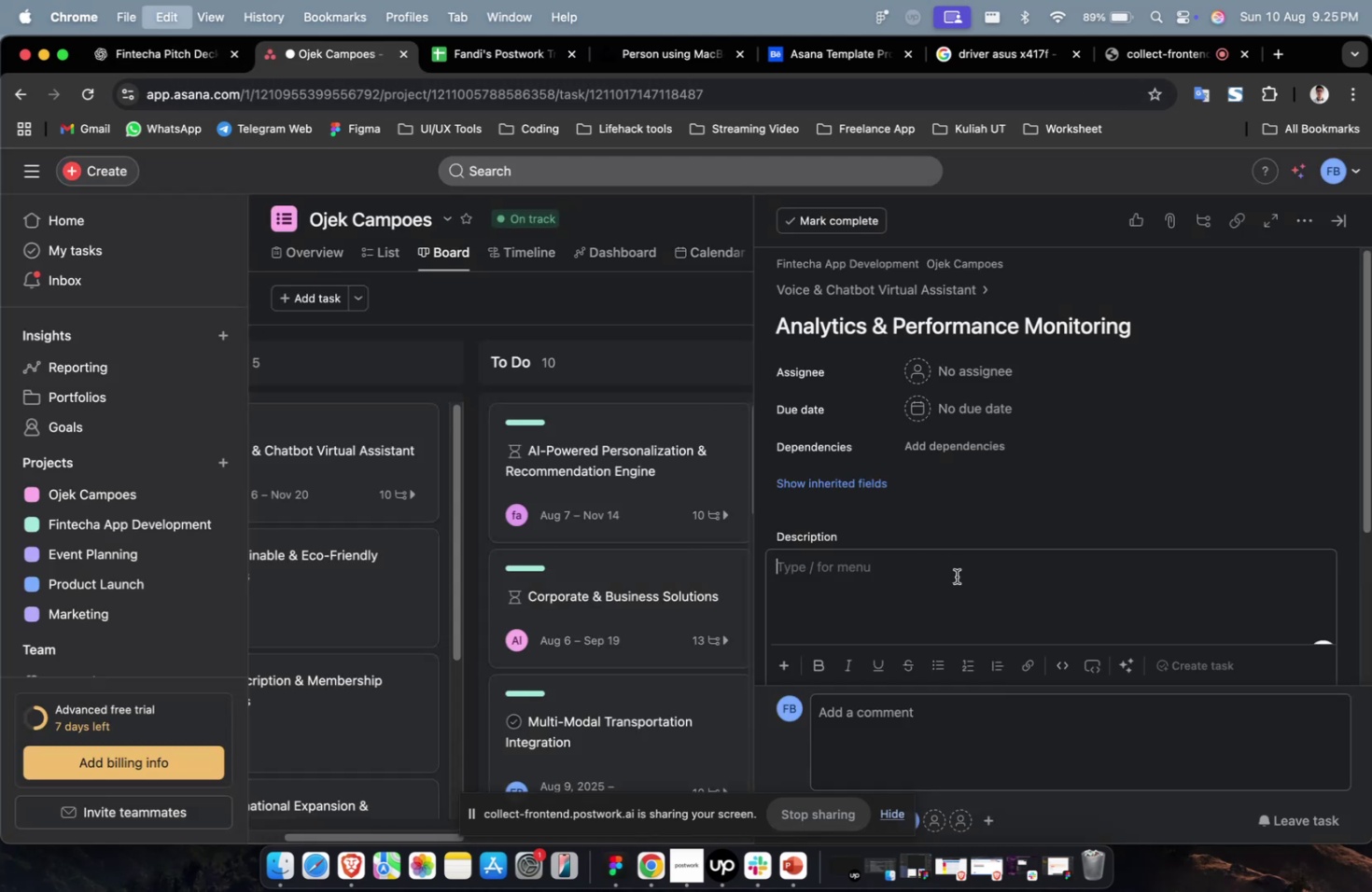 
double_click([955, 576])
 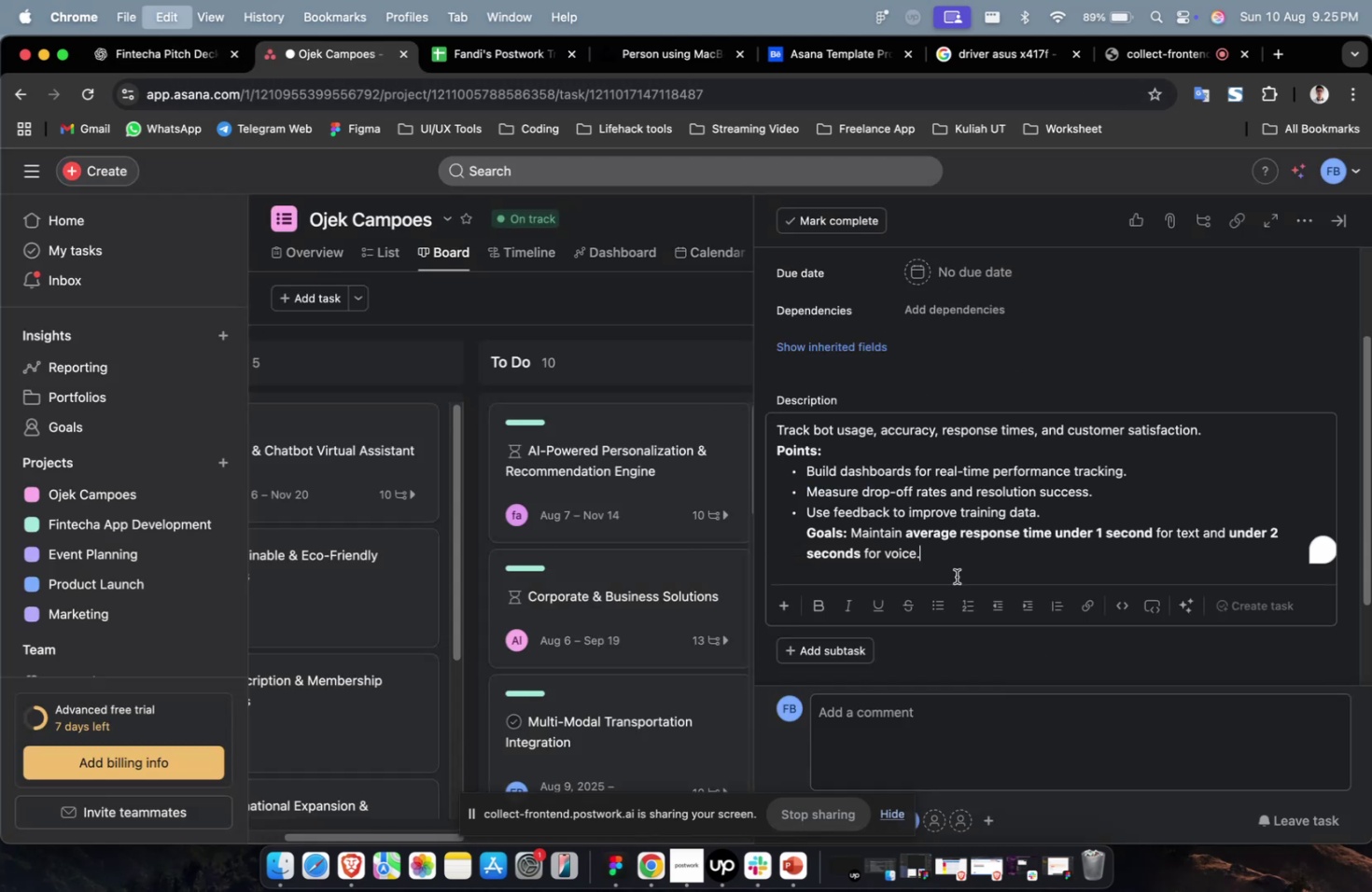 
key(Meta+V)
 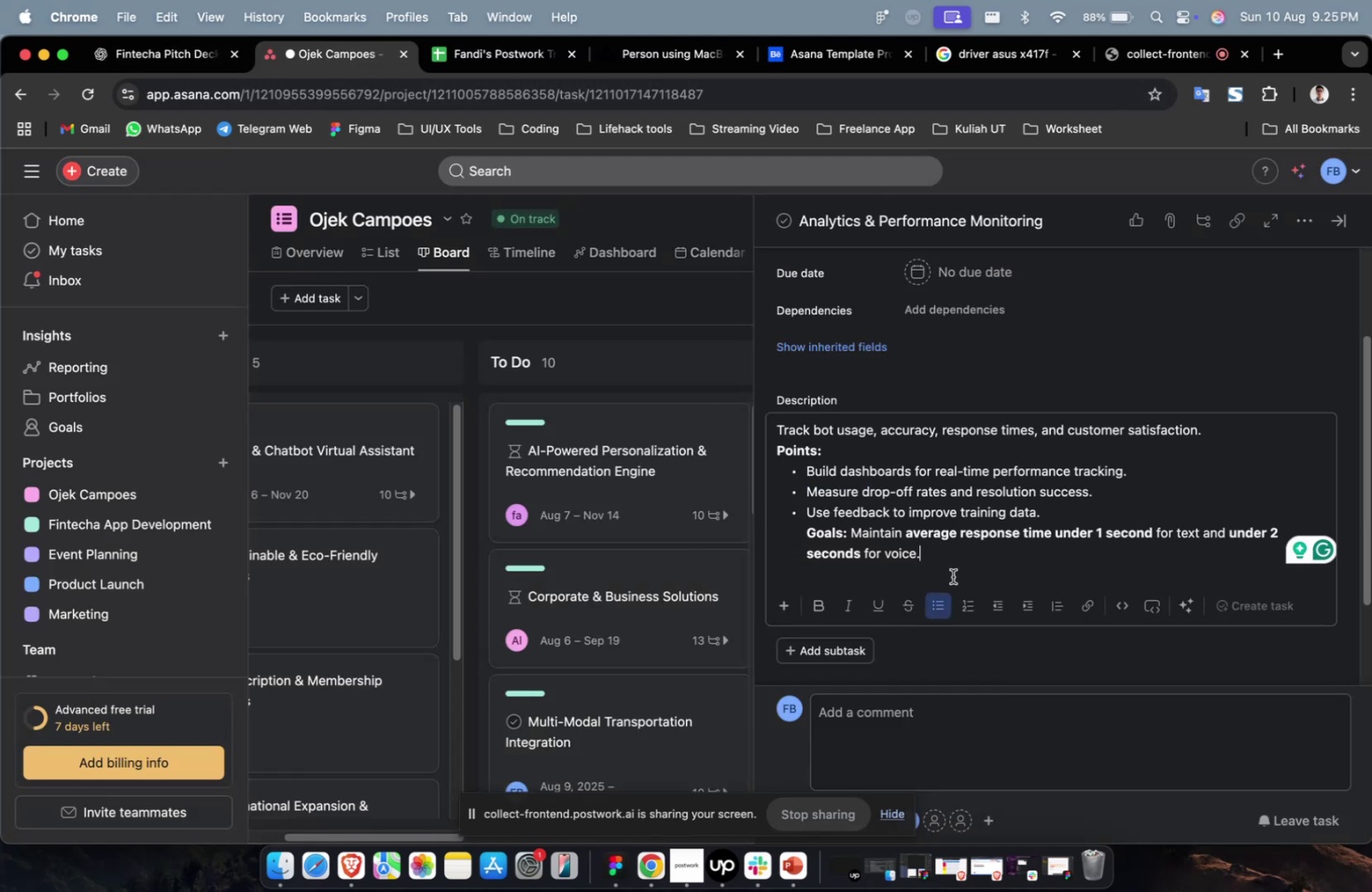 
wait(7.19)
 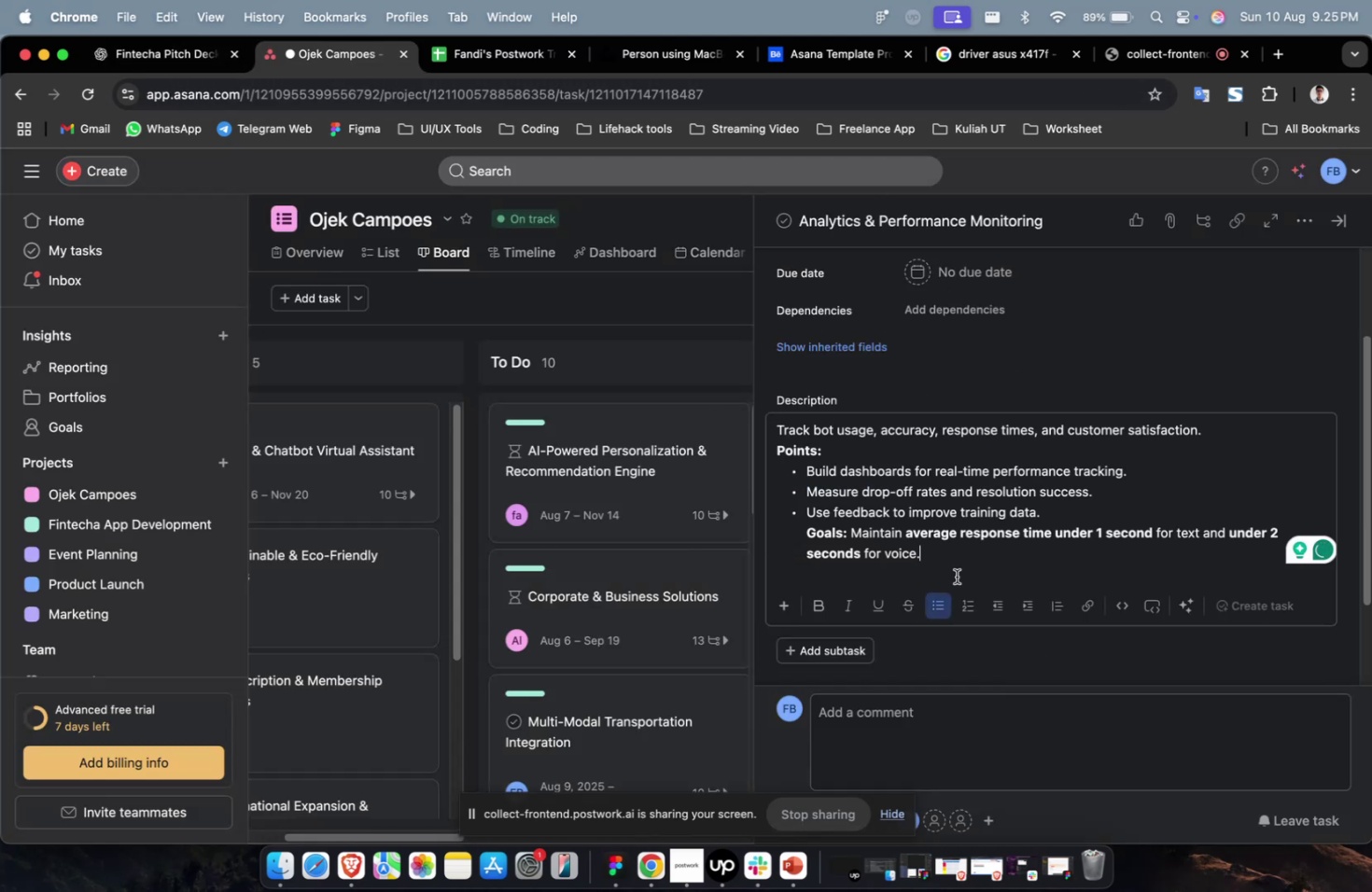 
scroll: coordinate [931, 504], scroll_direction: up, amount: 4.0
 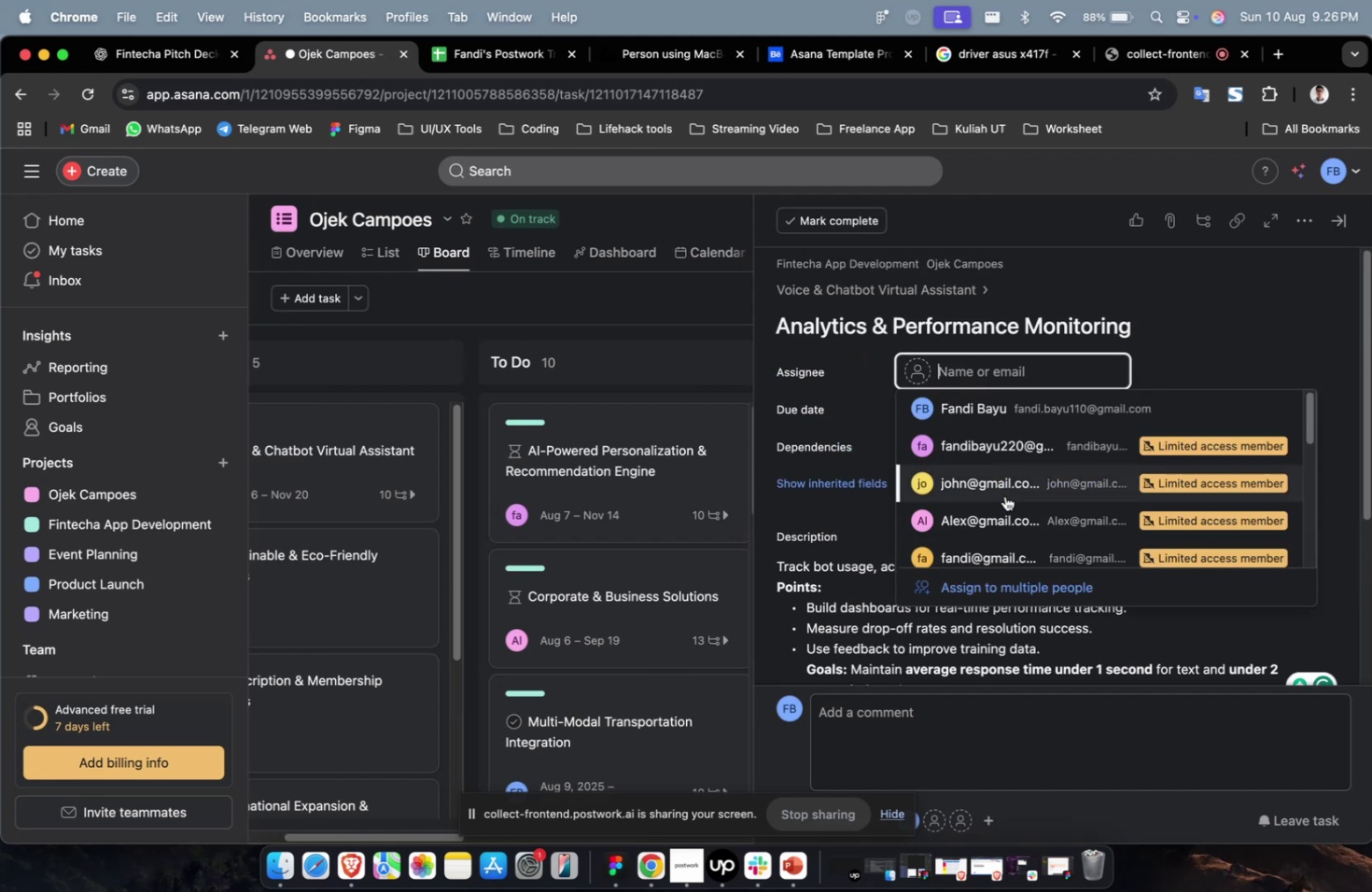 
double_click([1003, 499])
 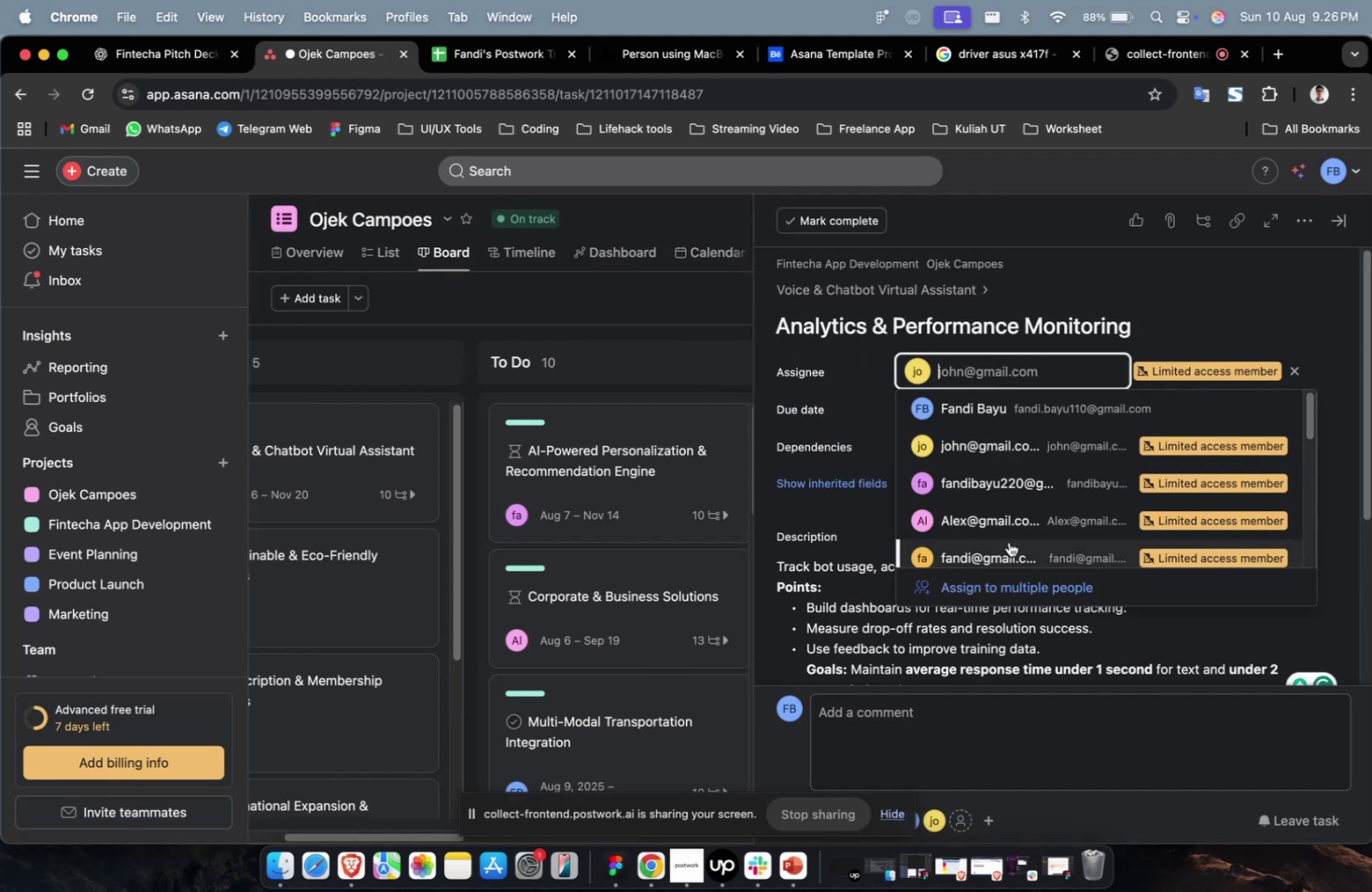 
triple_click([1008, 544])
 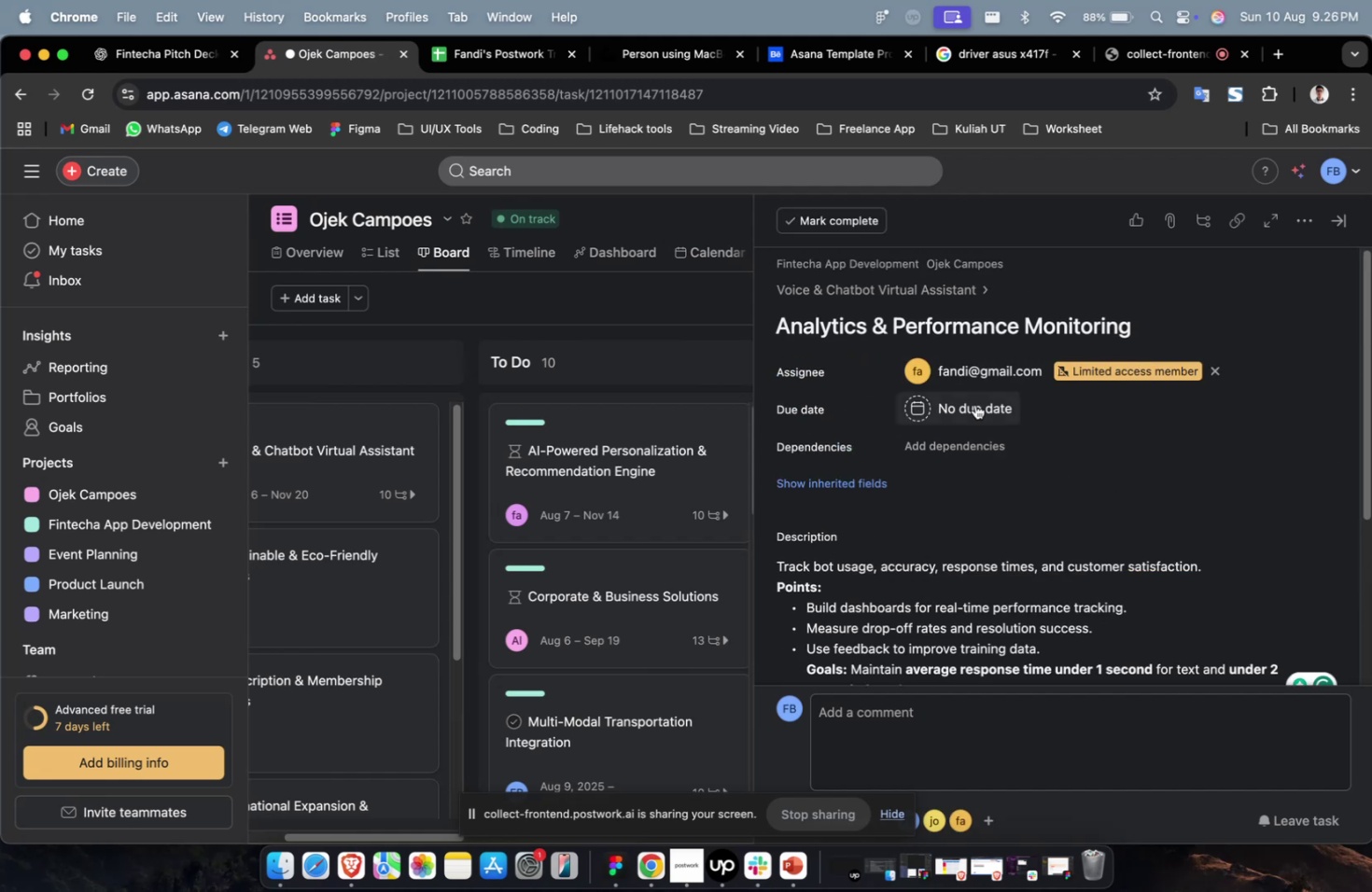 
triple_click([974, 404])
 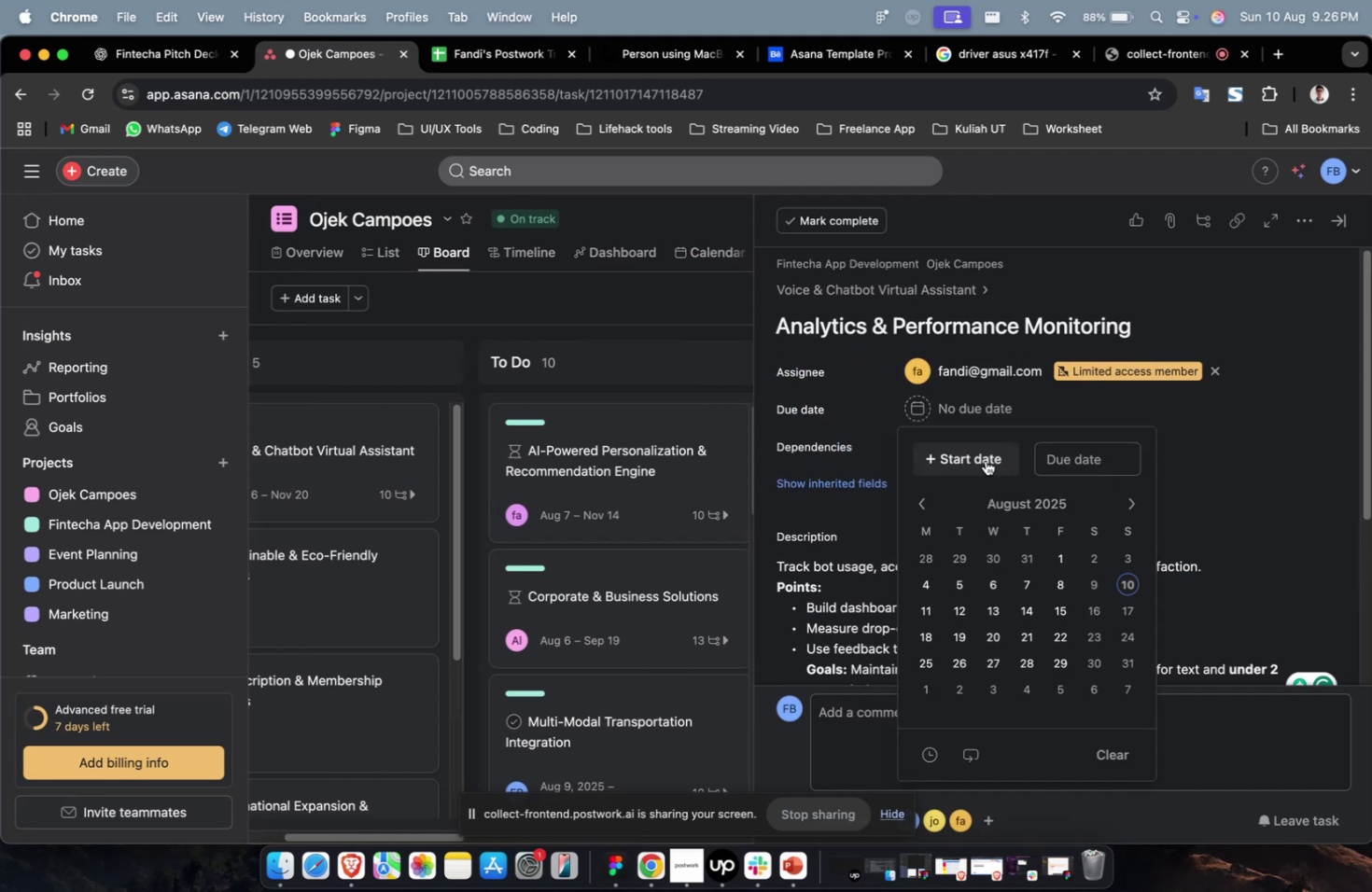 
triple_click([985, 460])
 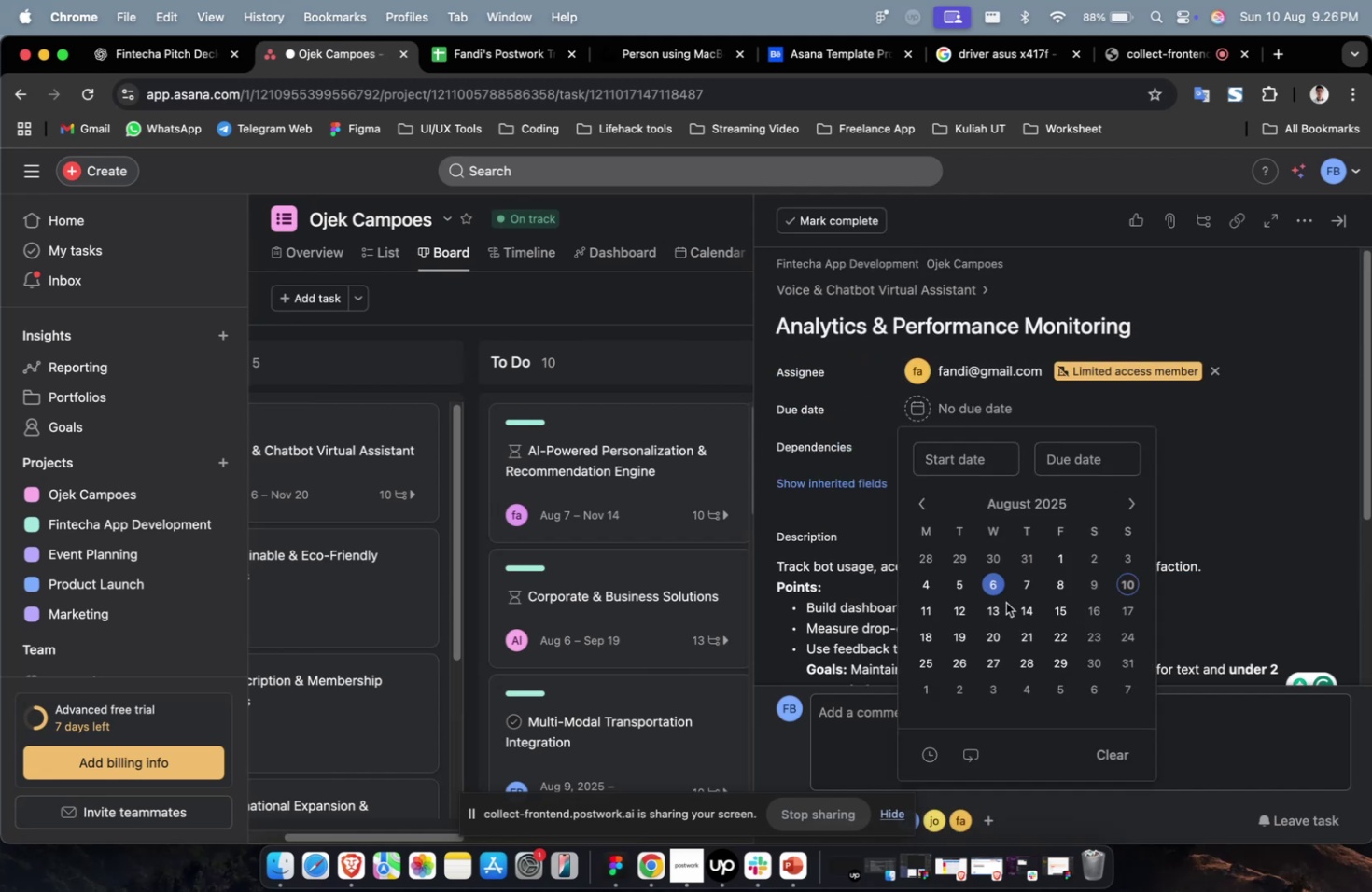 
triple_click([1005, 602])
 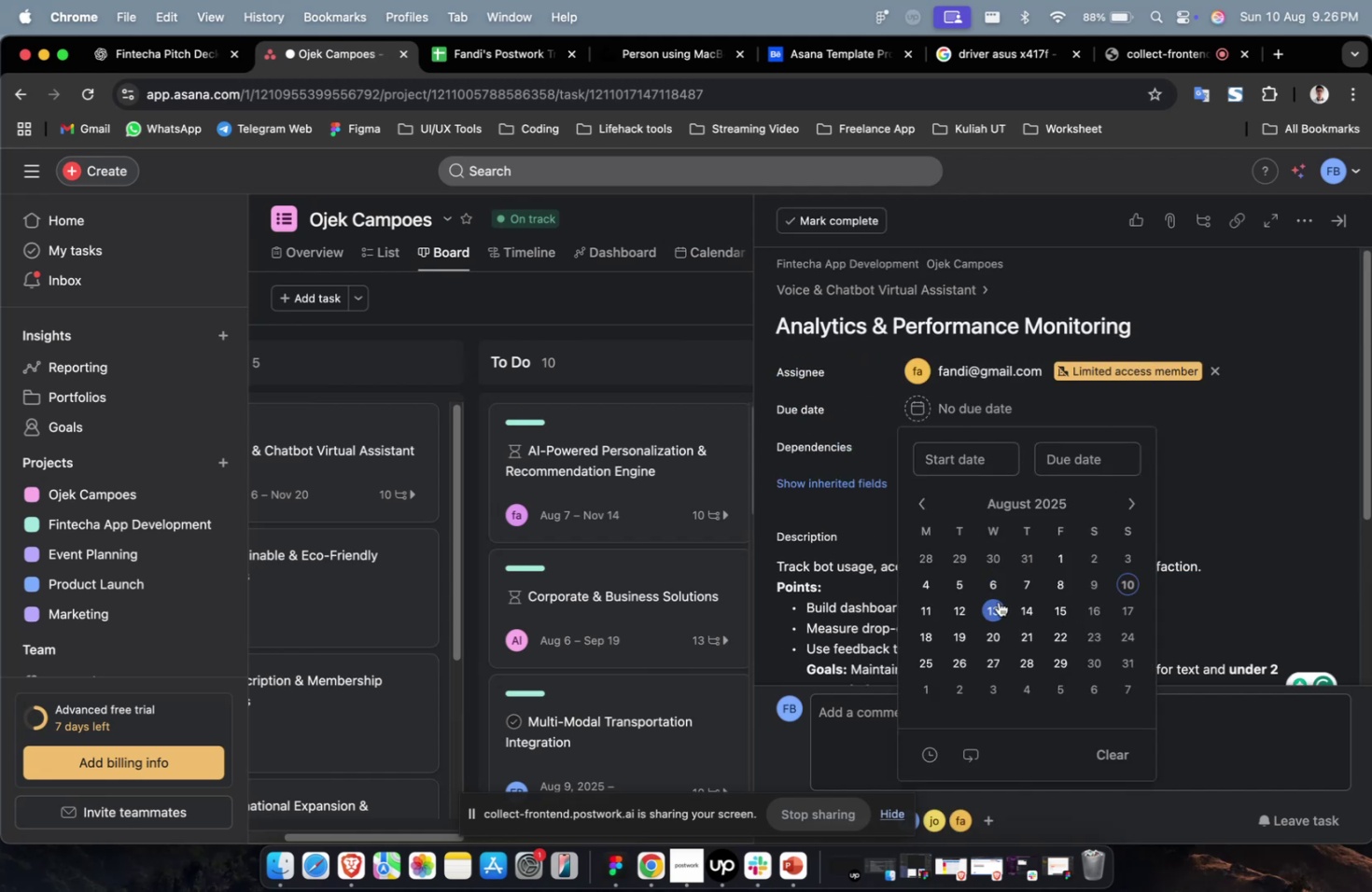 
left_click([998, 601])
 